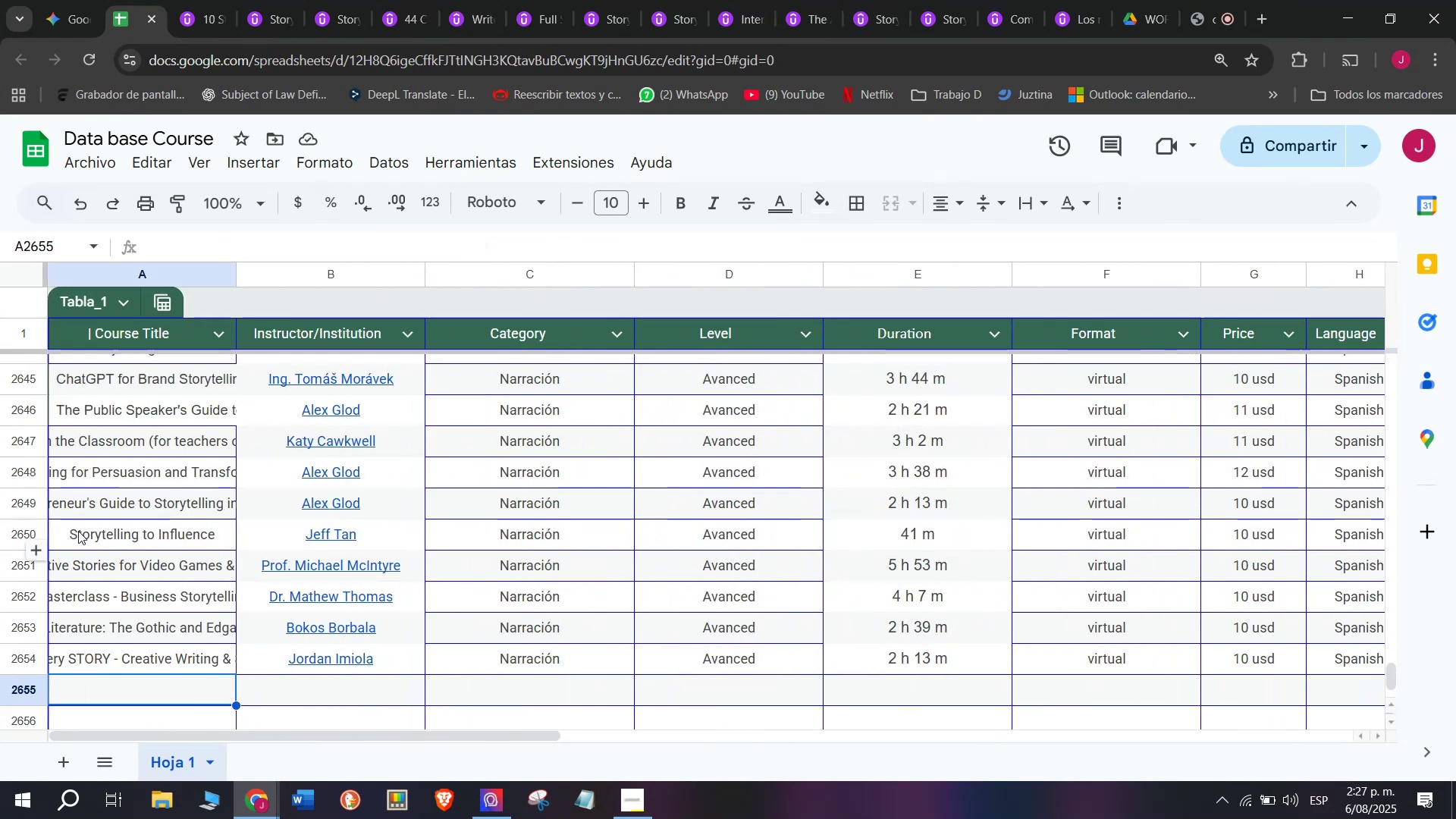 
wait(7.9)
 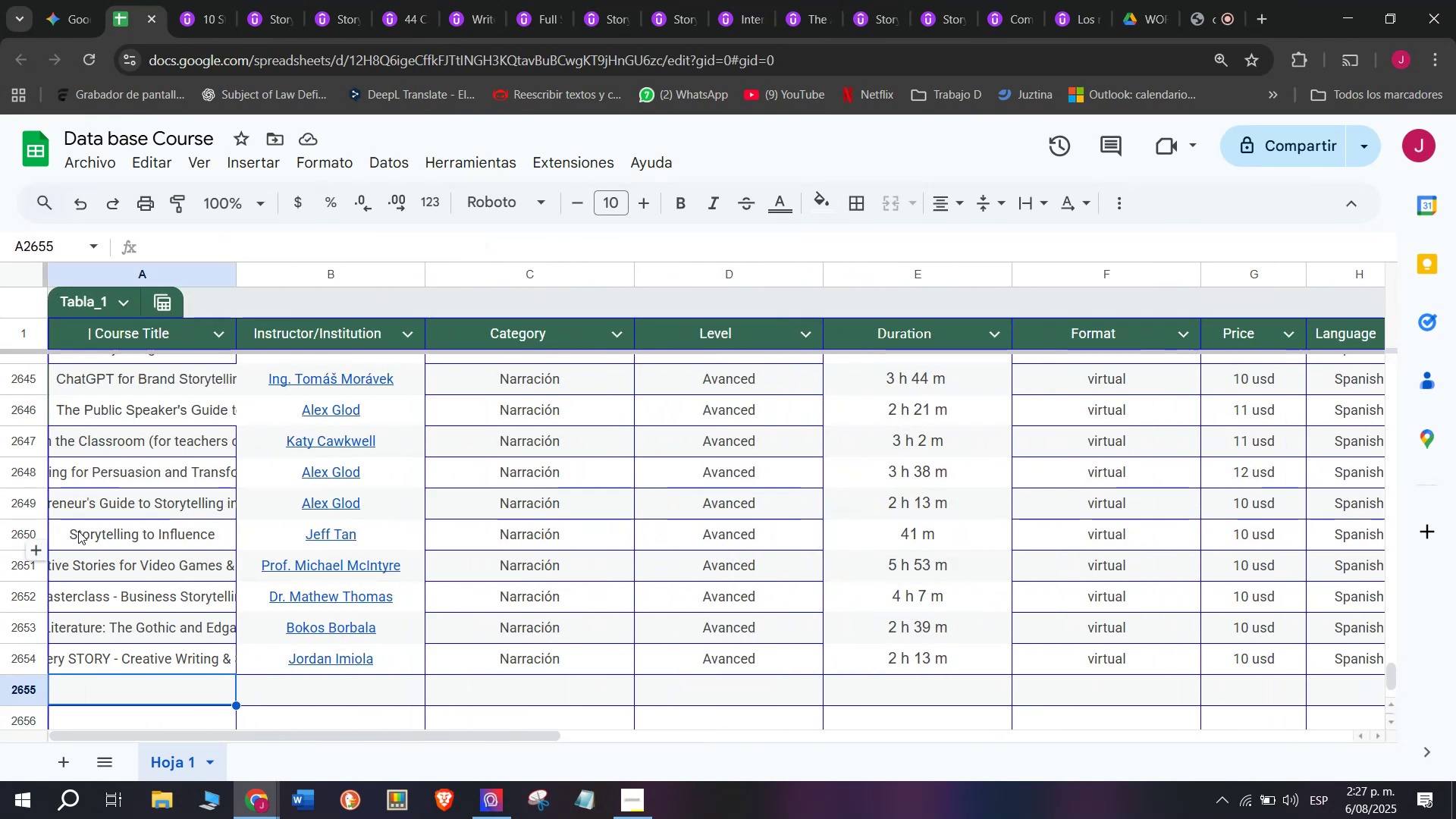 
left_click([200, 0])
 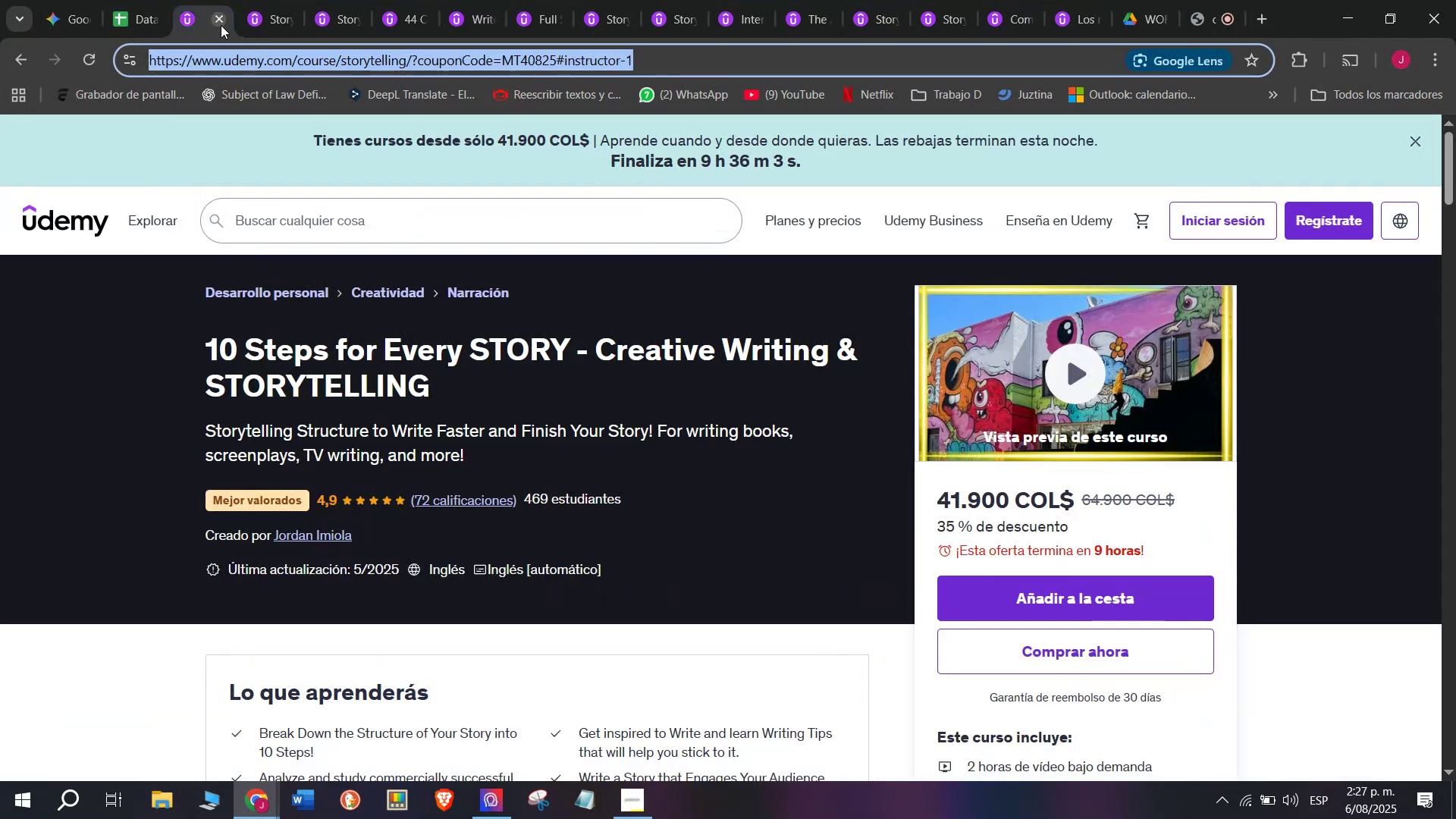 
left_click([221, 25])
 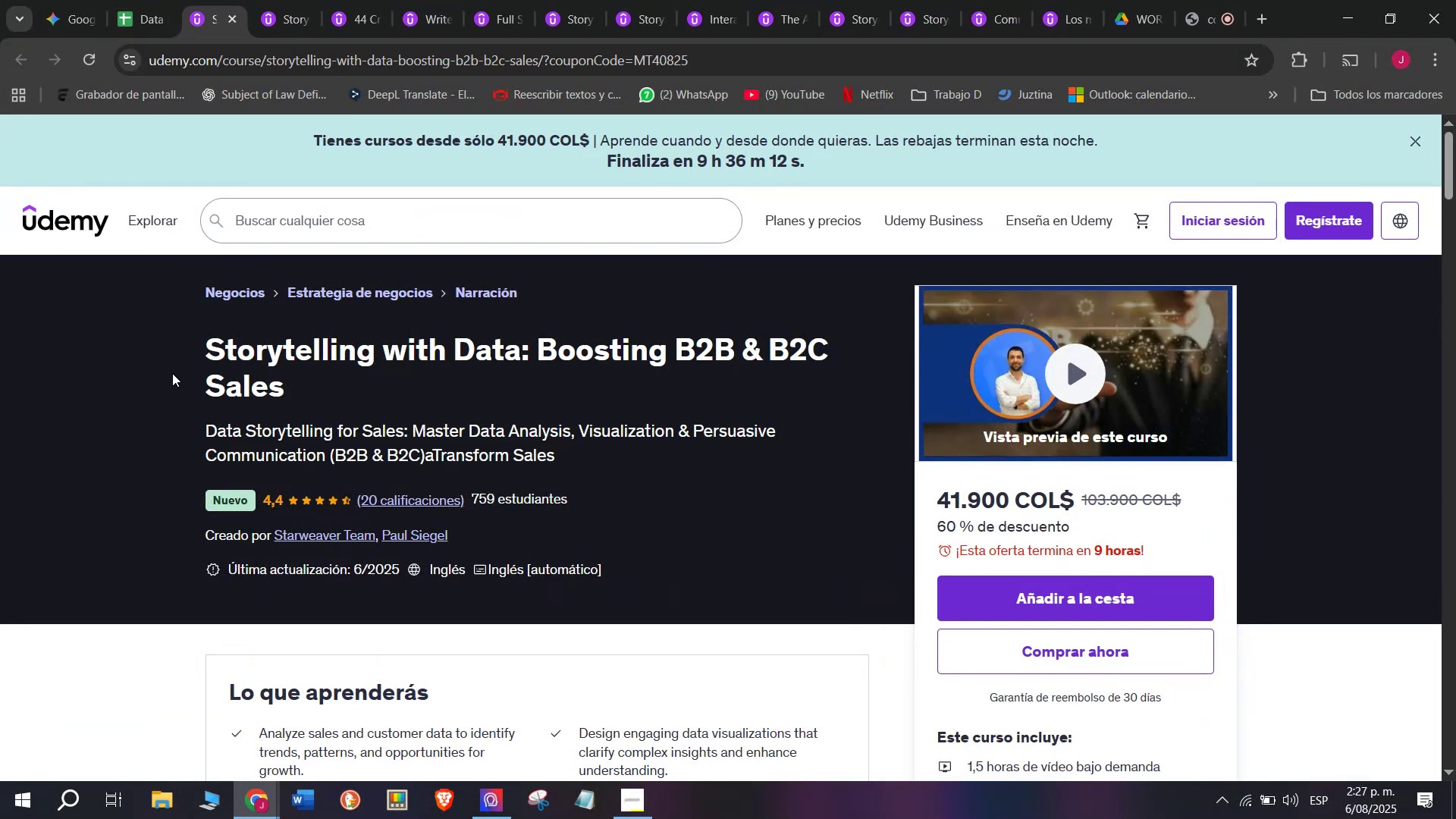 
left_click_drag(start_coordinate=[182, 350], to_coordinate=[315, 370])
 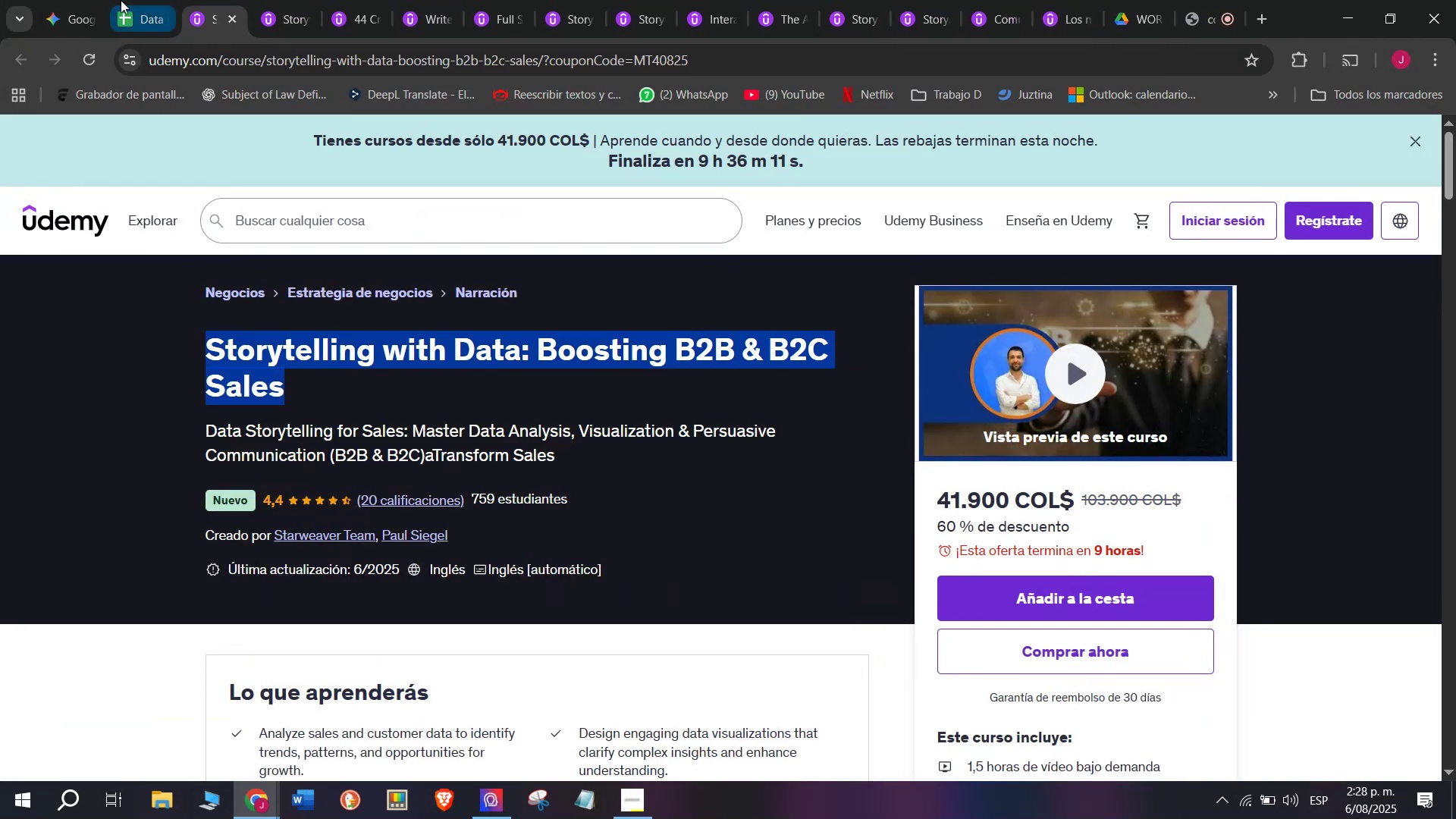 
key(Control+ControlLeft)
 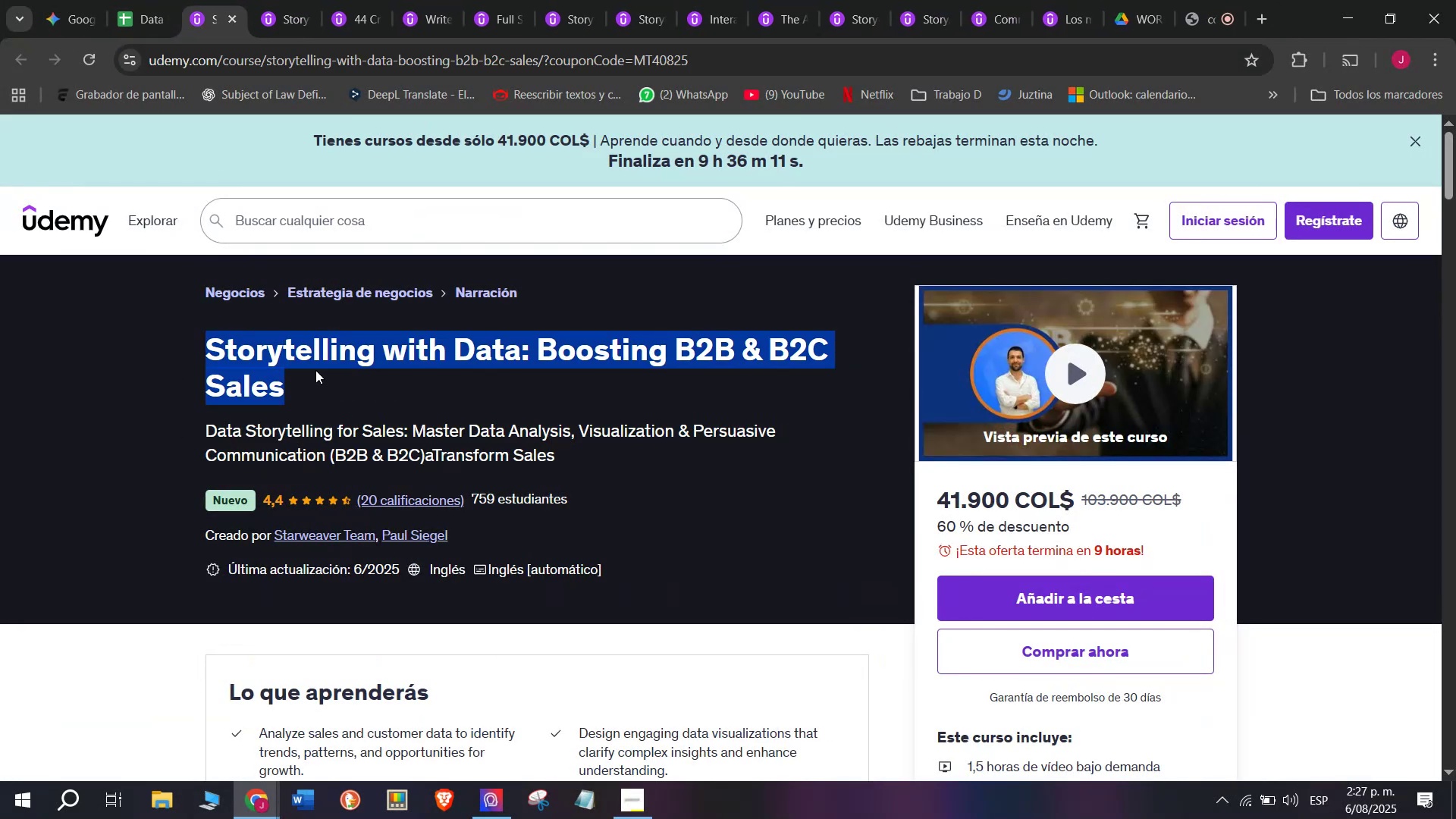 
key(Break)
 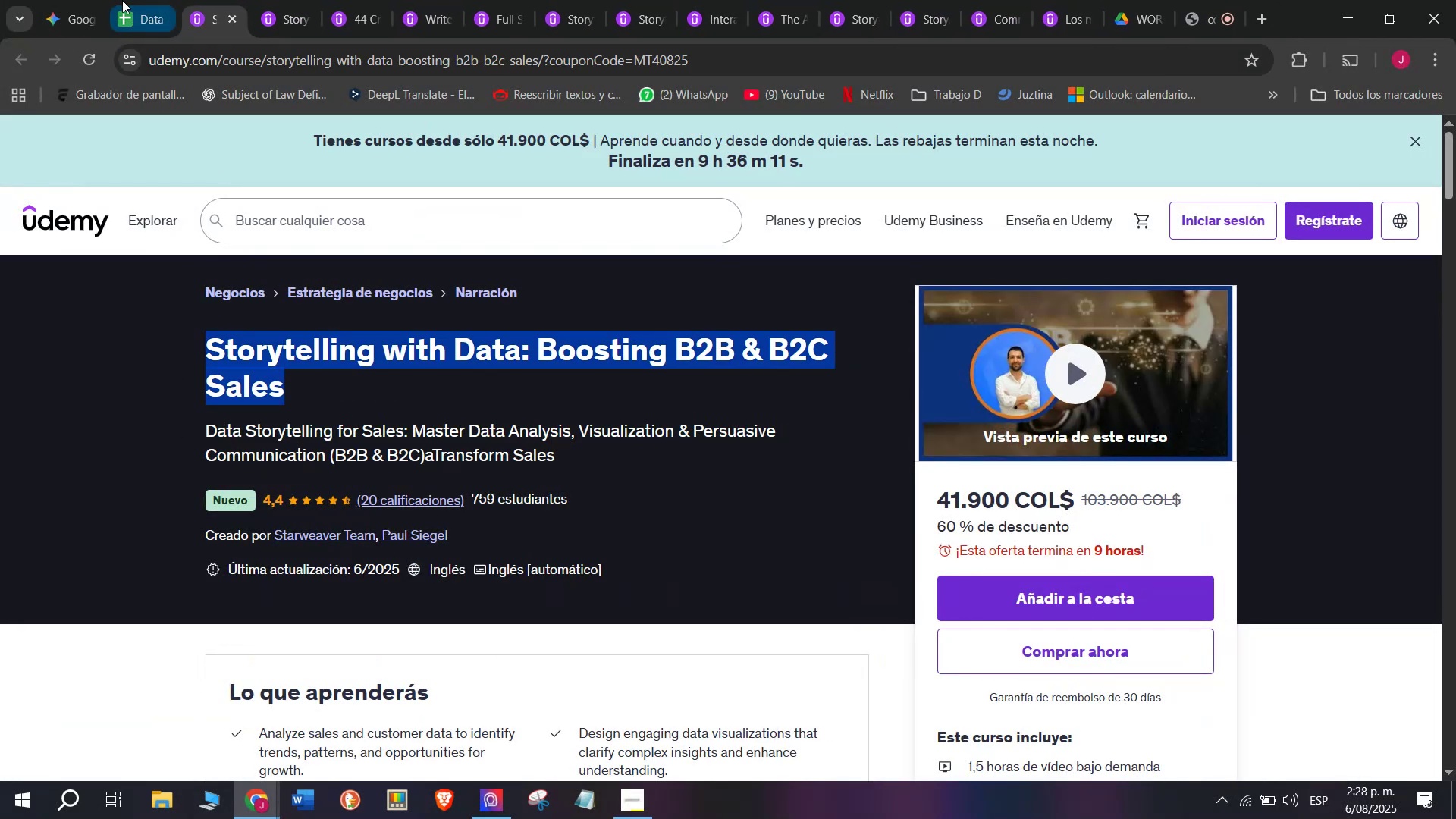 
key(Control+C)
 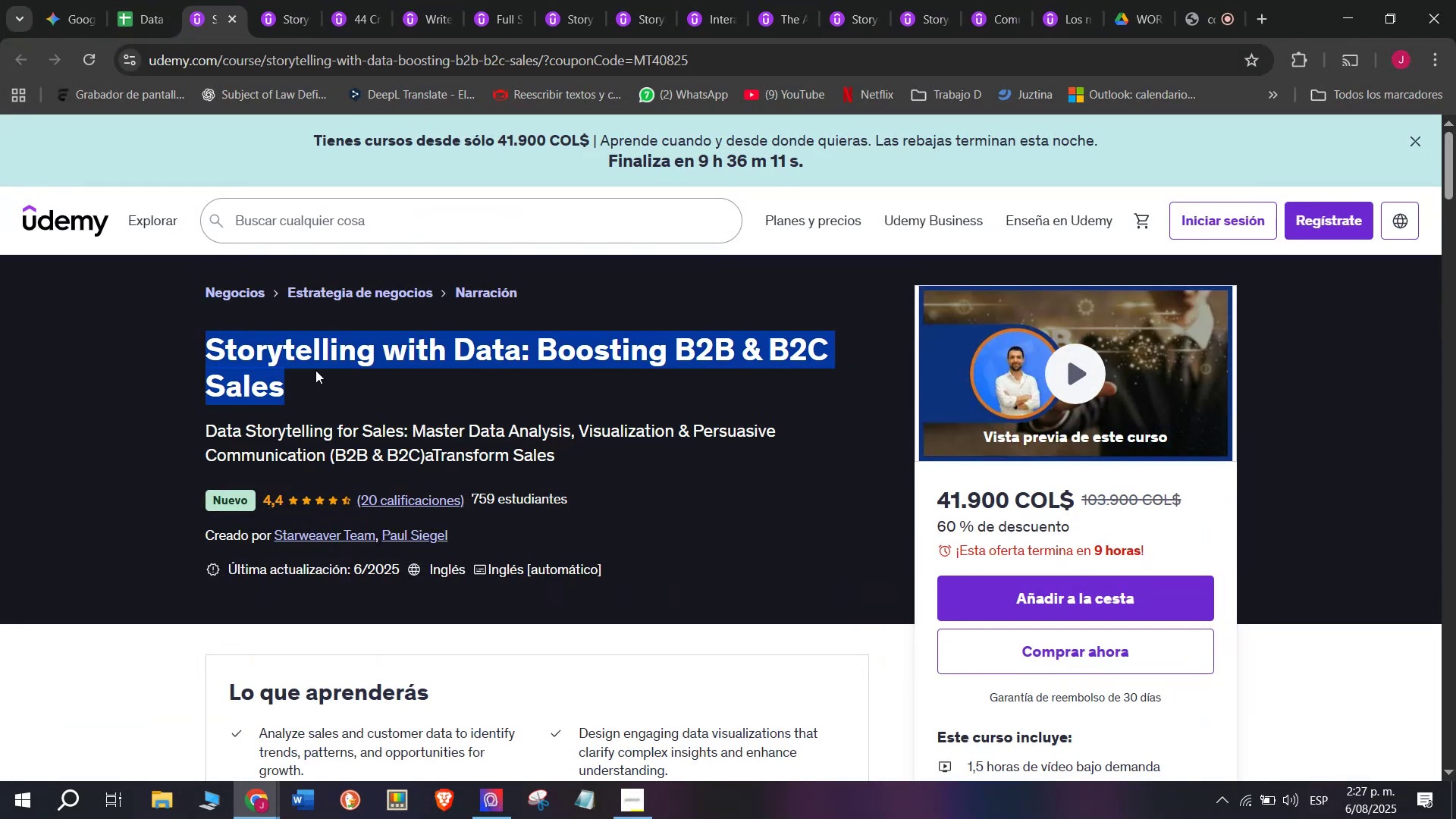 
key(Control+C)
 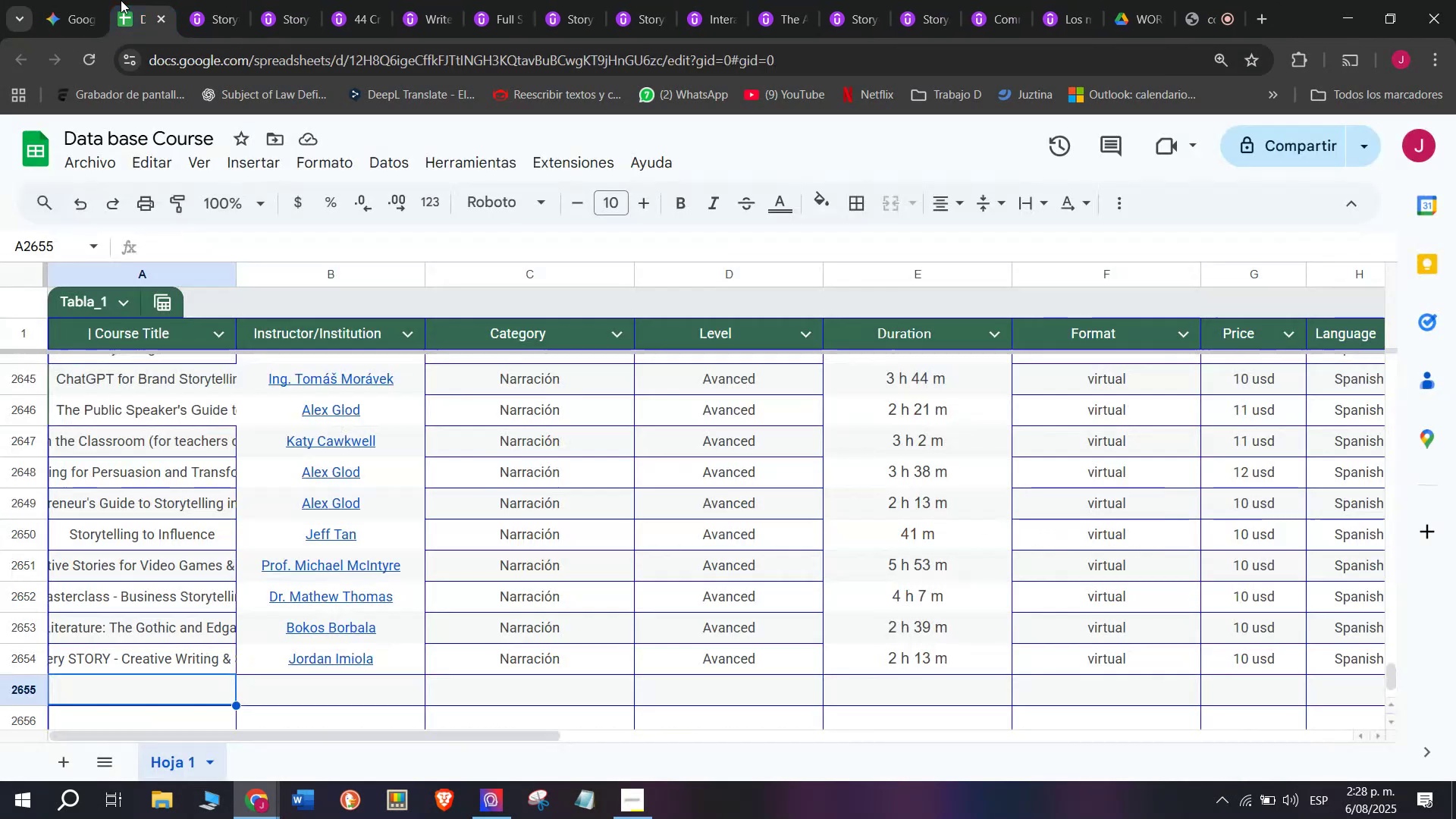 
key(Break)
 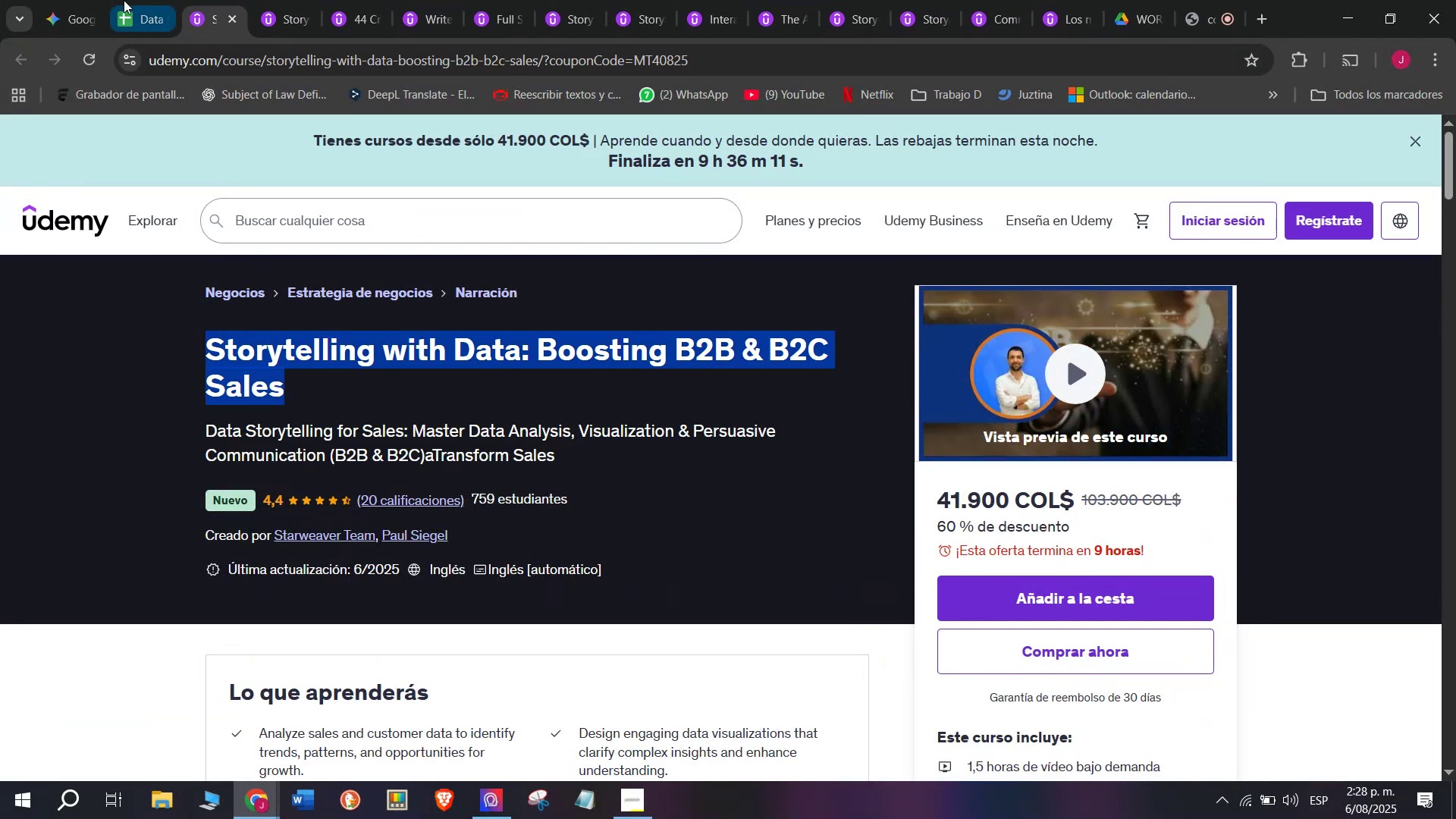 
key(Control+ControlLeft)
 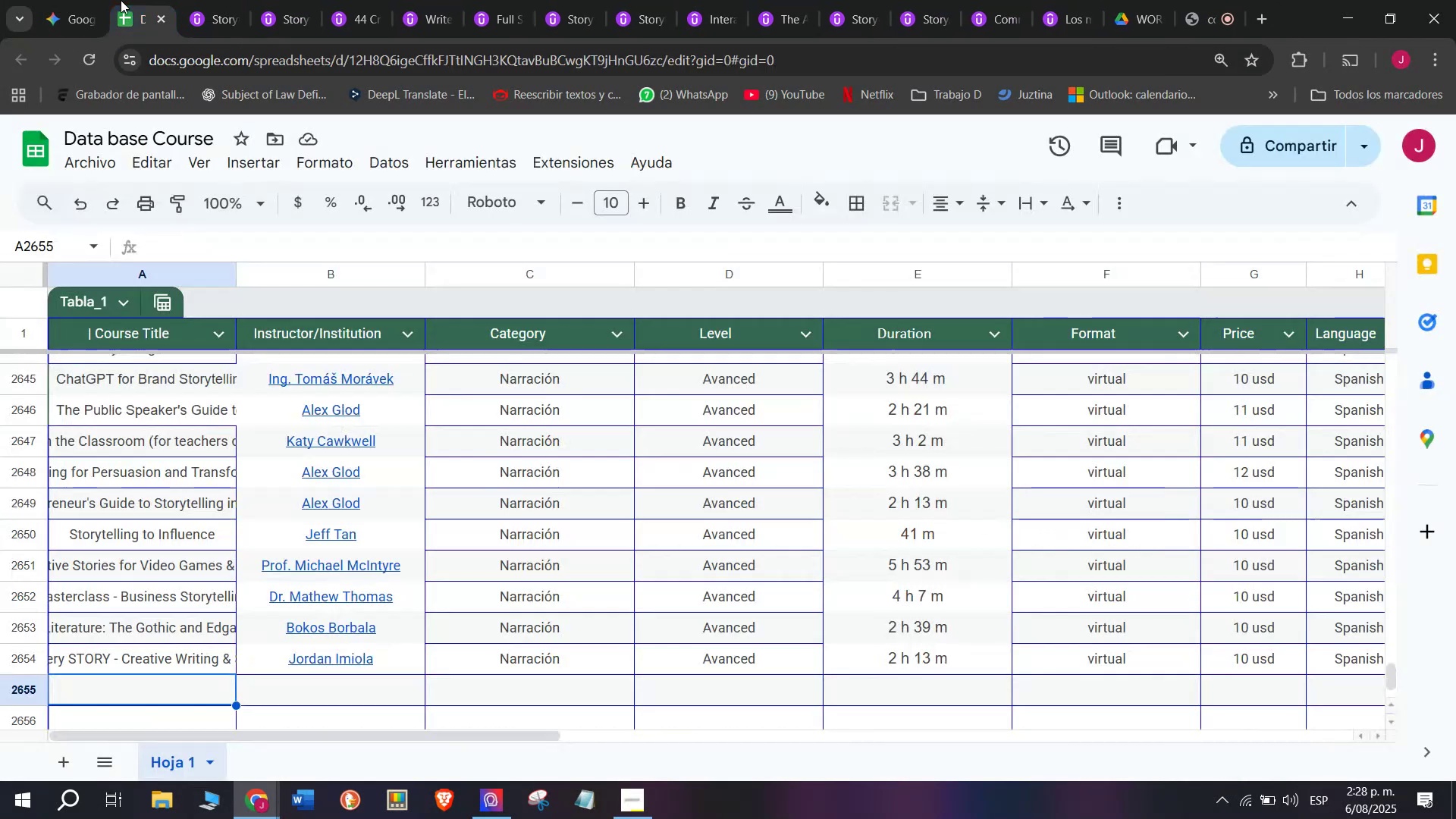 
left_click([121, 0])
 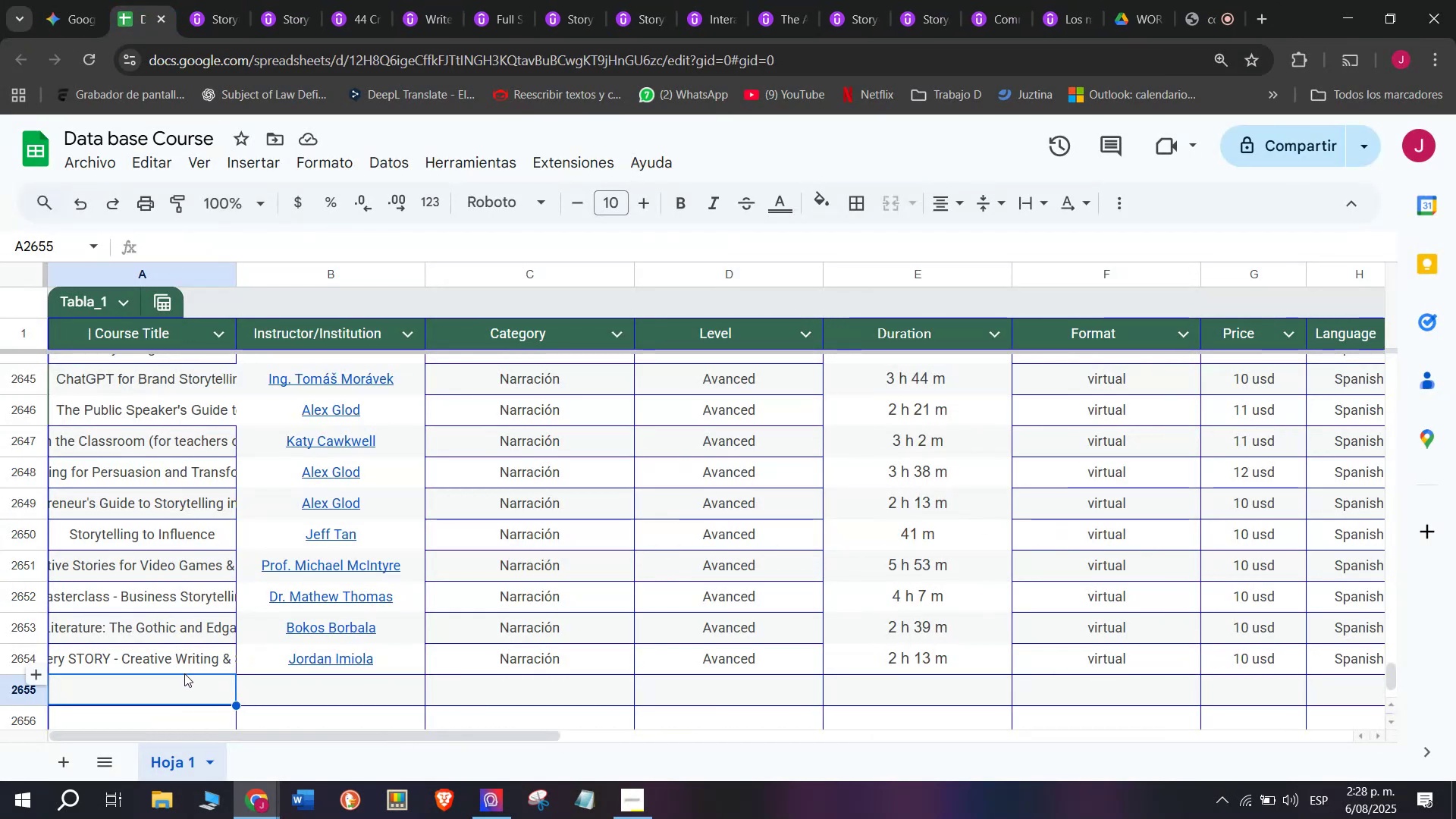 
double_click([189, 688])
 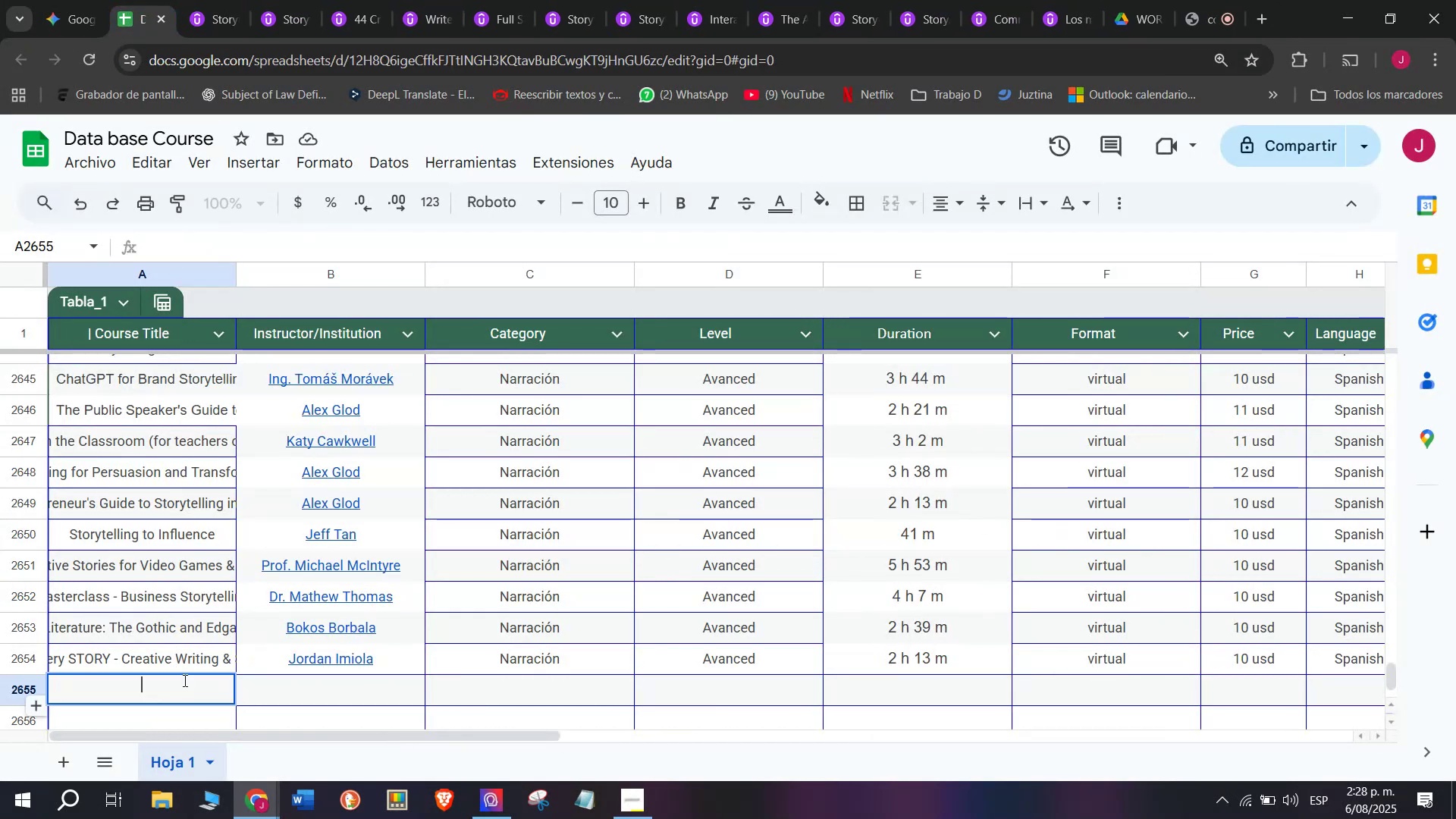 
key(Z)
 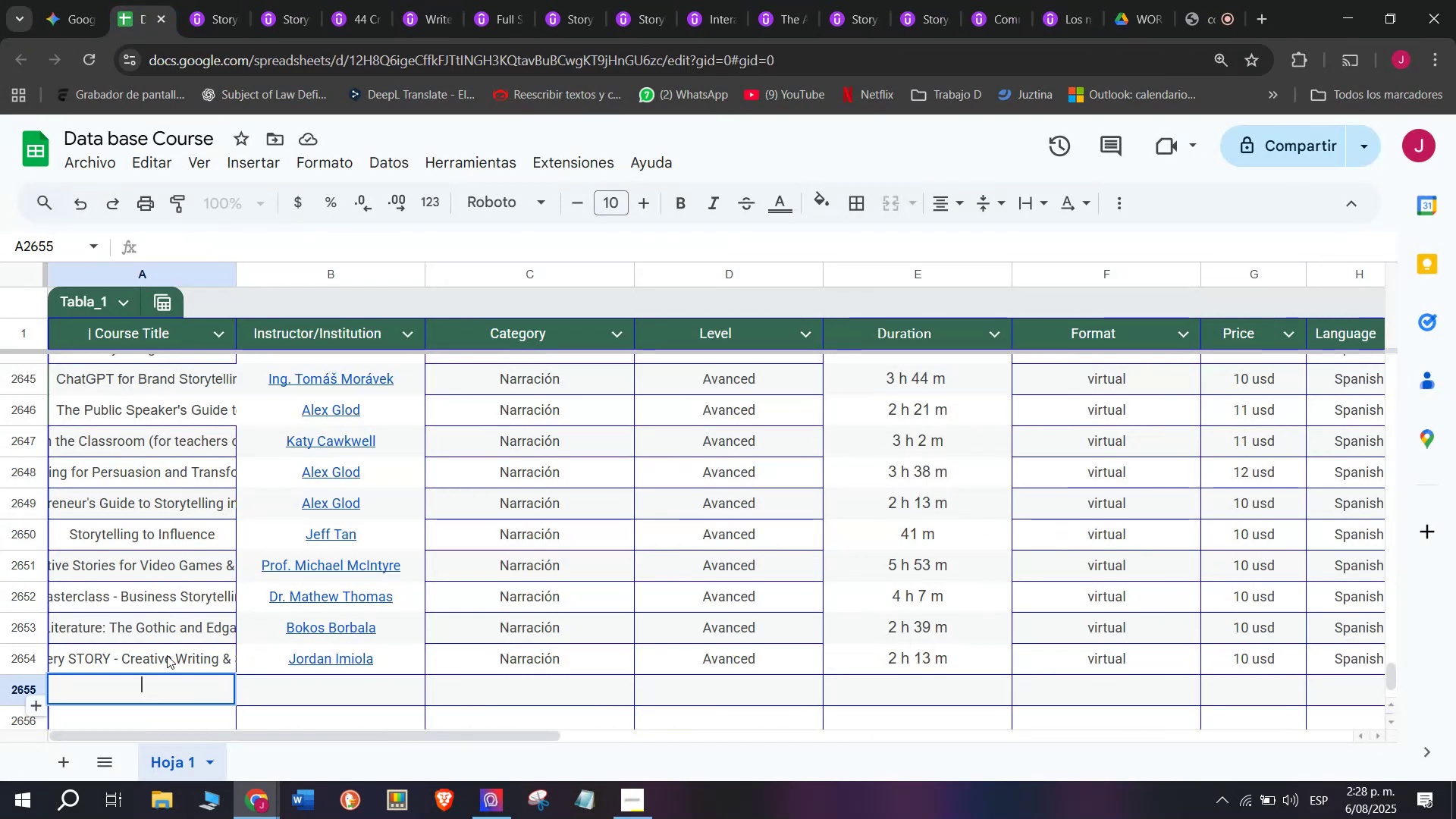 
key(Control+ControlLeft)
 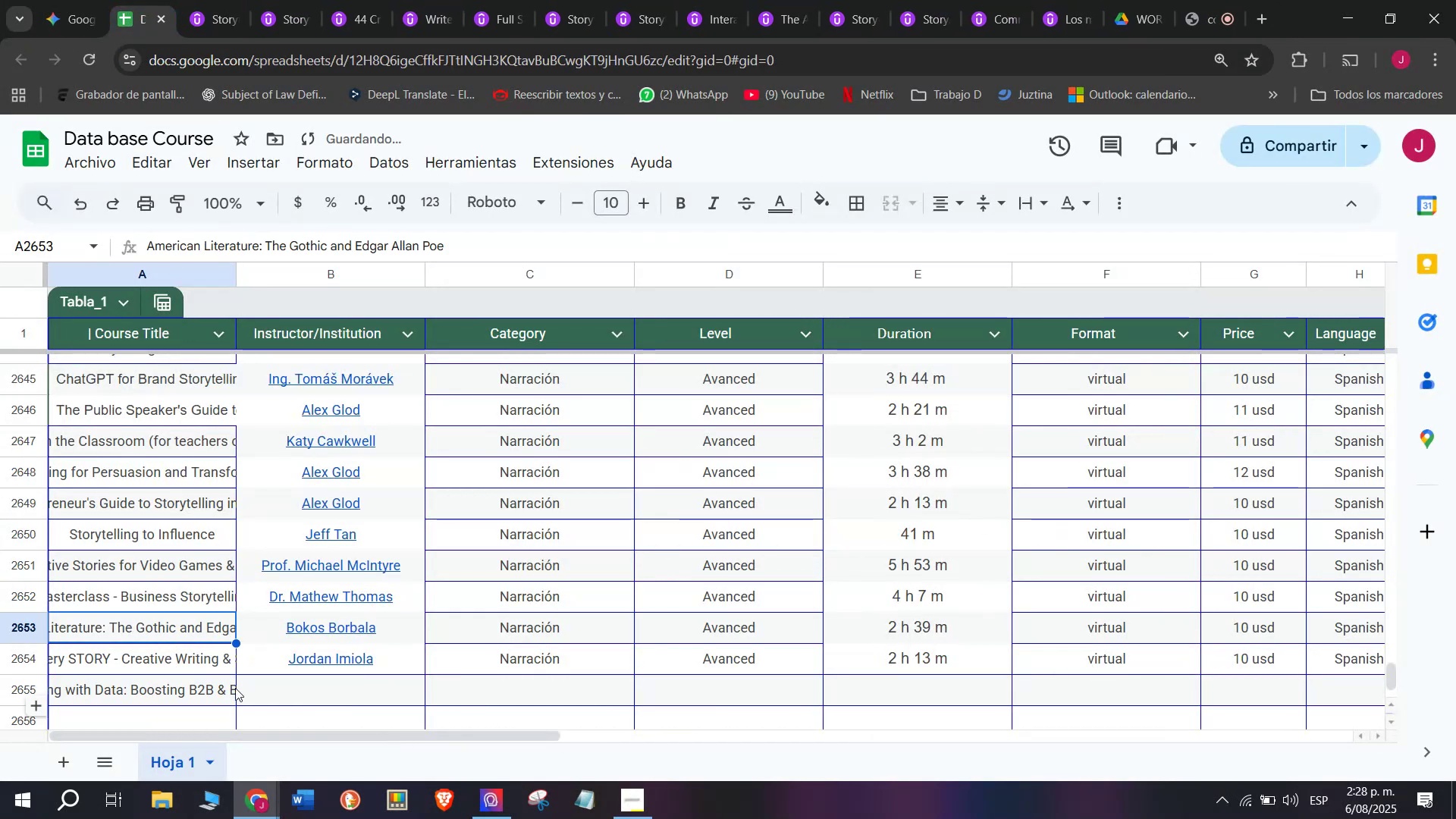 
key(Control+V)
 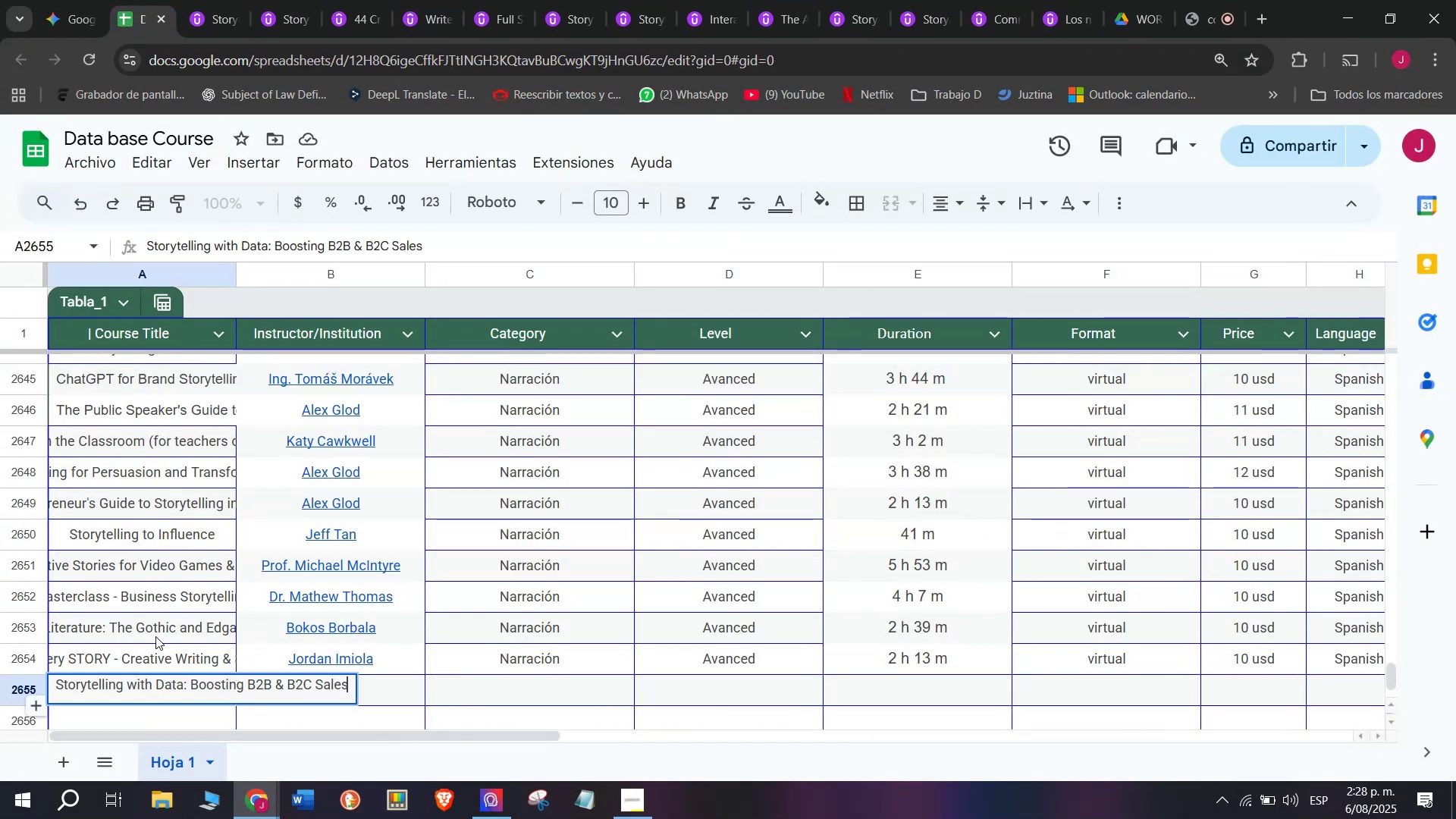 
left_click([155, 636])
 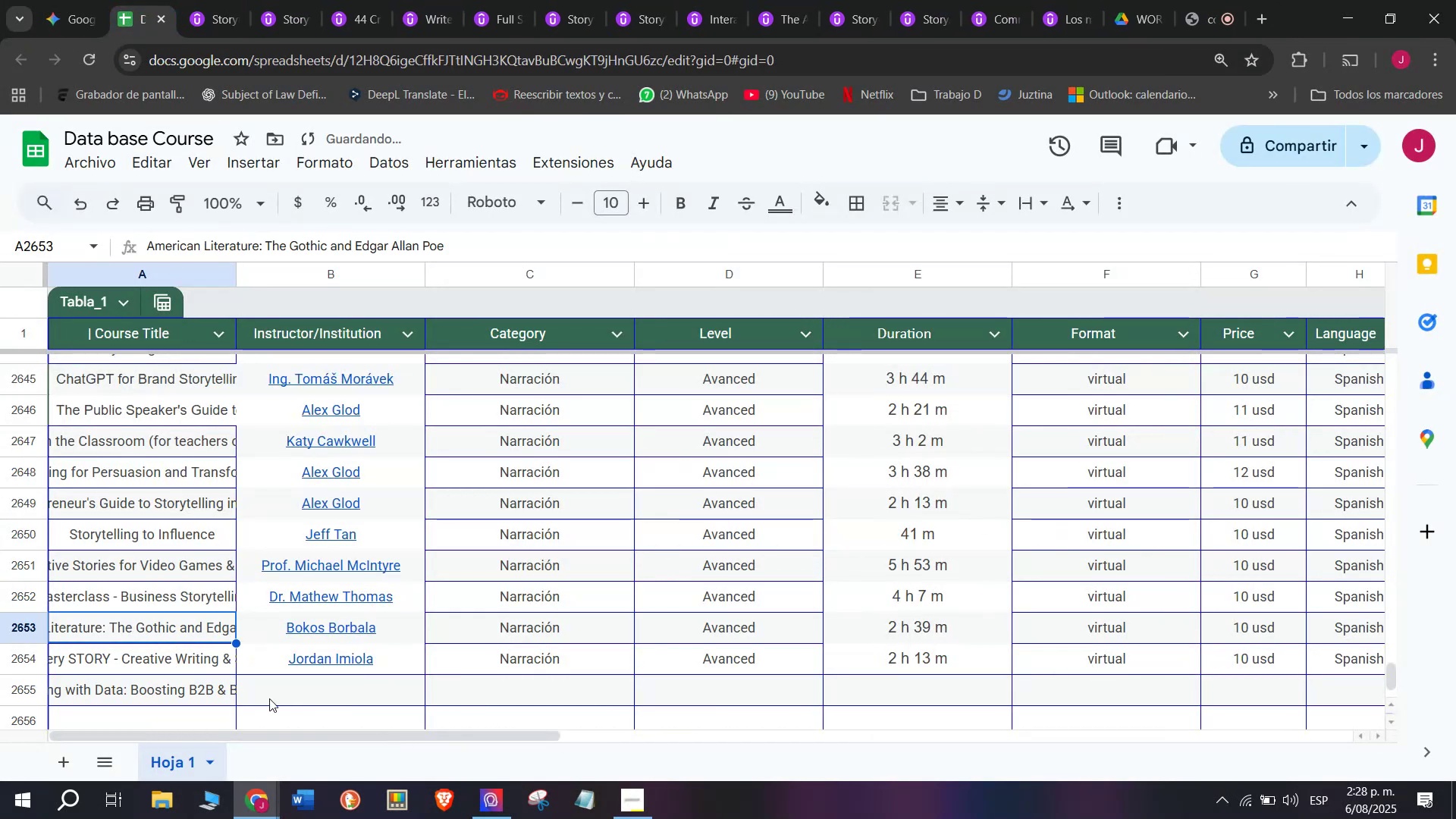 
left_click([269, 697])
 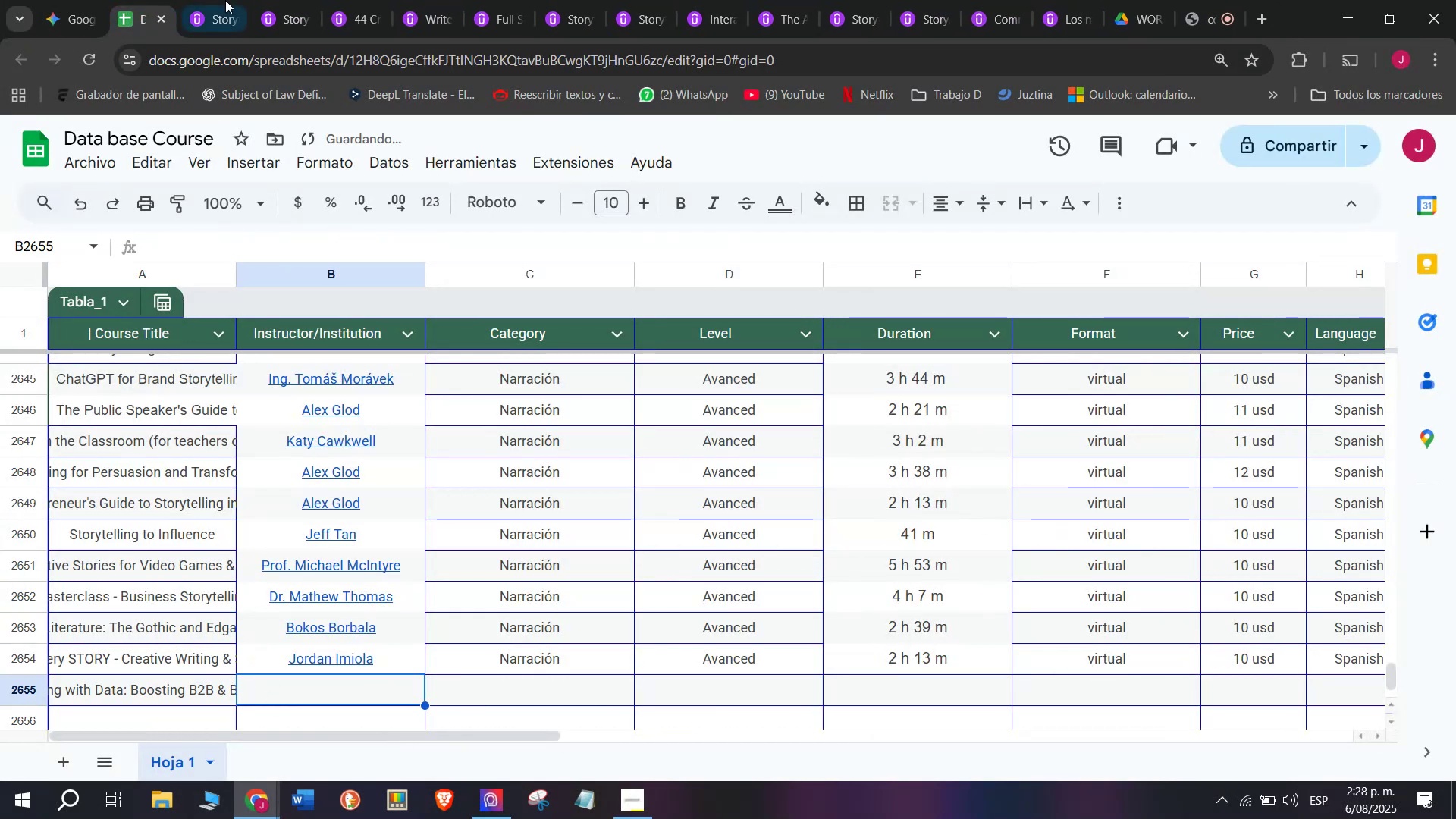 
left_click([224, 0])
 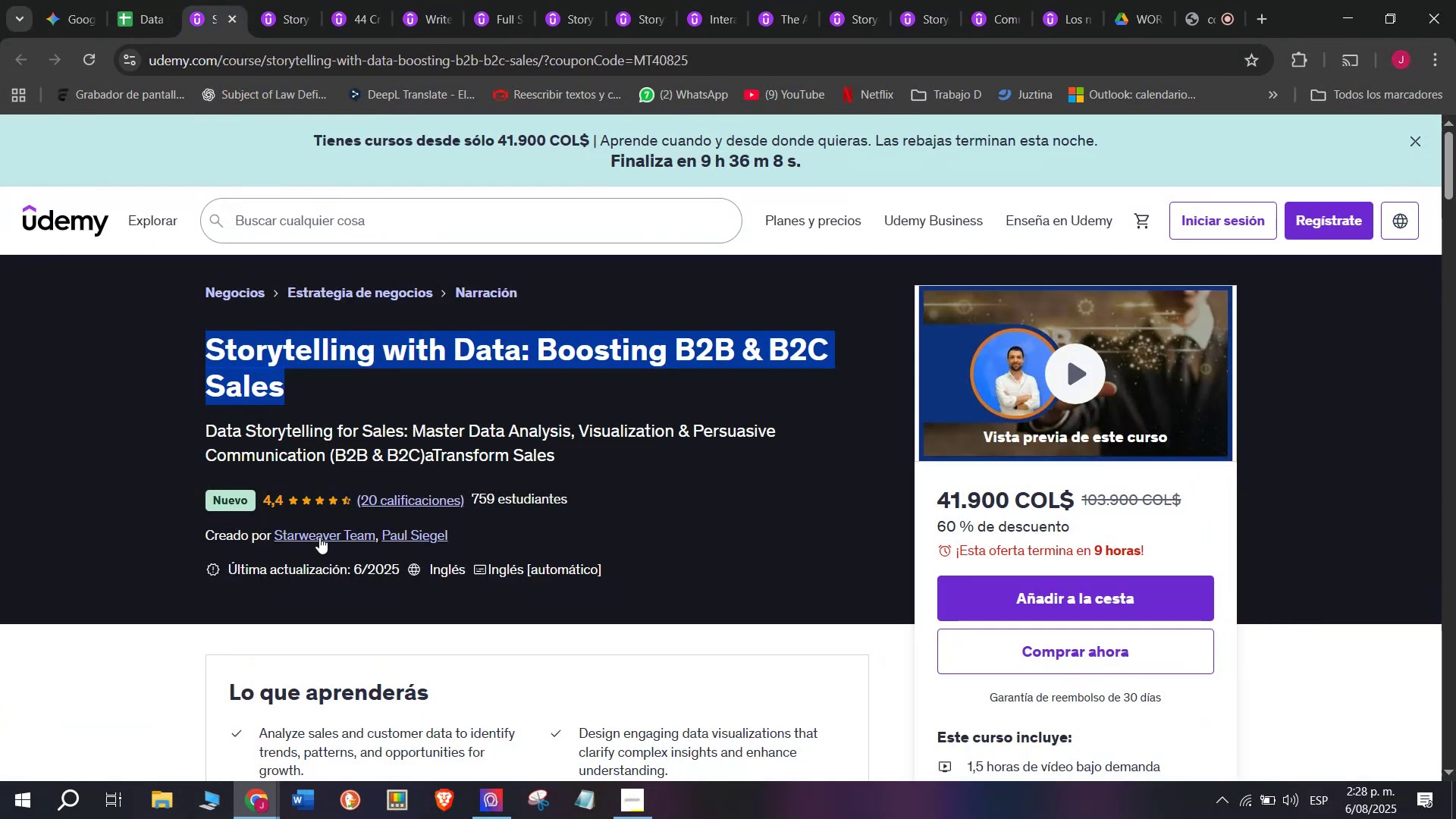 
left_click([319, 537])
 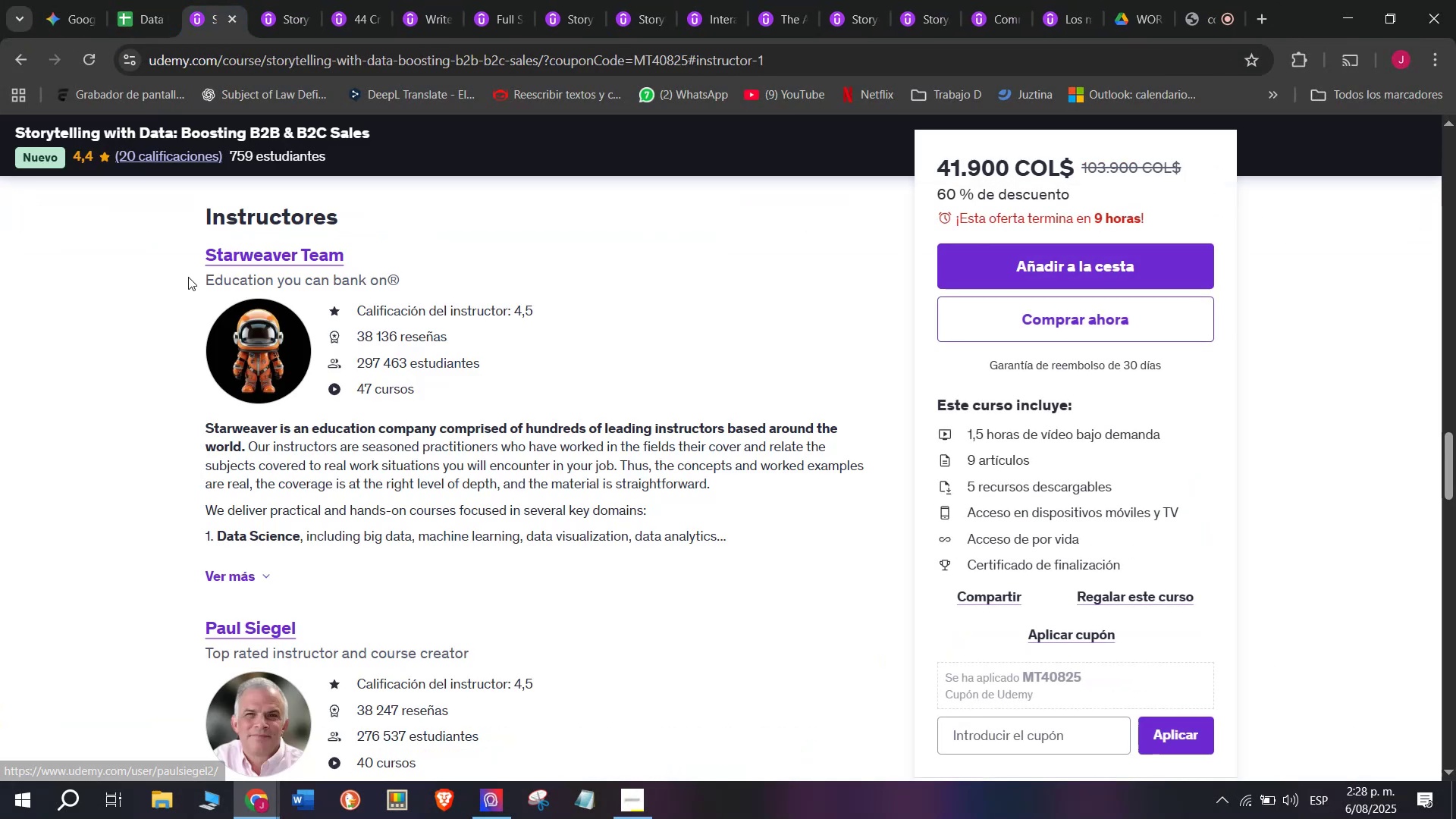 
left_click_drag(start_coordinate=[185, 259], to_coordinate=[361, 249])
 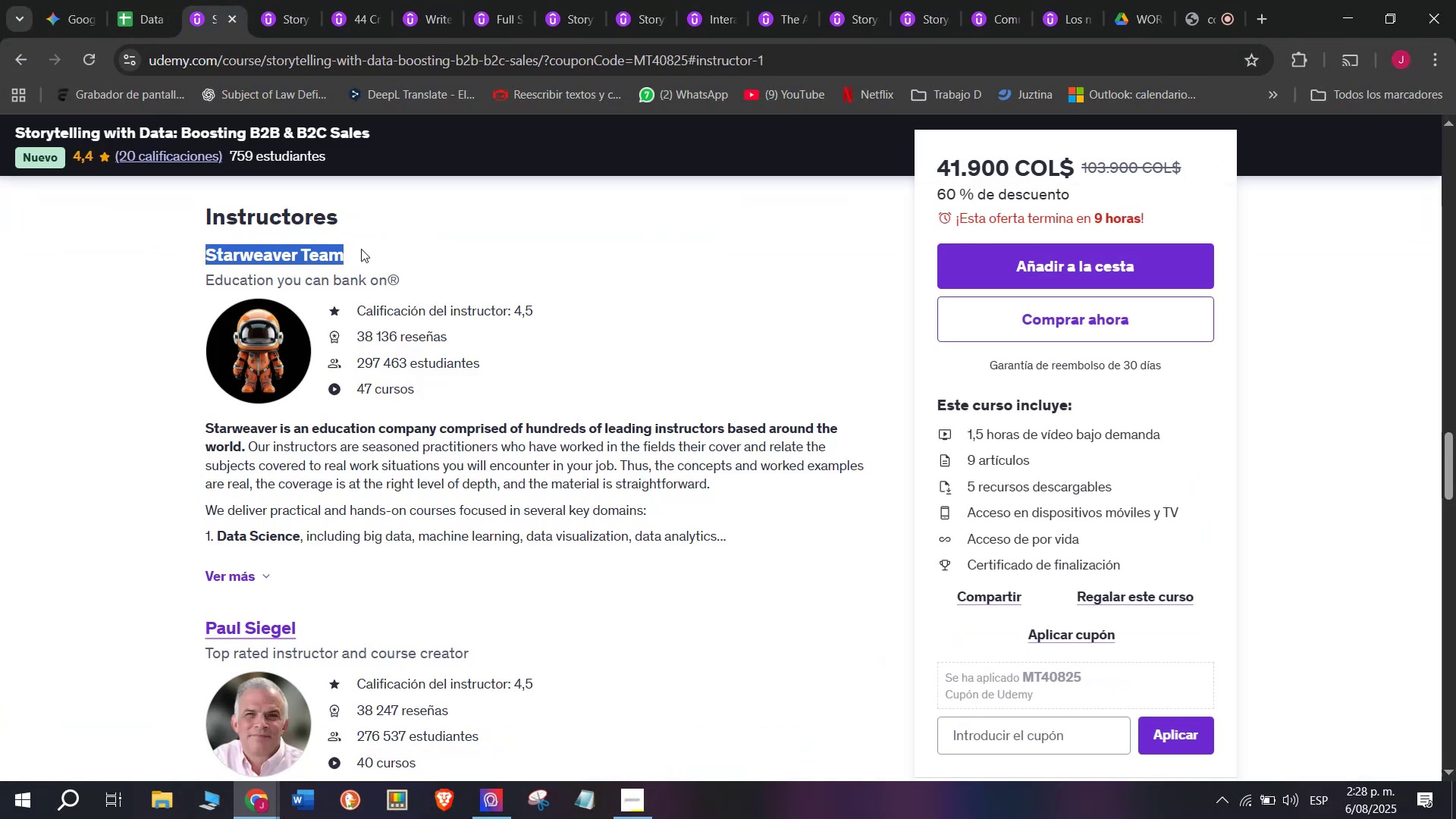 
key(Break)
 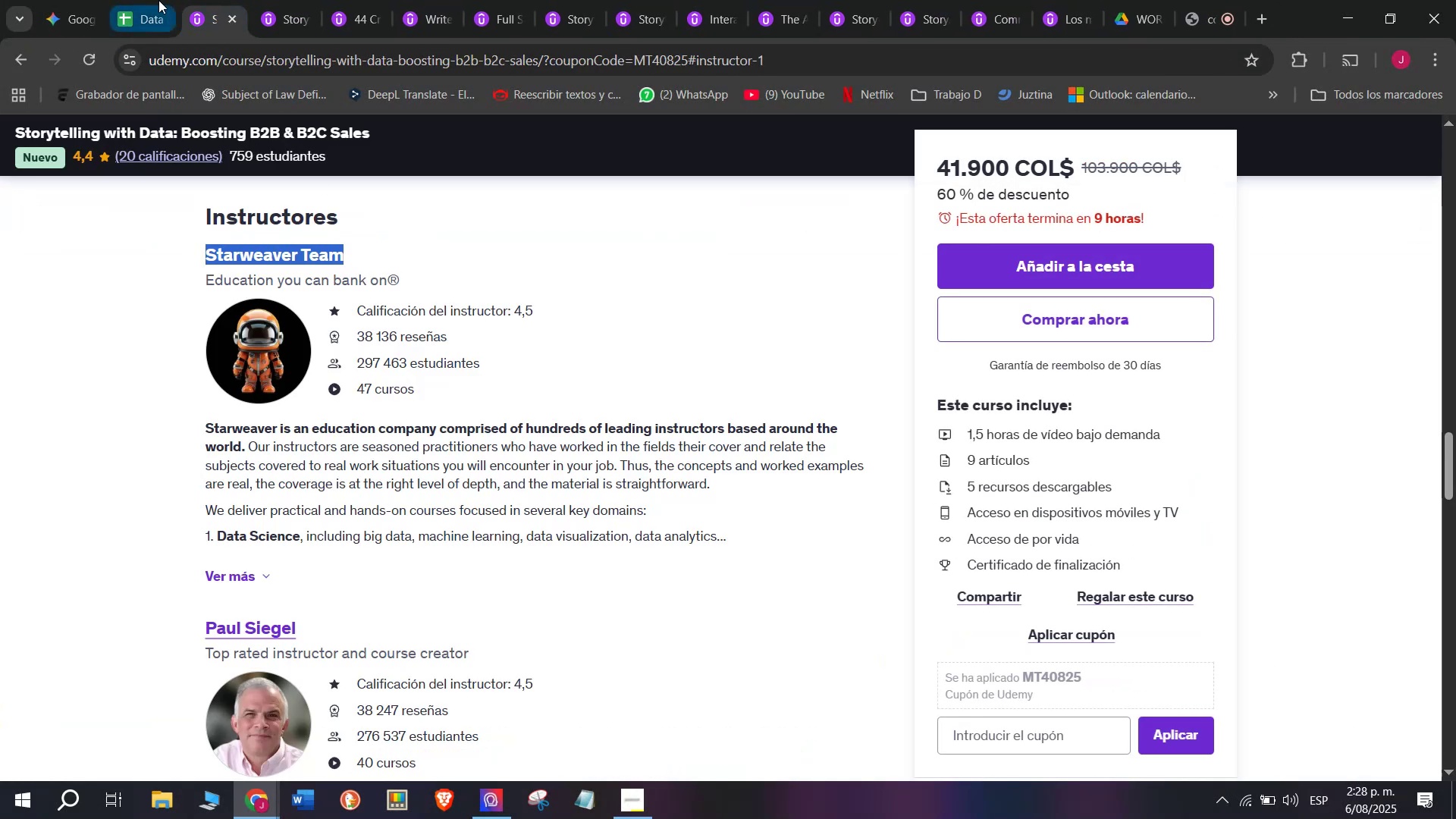 
key(Control+ControlLeft)
 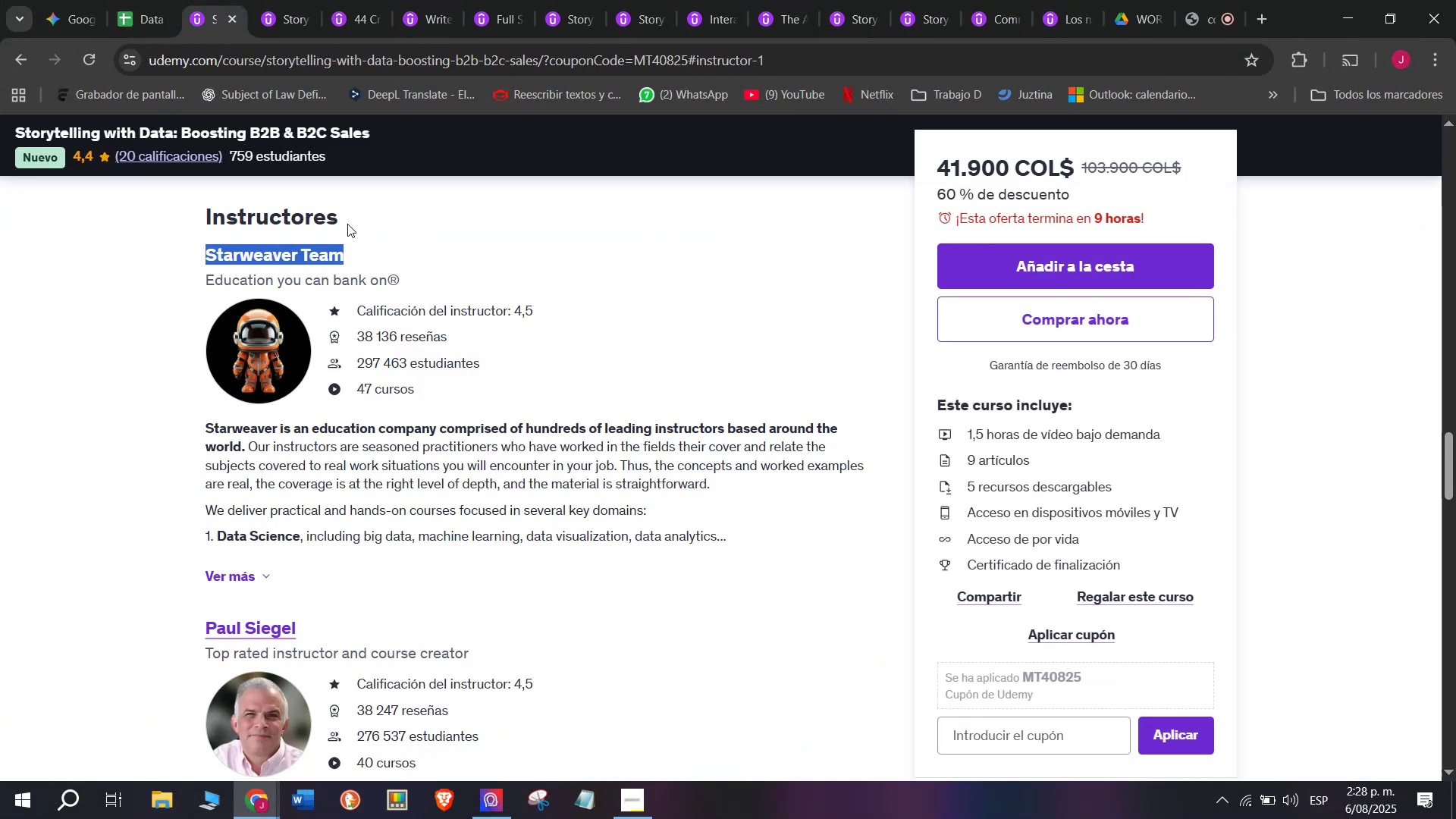 
key(Control+C)
 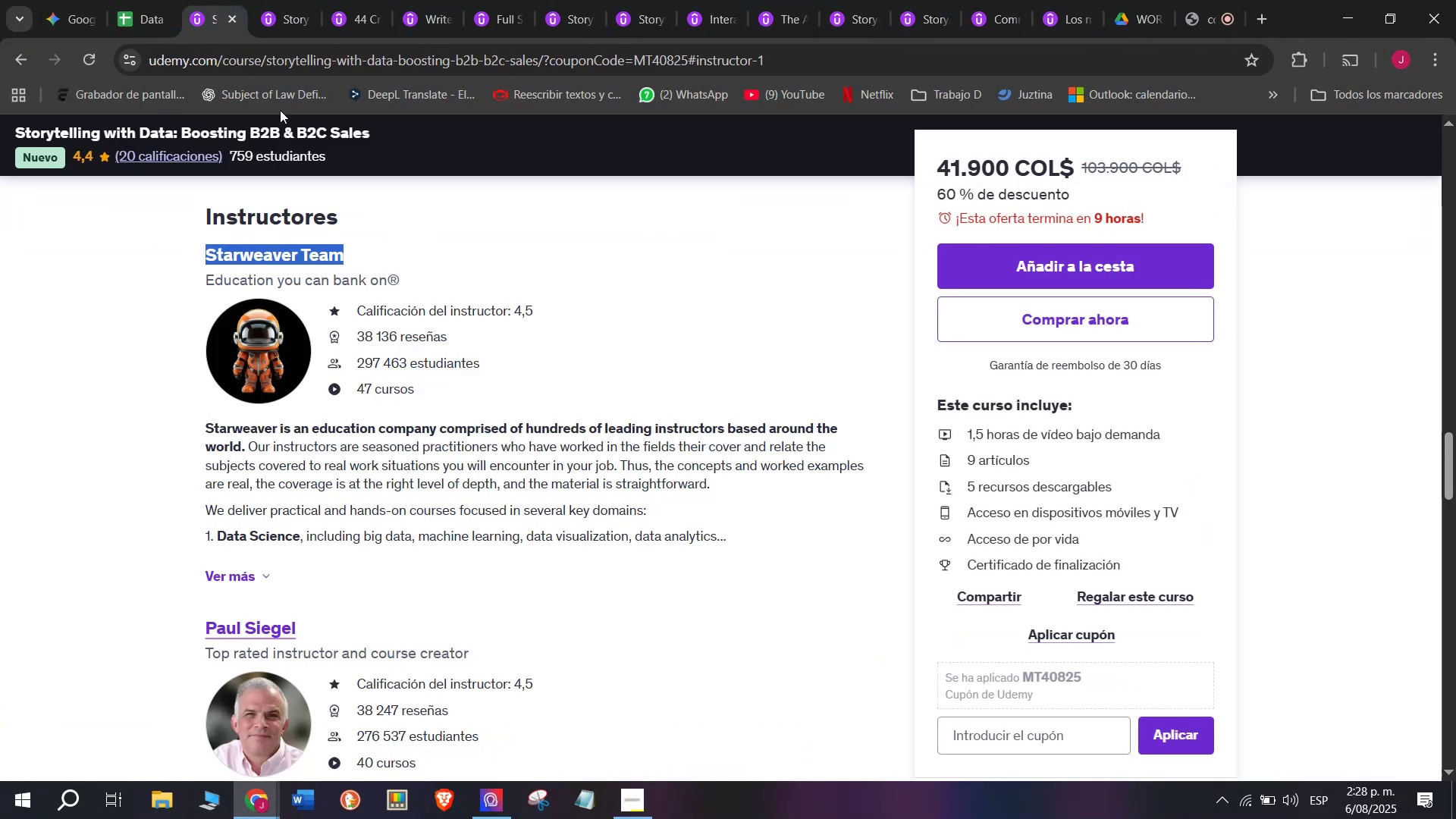 
key(Control+ControlLeft)
 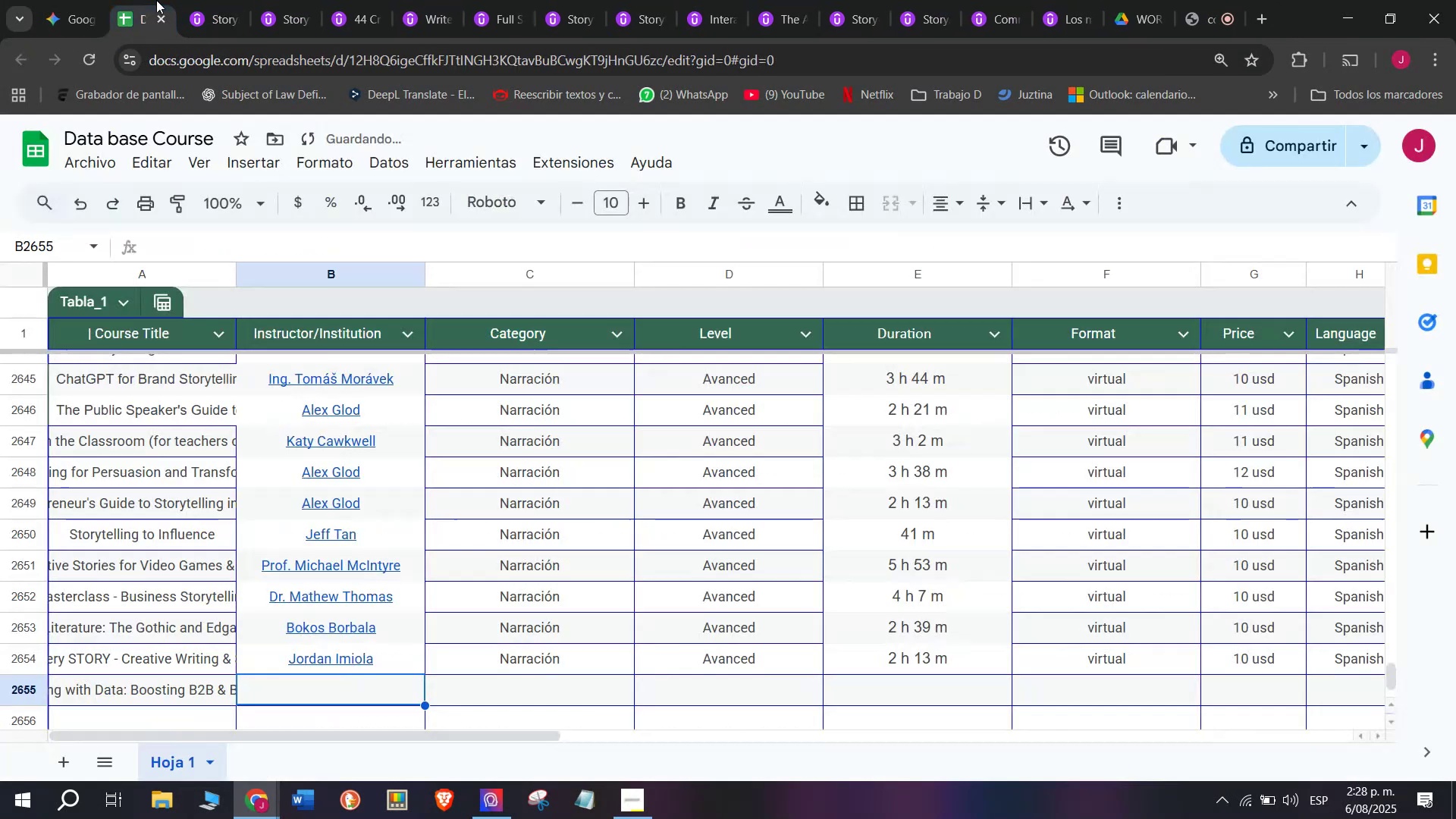 
key(Control+C)
 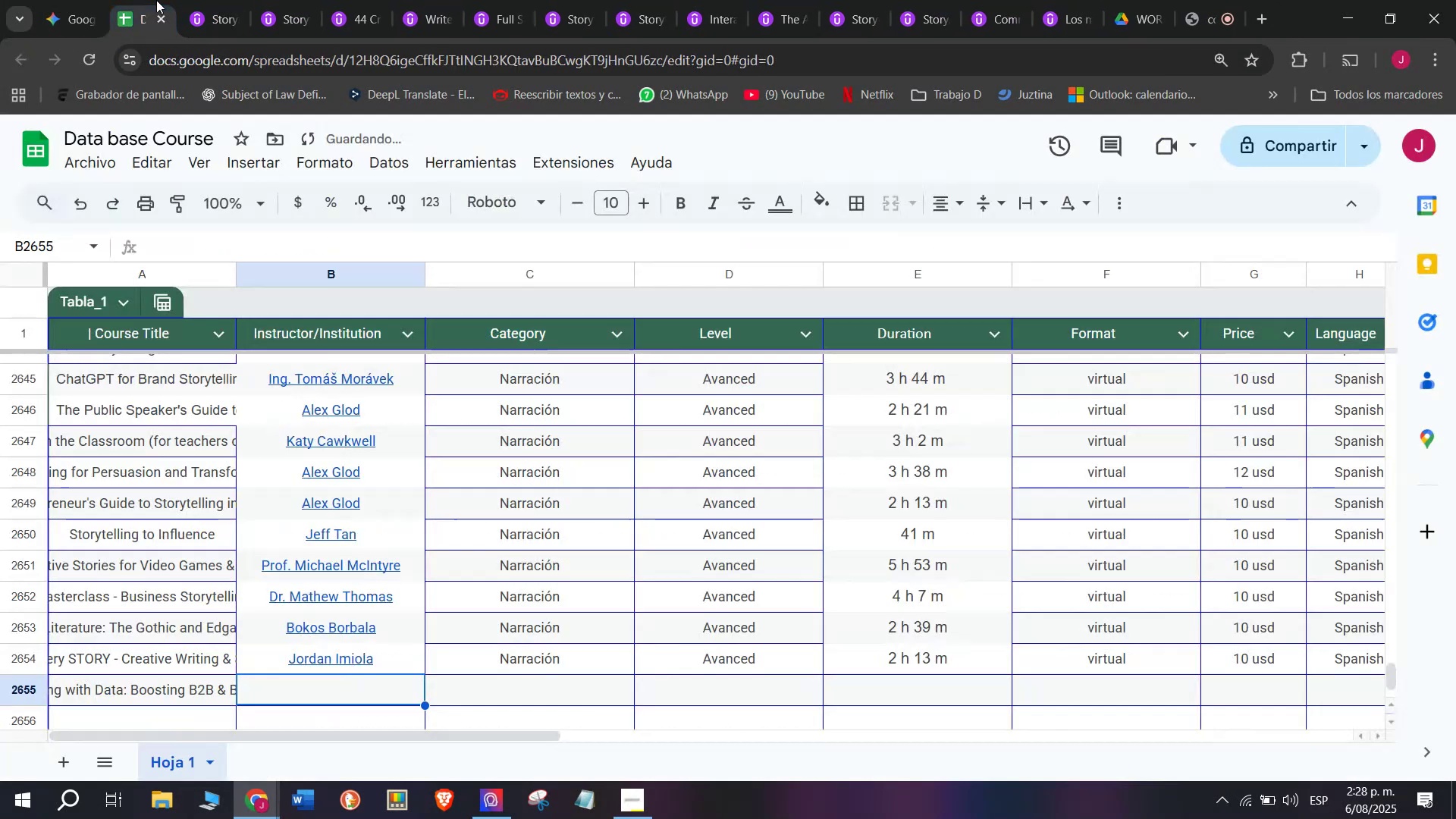 
key(Break)
 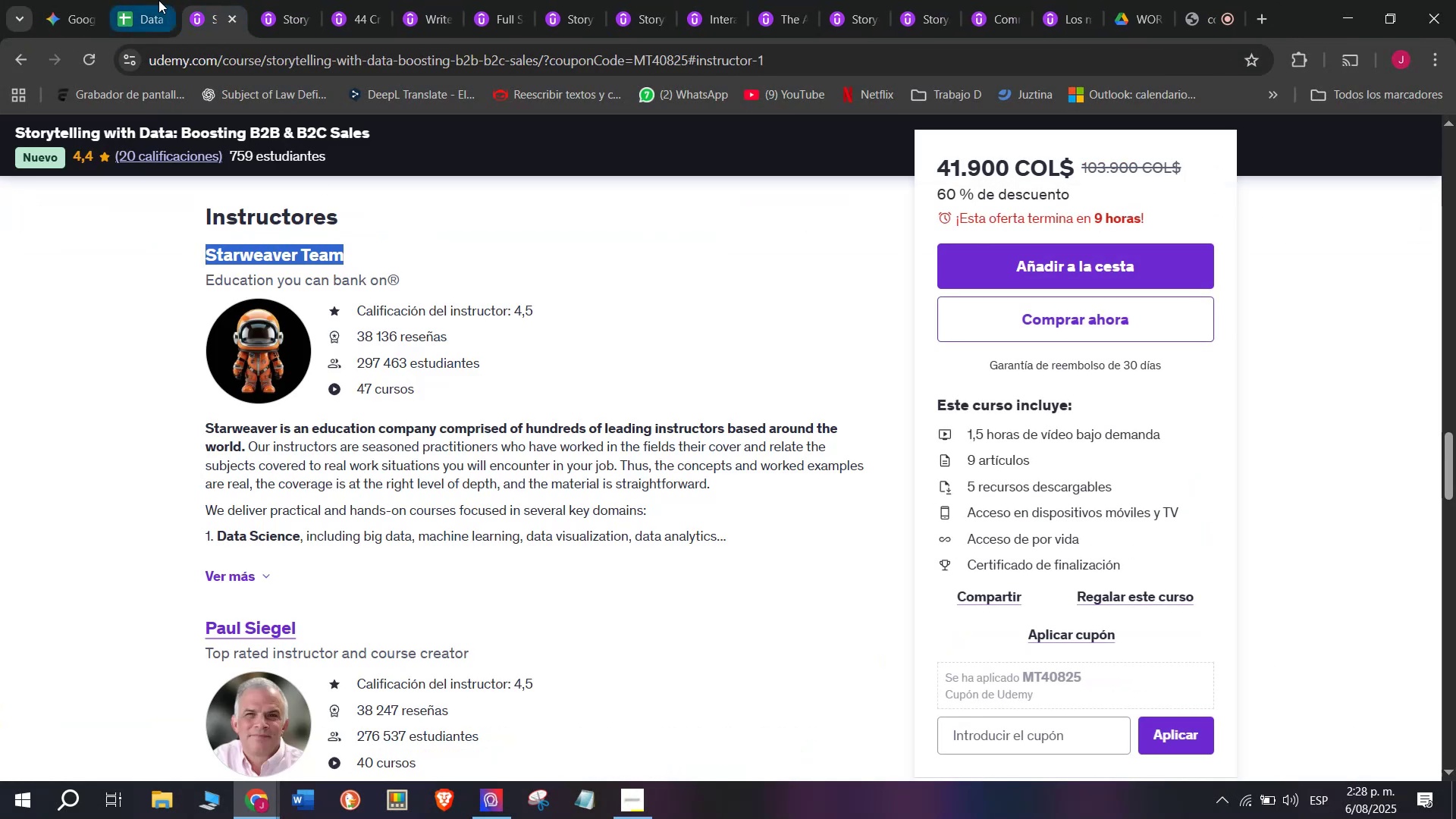 
left_click([156, 0])
 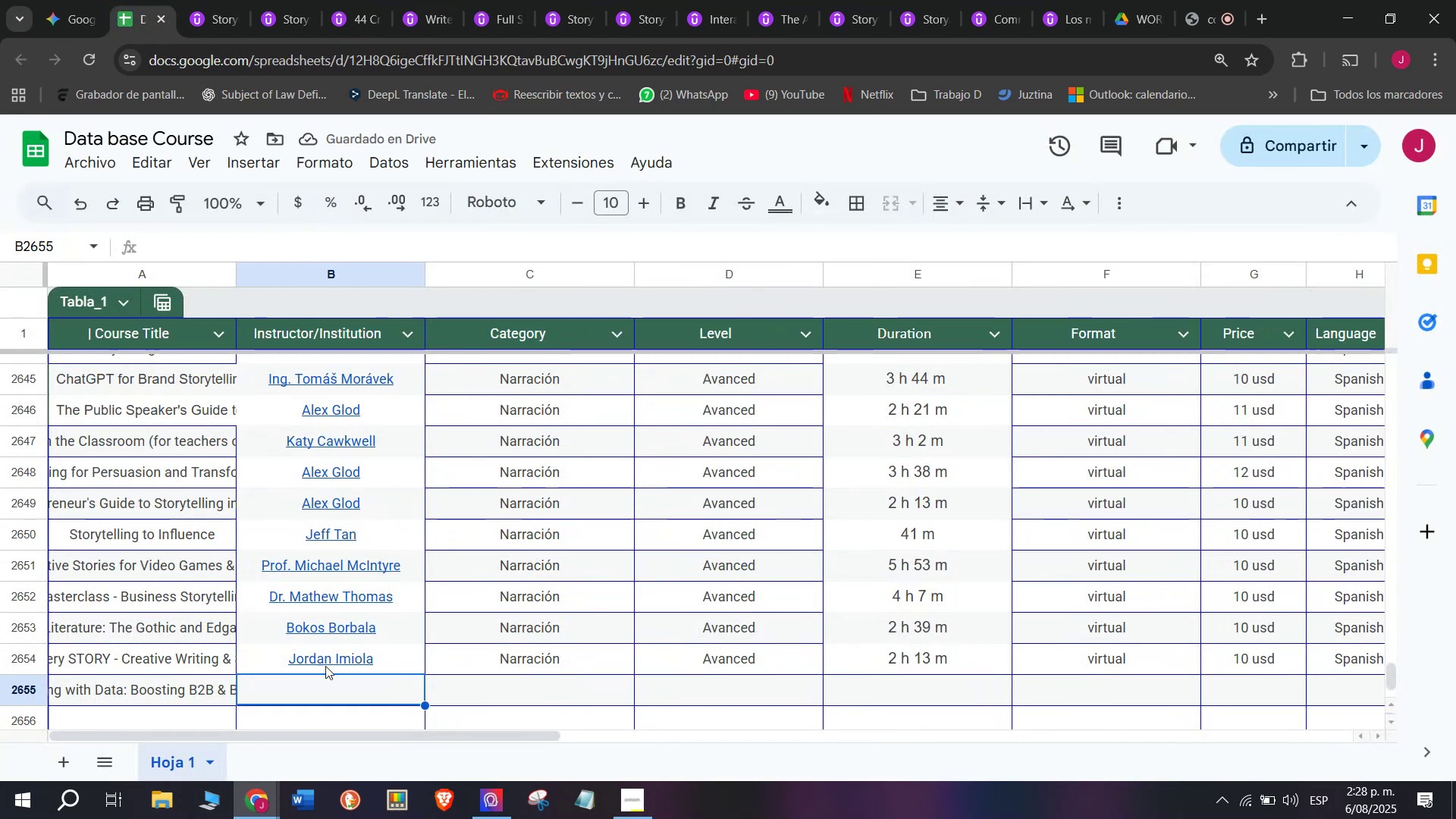 
key(Control+ControlLeft)
 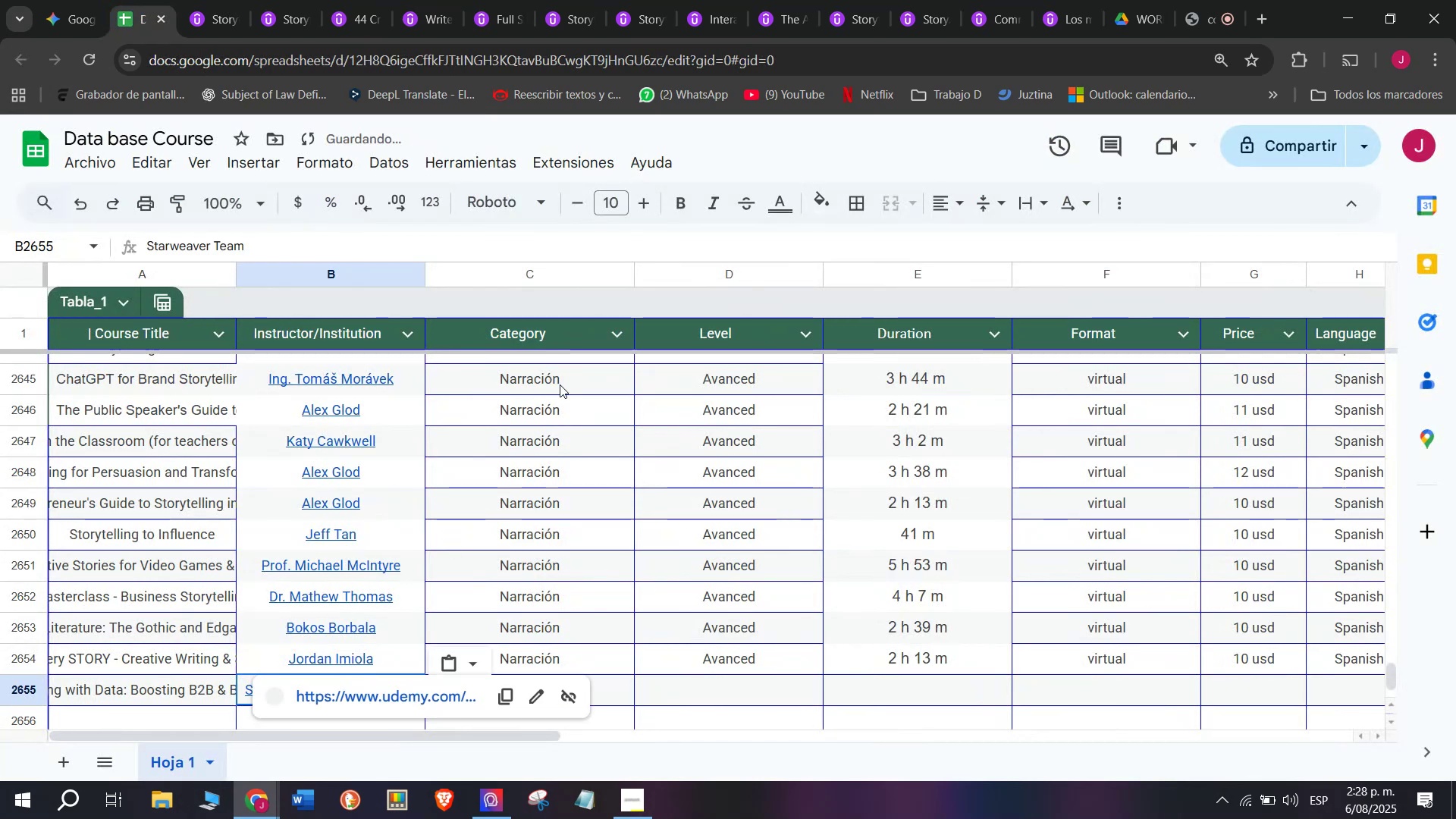 
key(Z)
 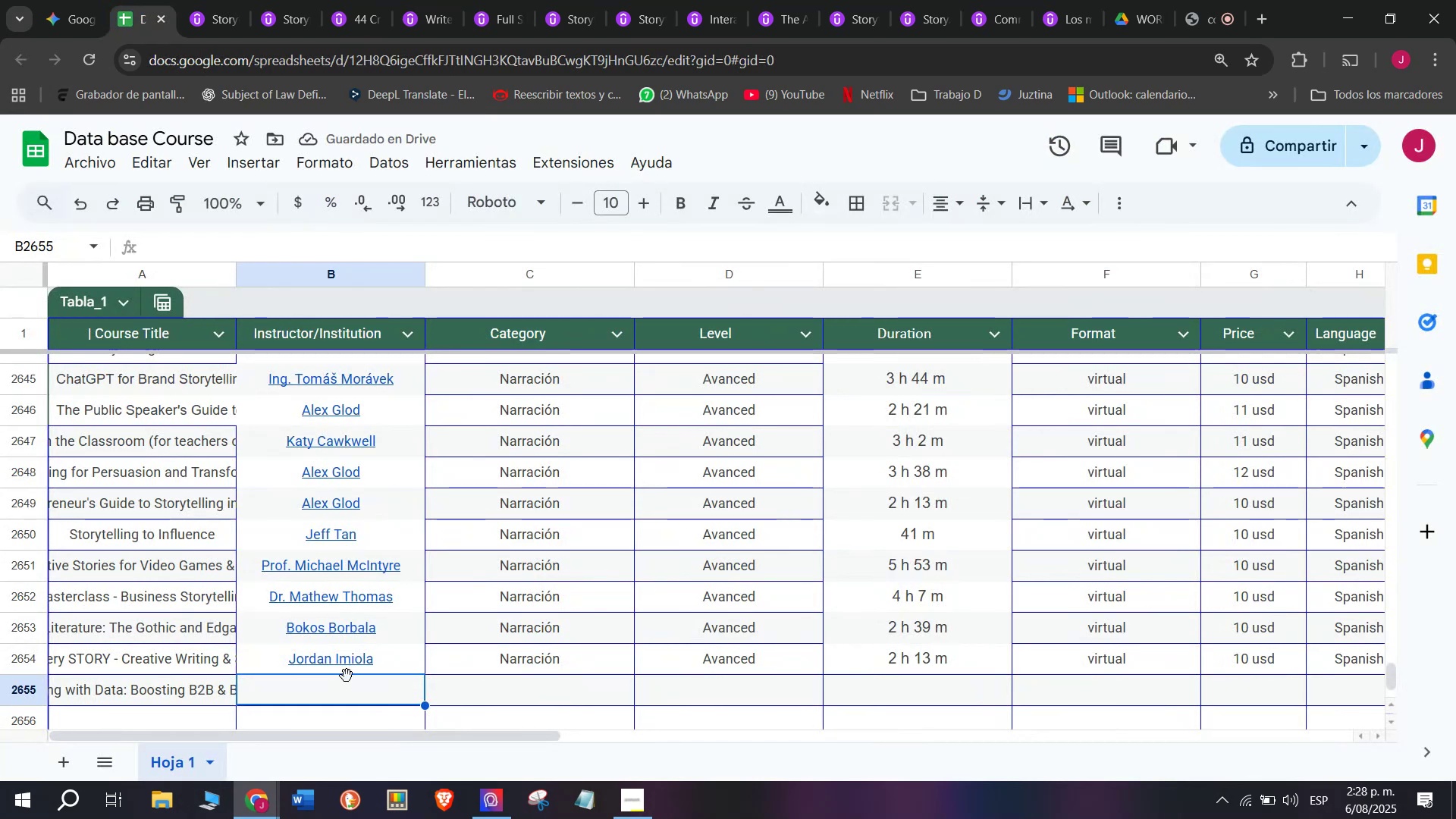 
key(Control+V)
 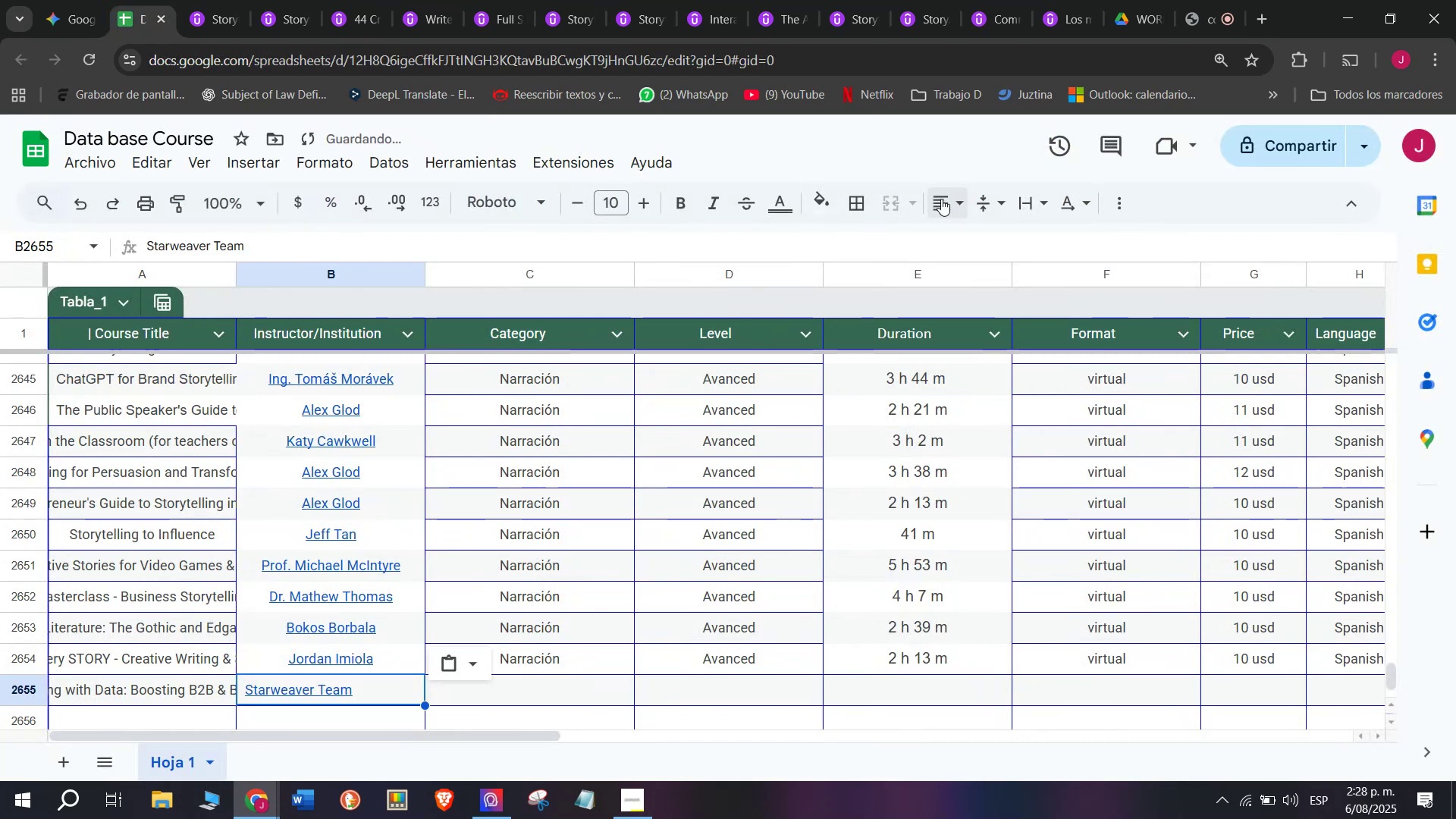 
double_click([984, 249])
 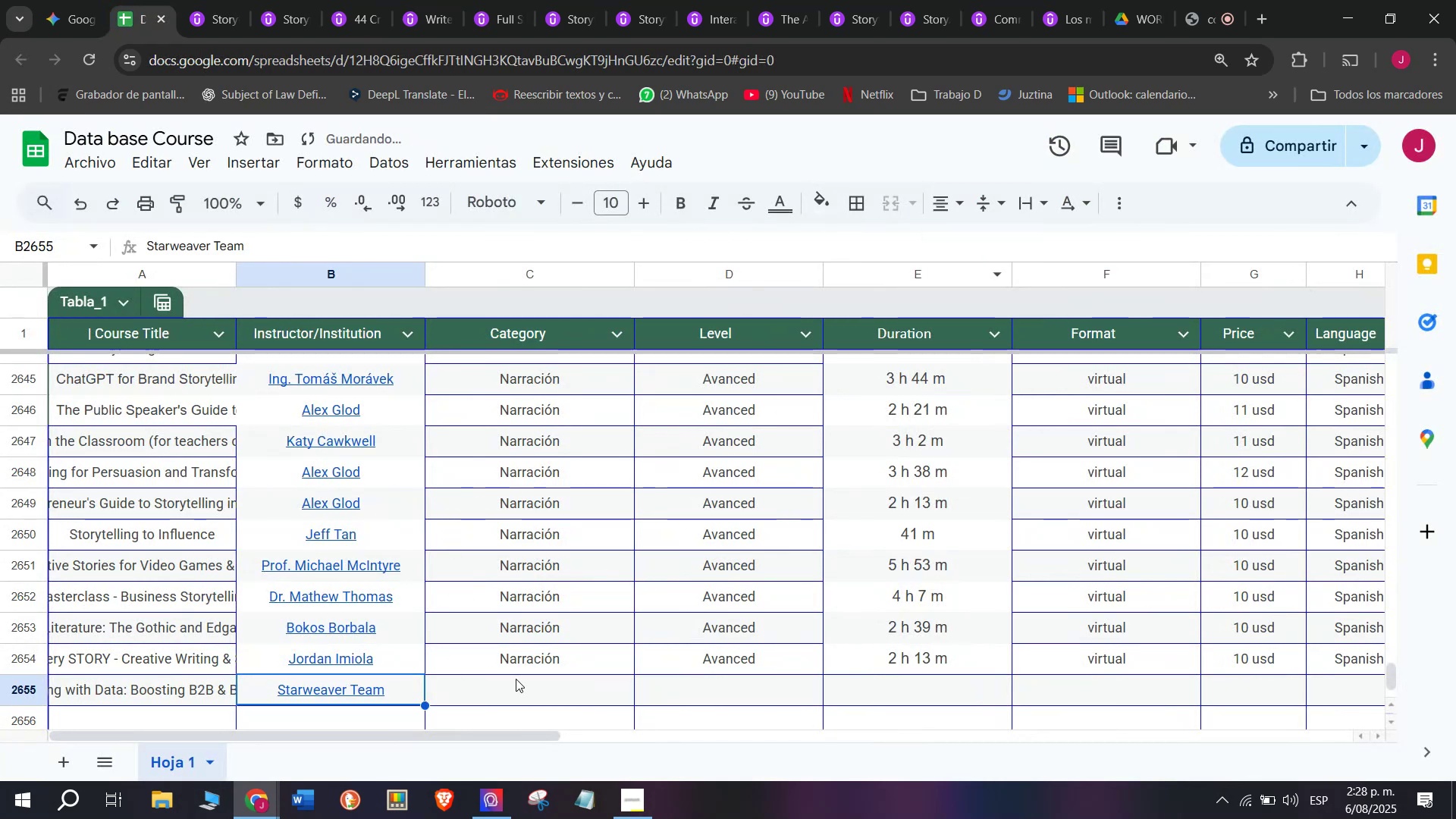 
left_click([542, 666])
 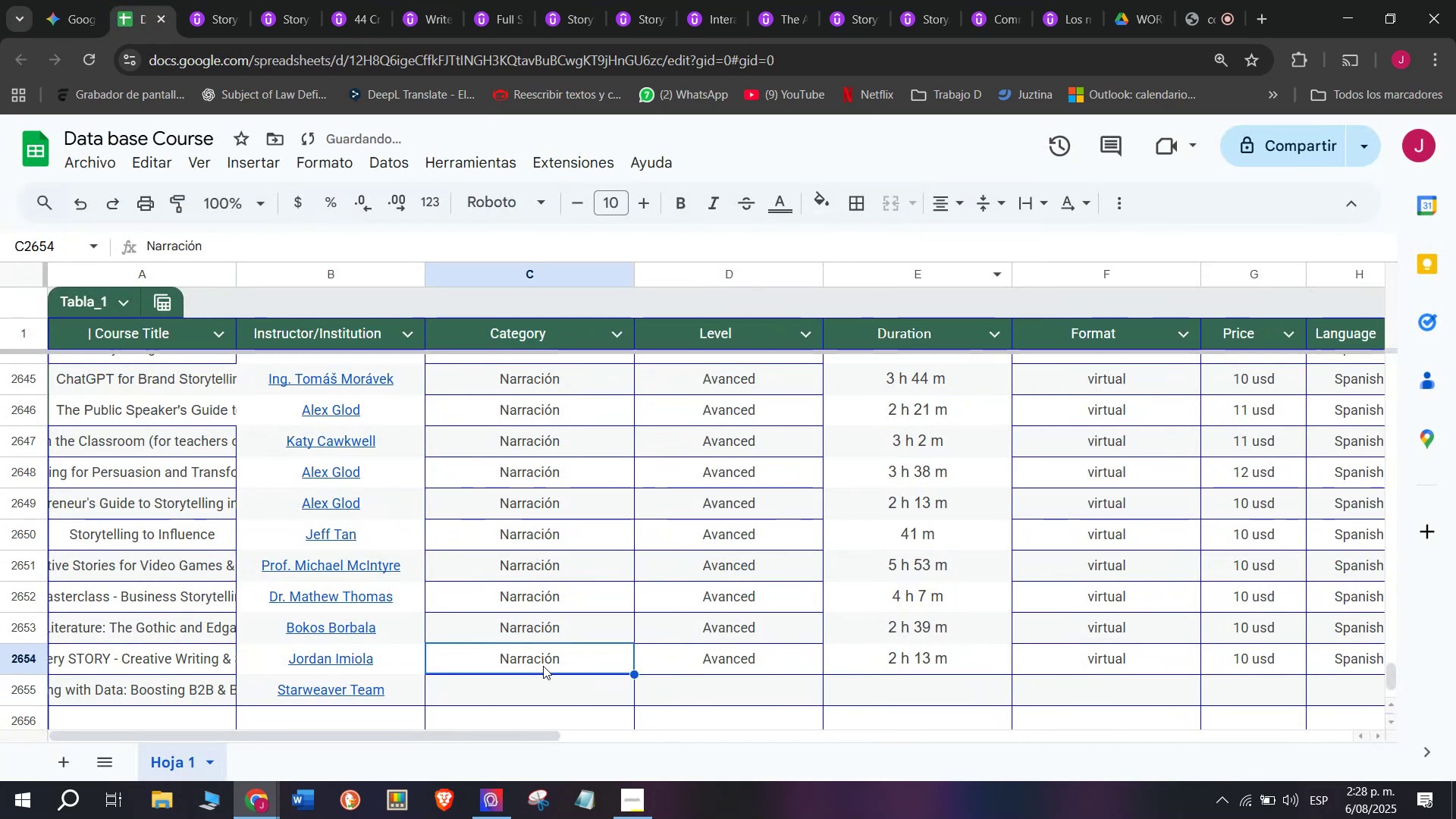 
key(Control+ControlLeft)
 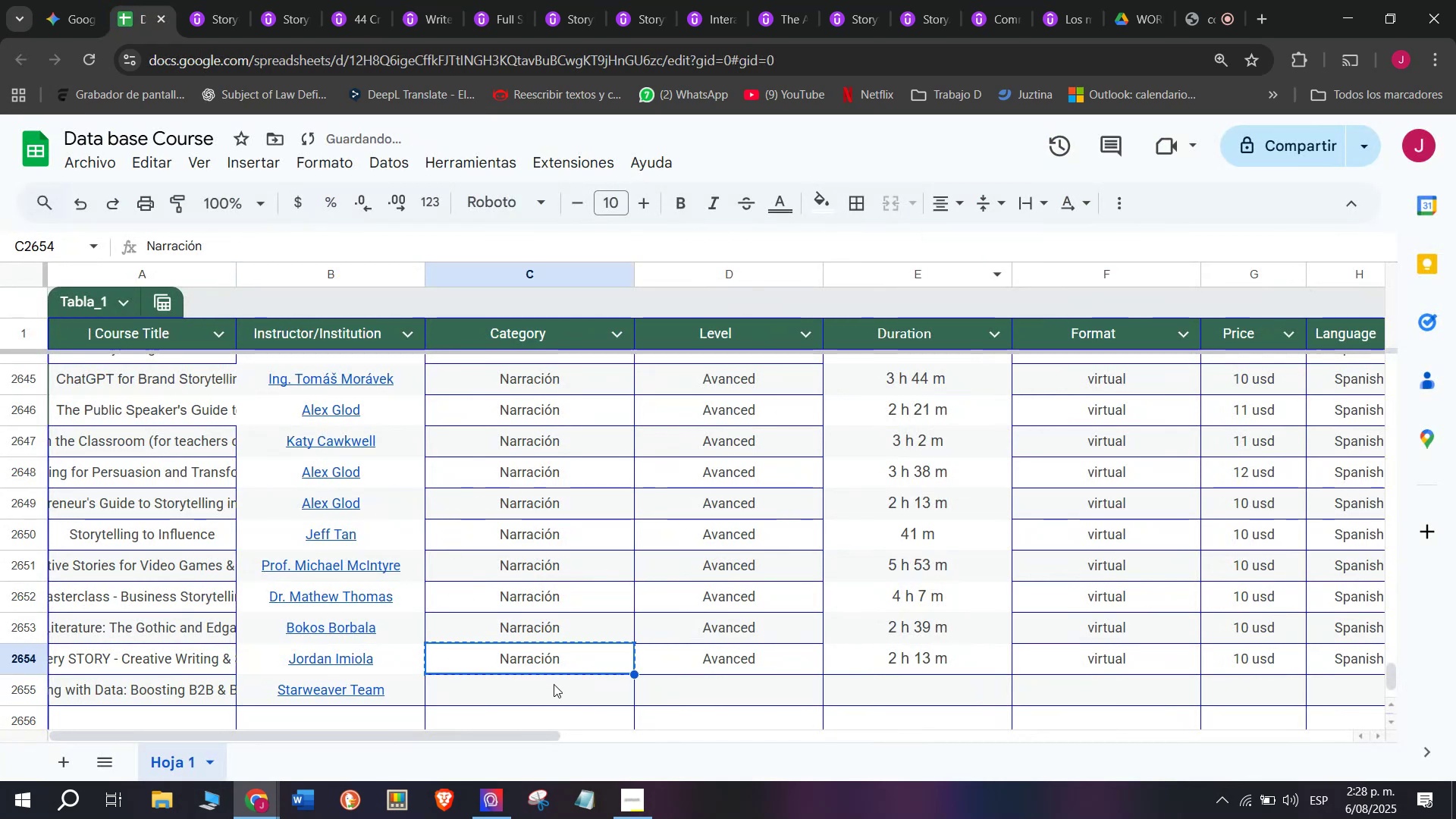 
key(Break)
 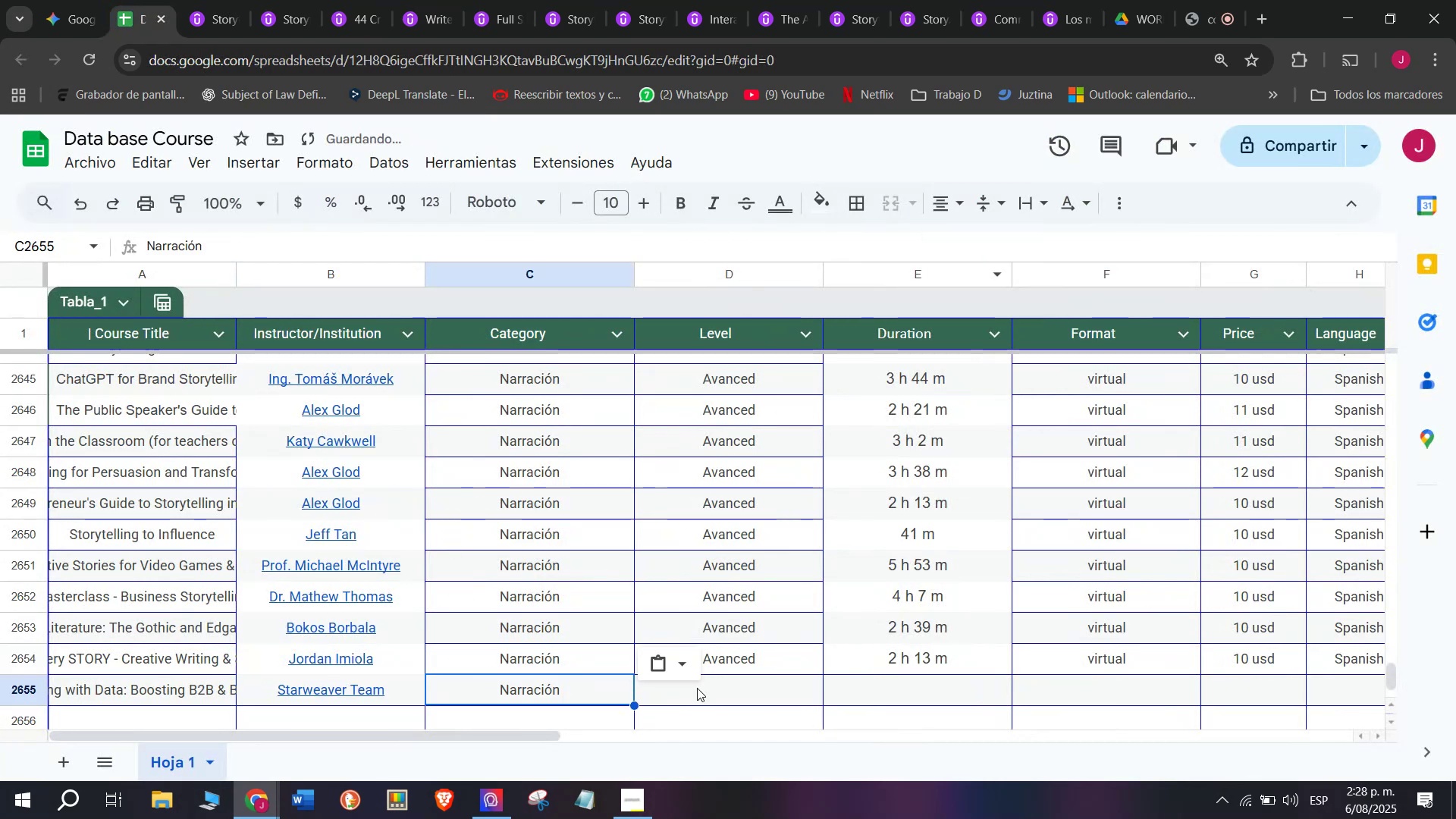 
key(Control+C)
 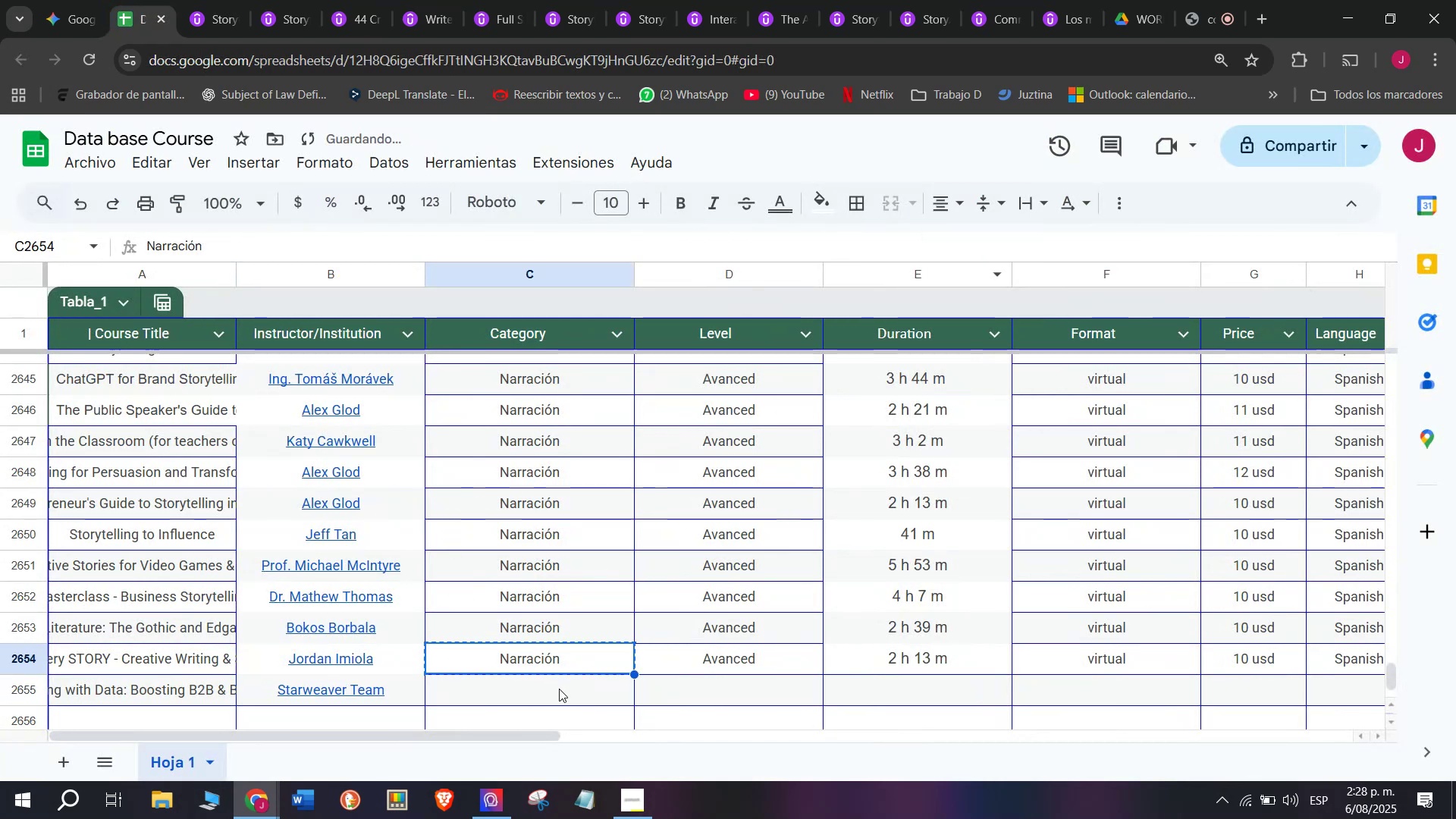 
double_click([560, 689])
 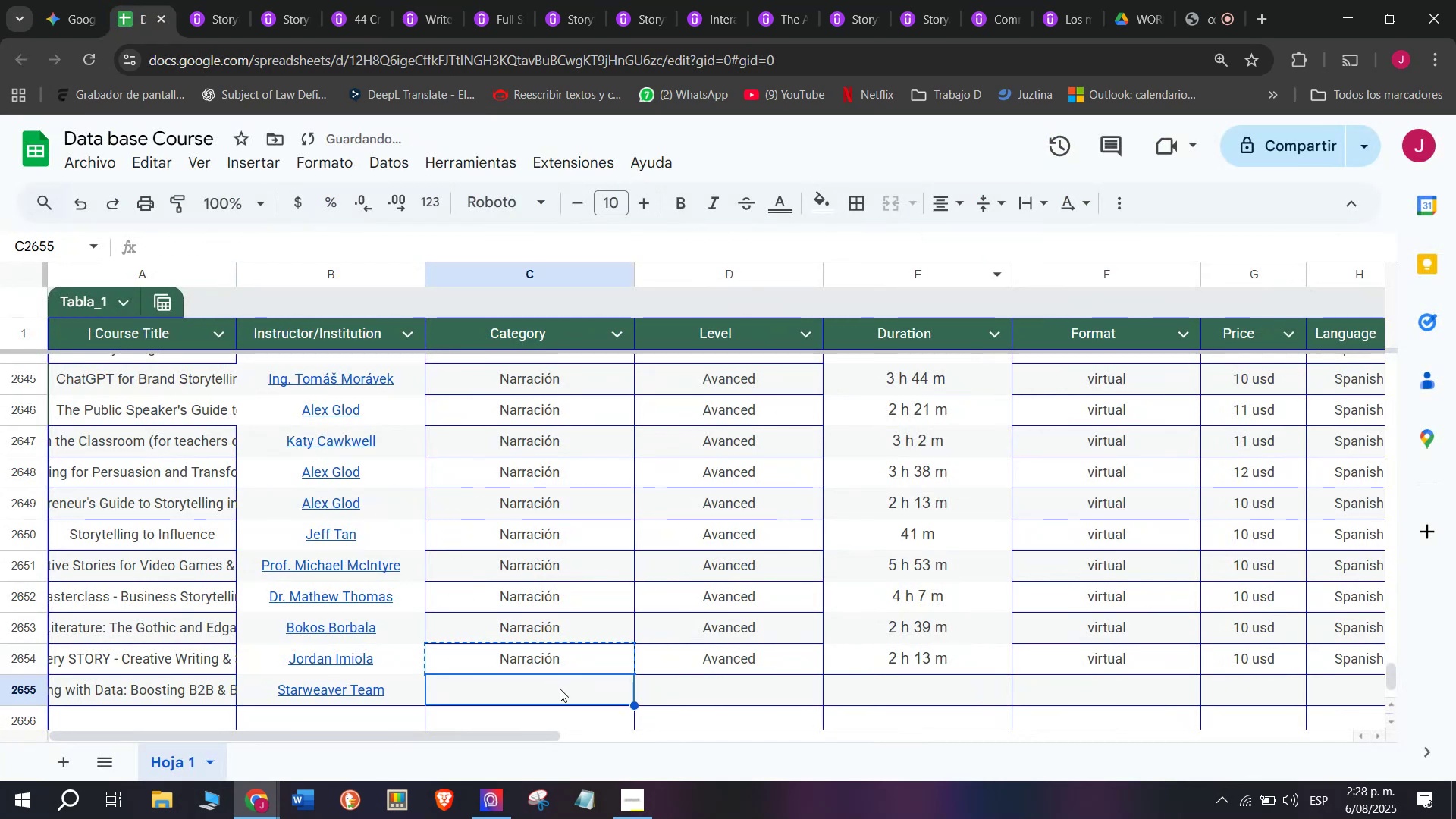 
key(Control+V)
 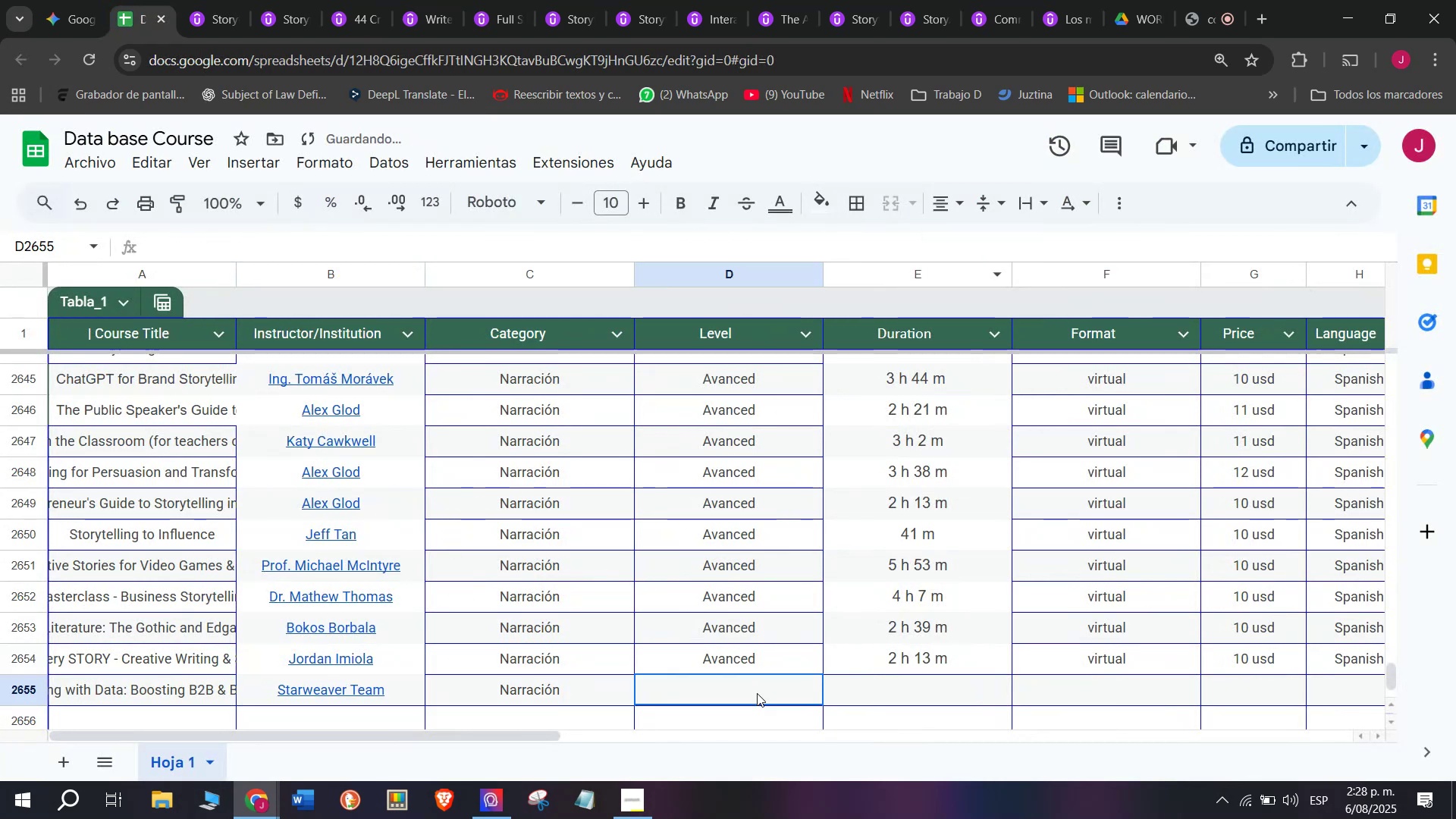 
key(Z)
 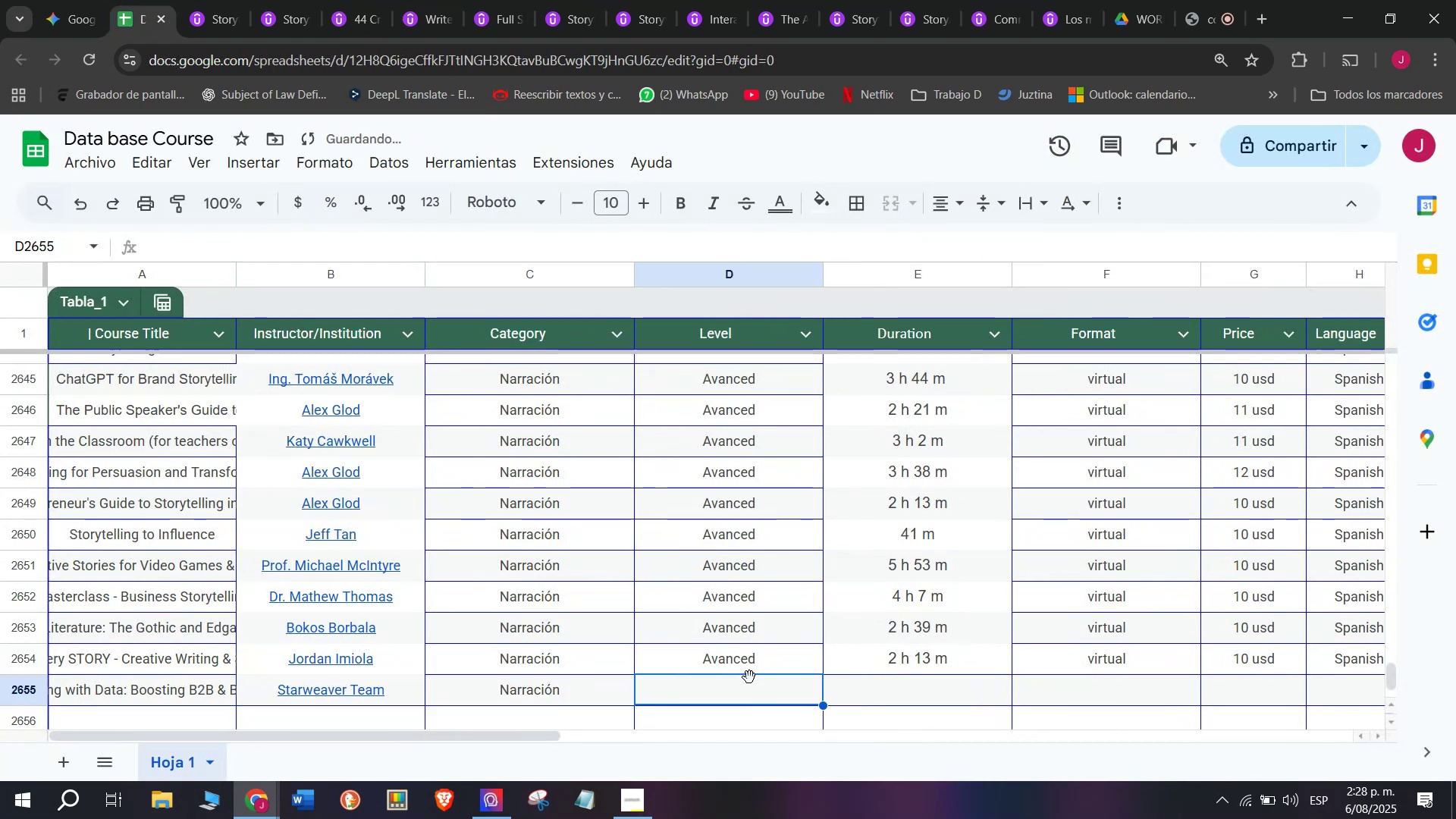 
key(Control+ControlLeft)
 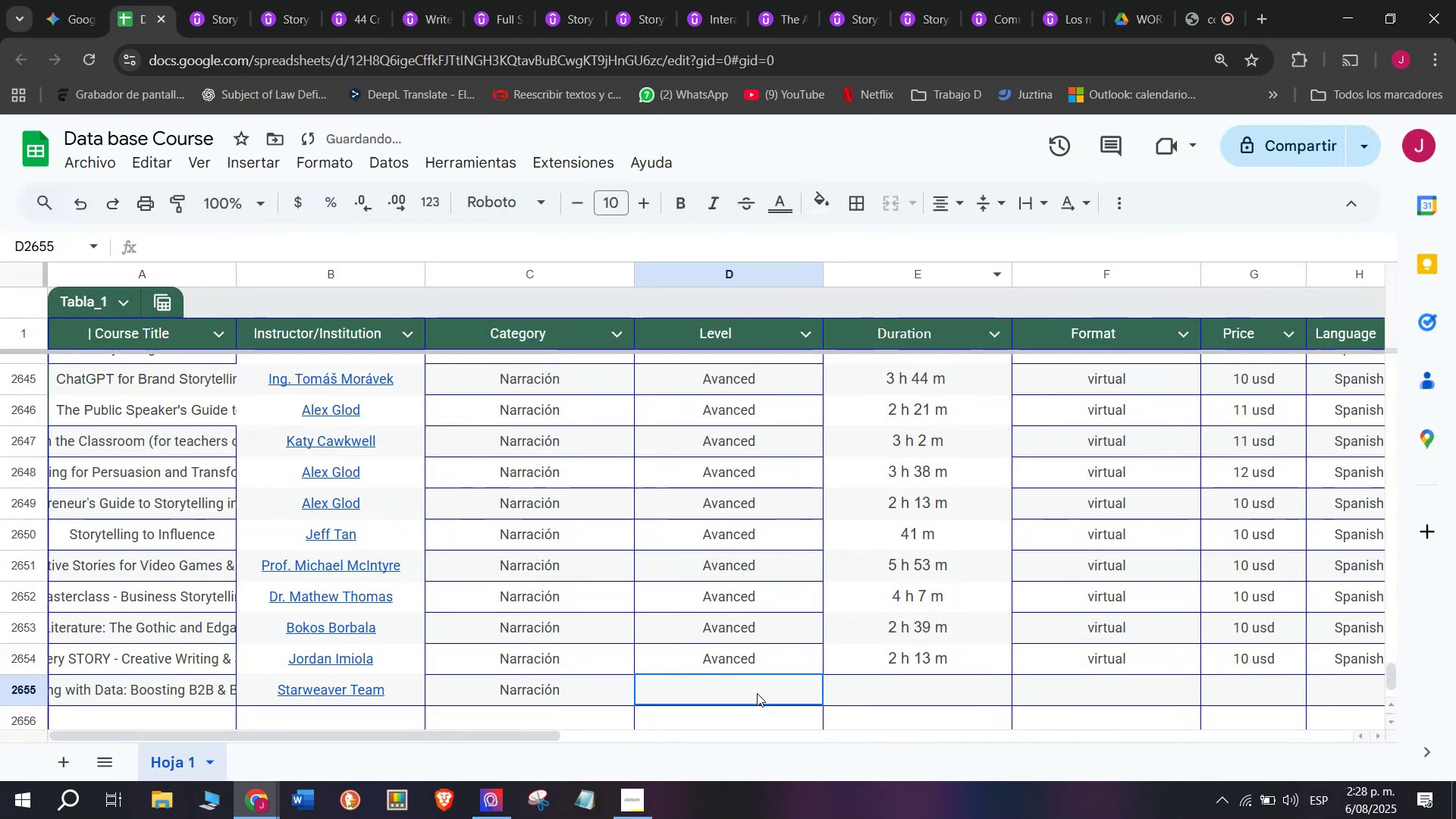 
double_click([744, 668])
 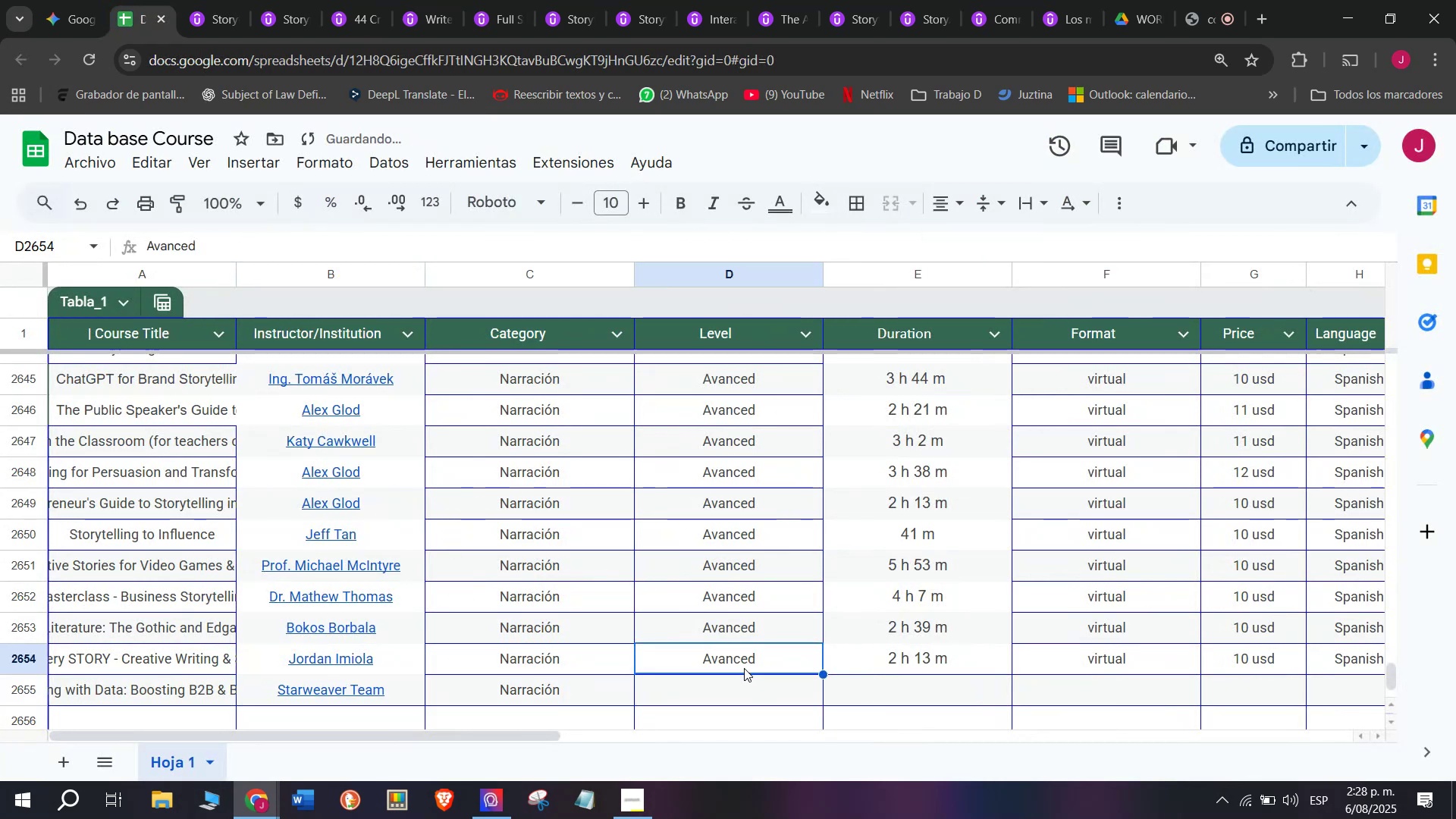 
key(Break)
 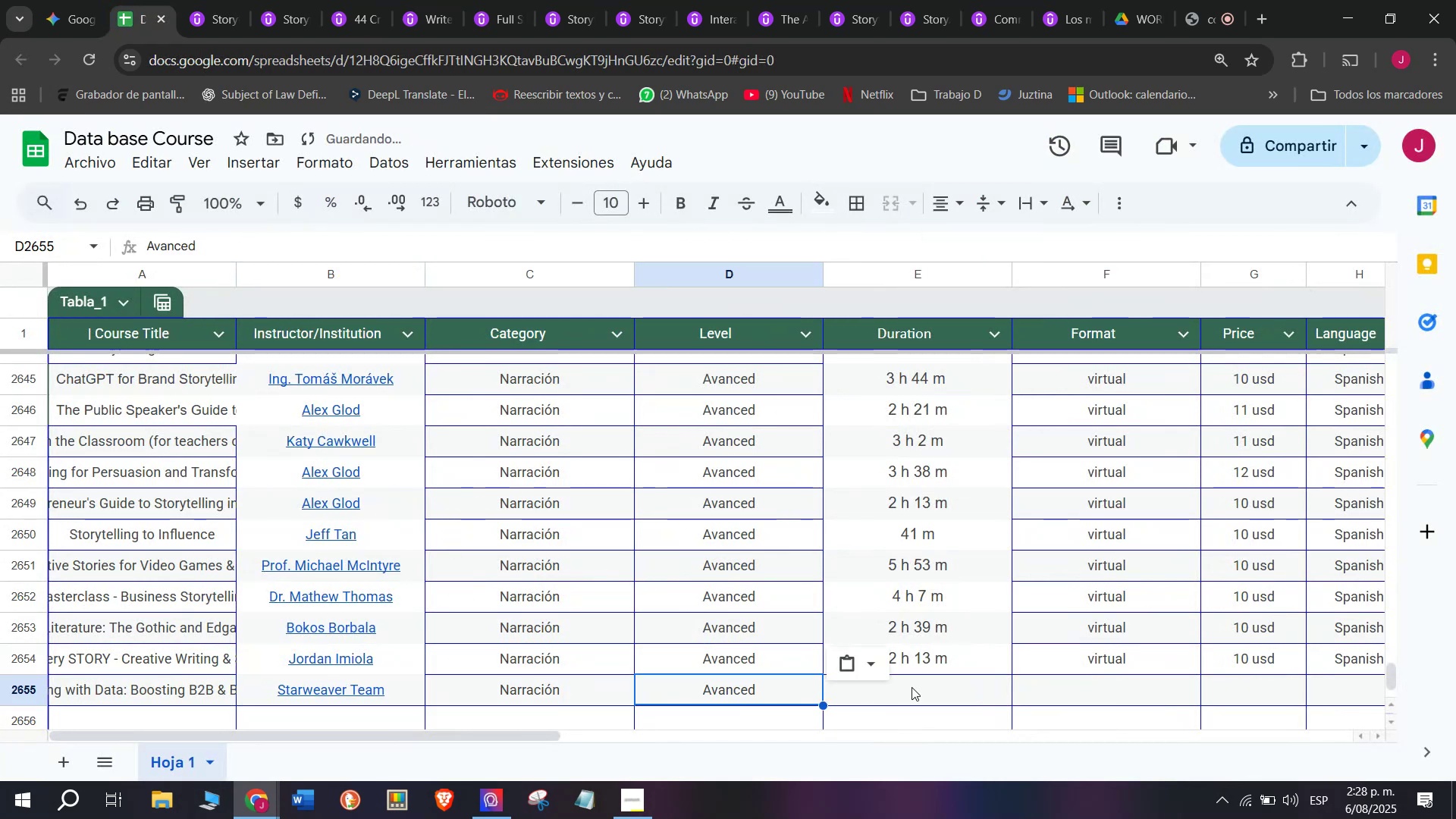 
key(Control+ControlLeft)
 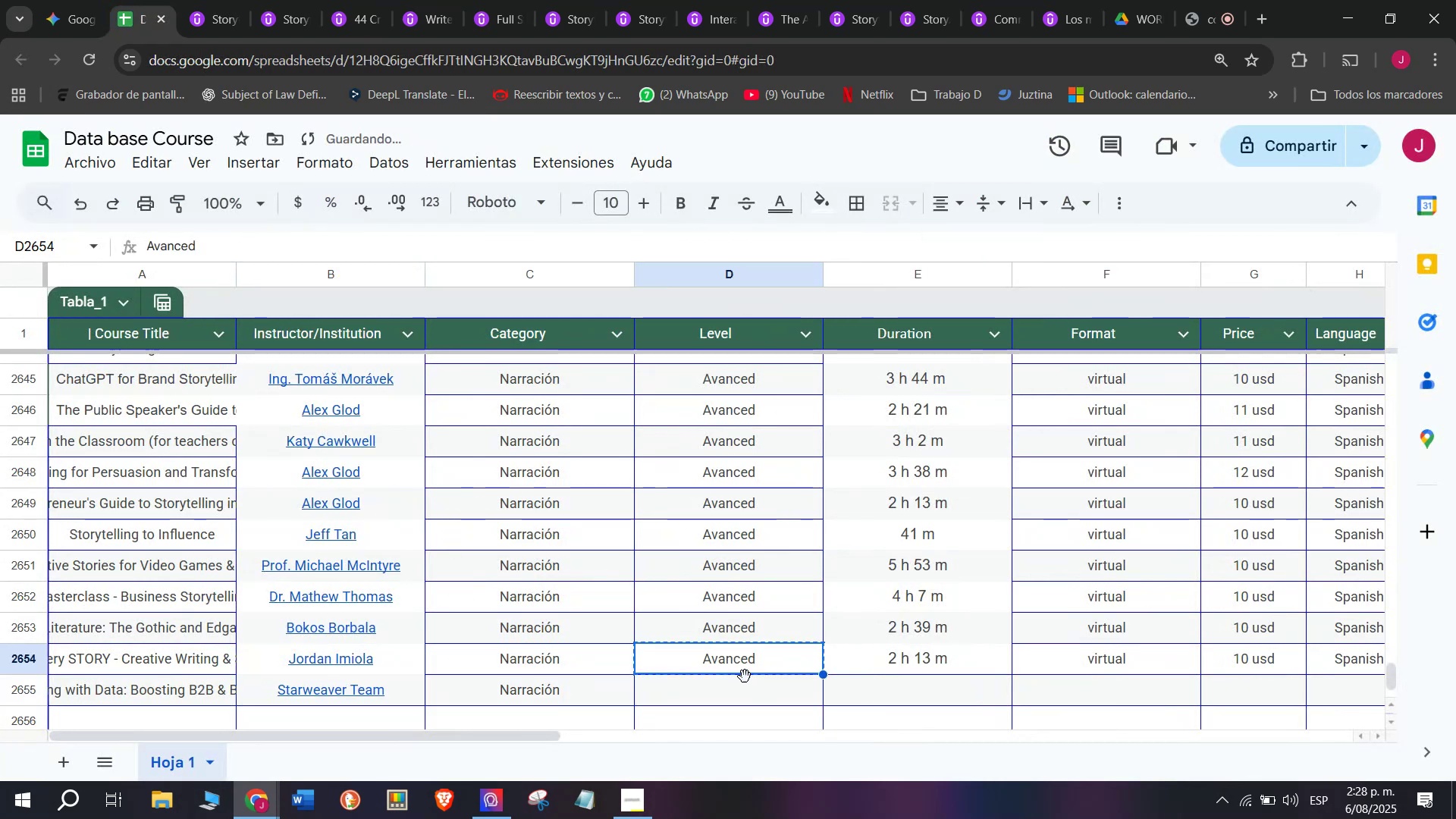 
key(Control+C)
 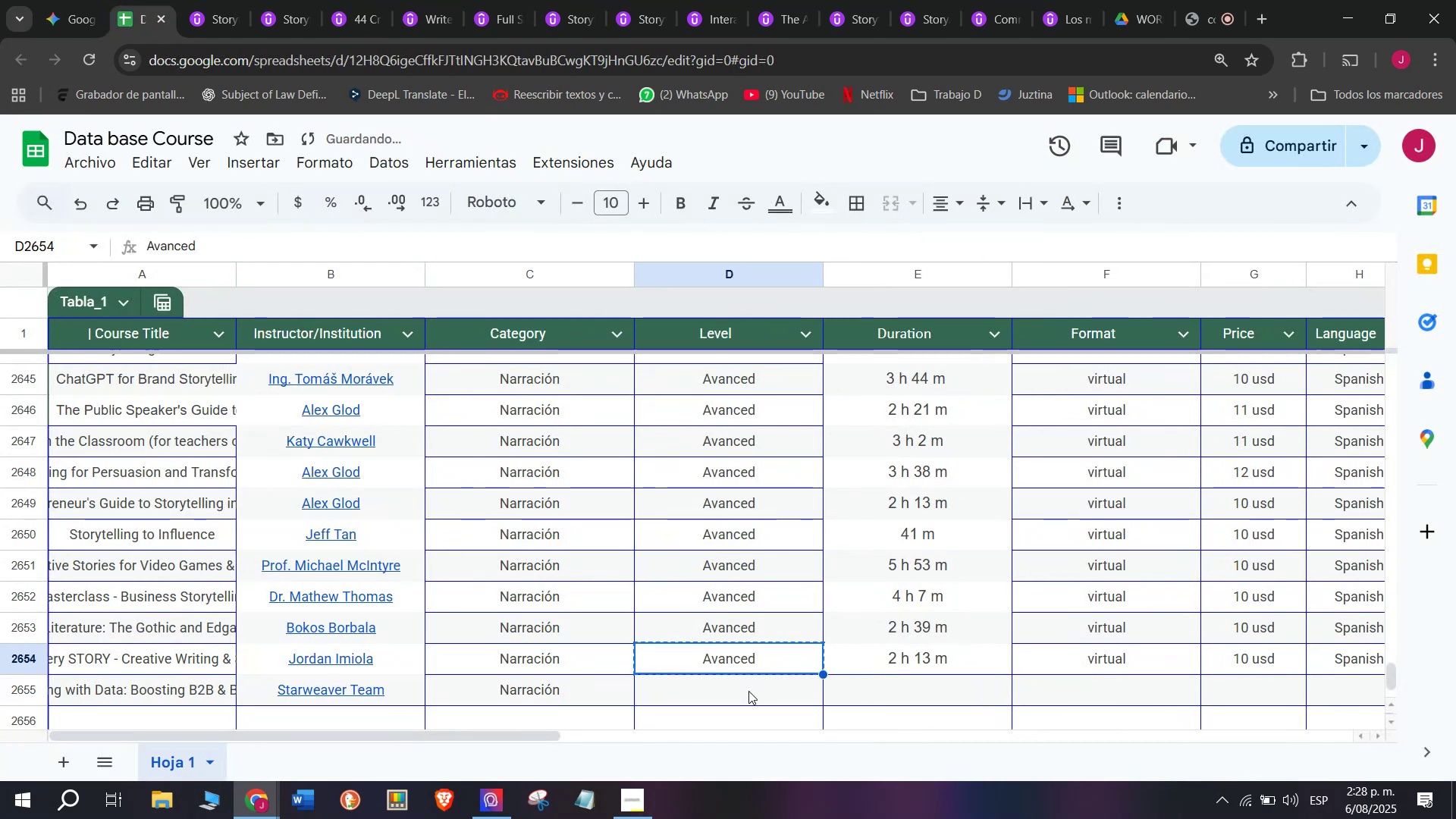 
triple_click([748, 691])
 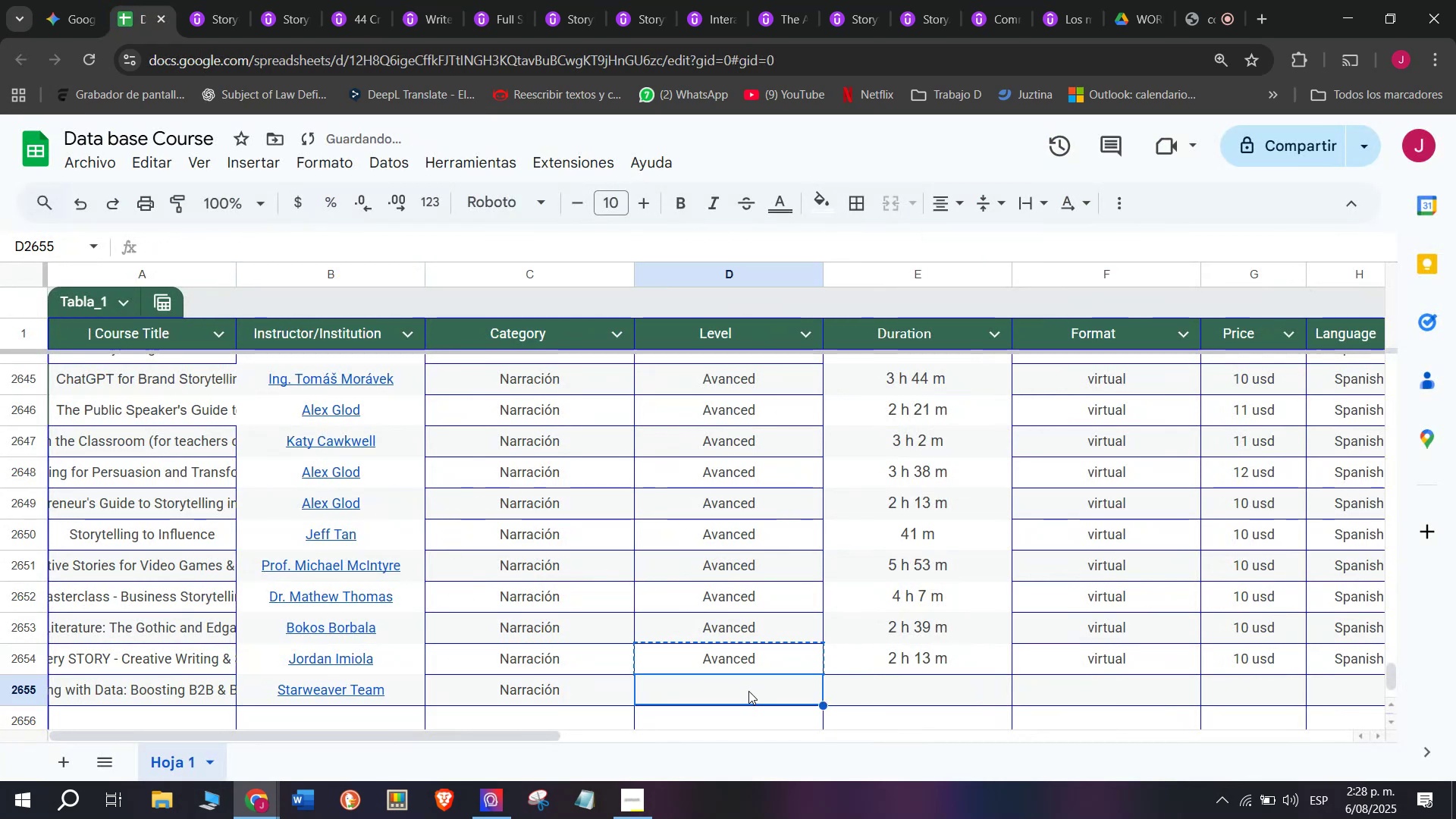 
key(Z)
 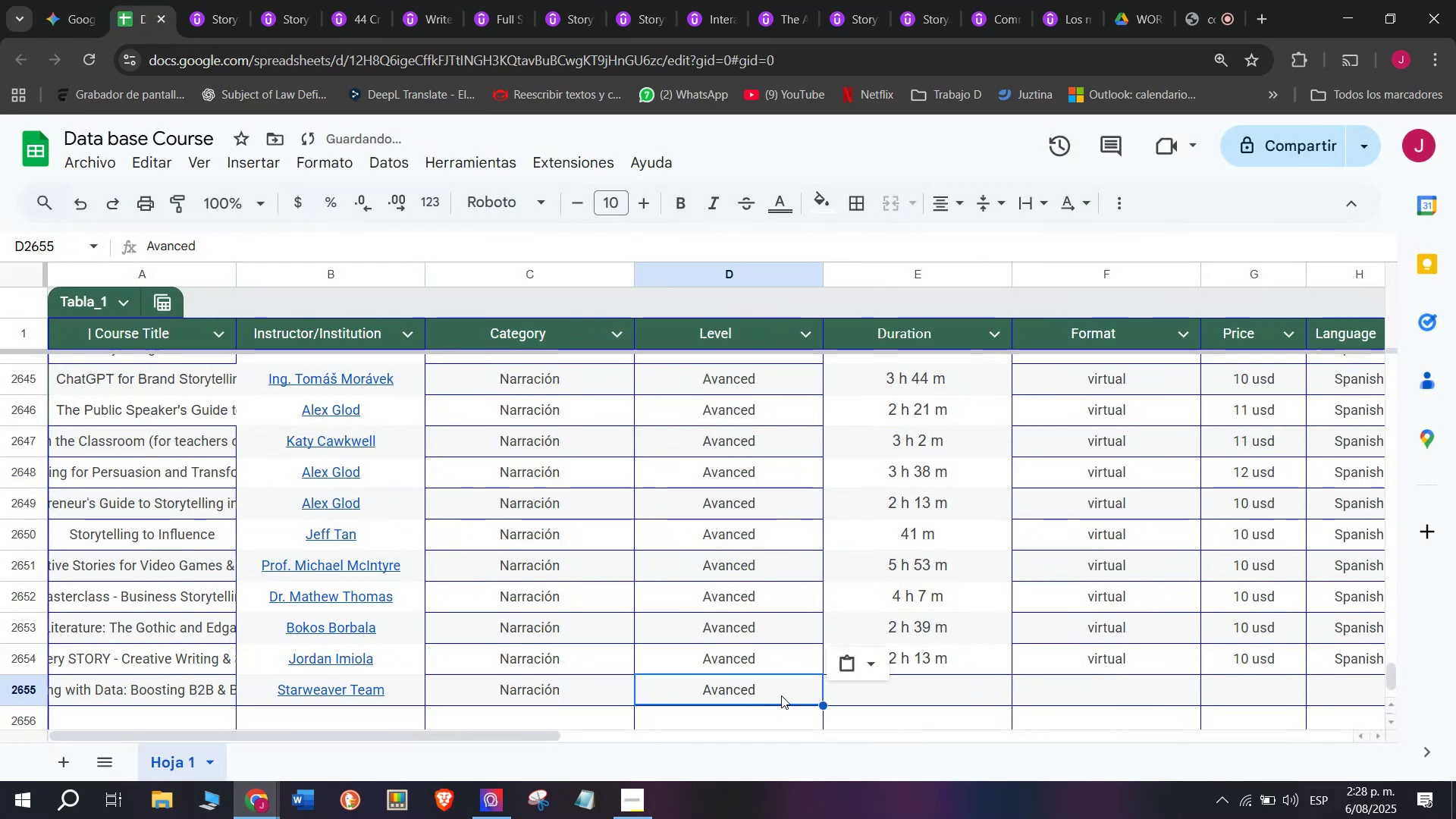 
key(Control+ControlLeft)
 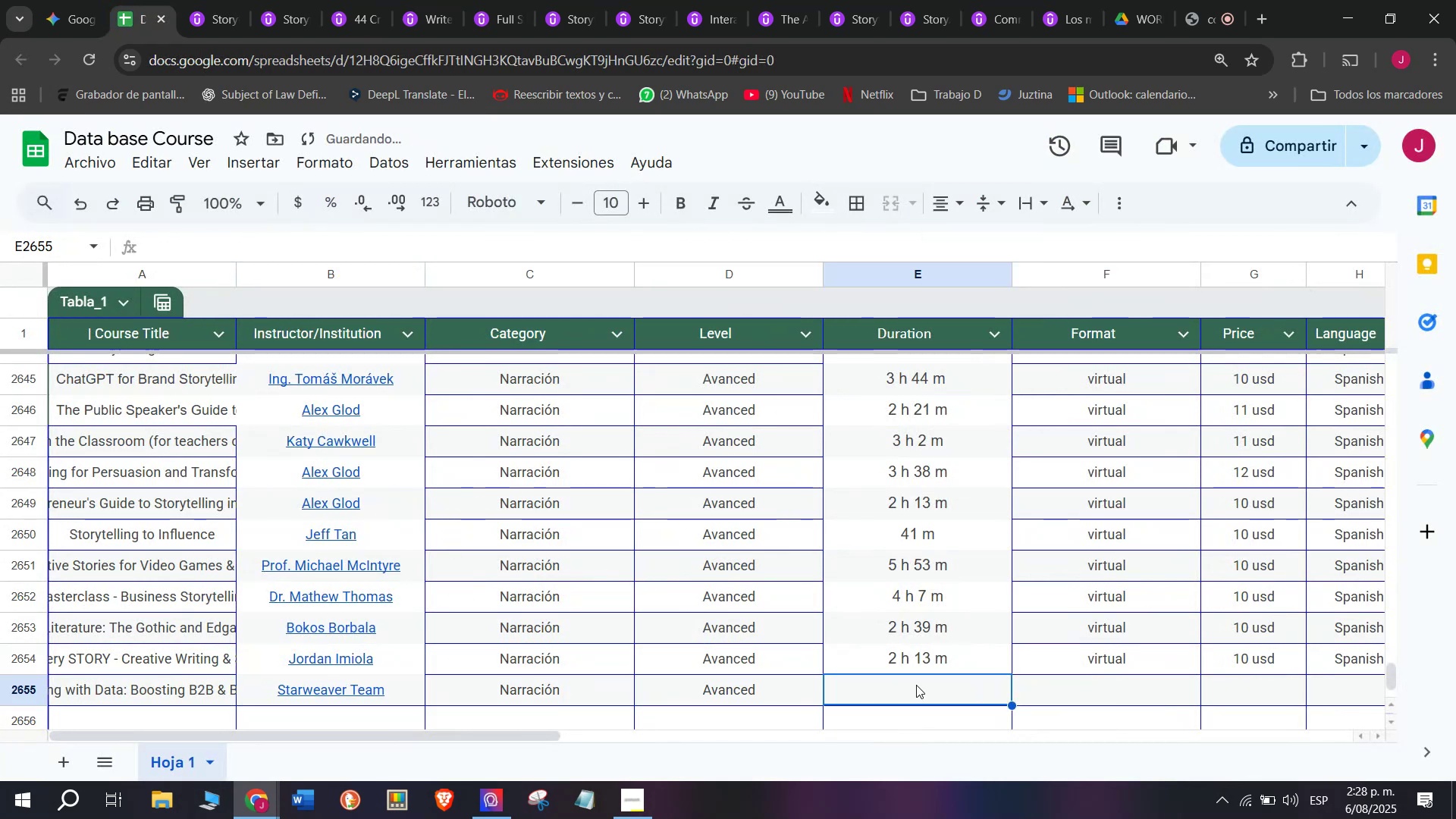 
key(Control+V)
 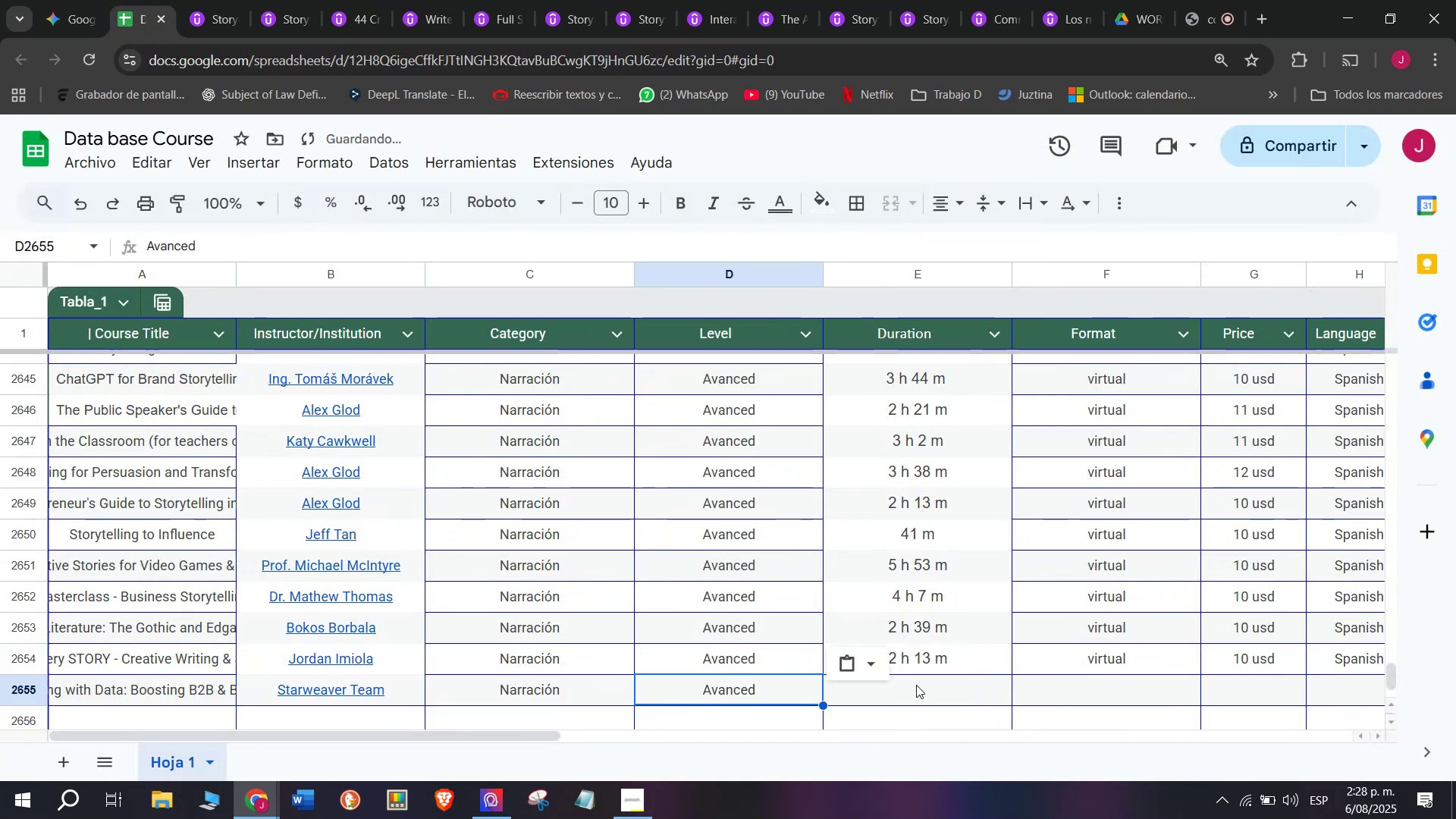 
triple_click([916, 685])
 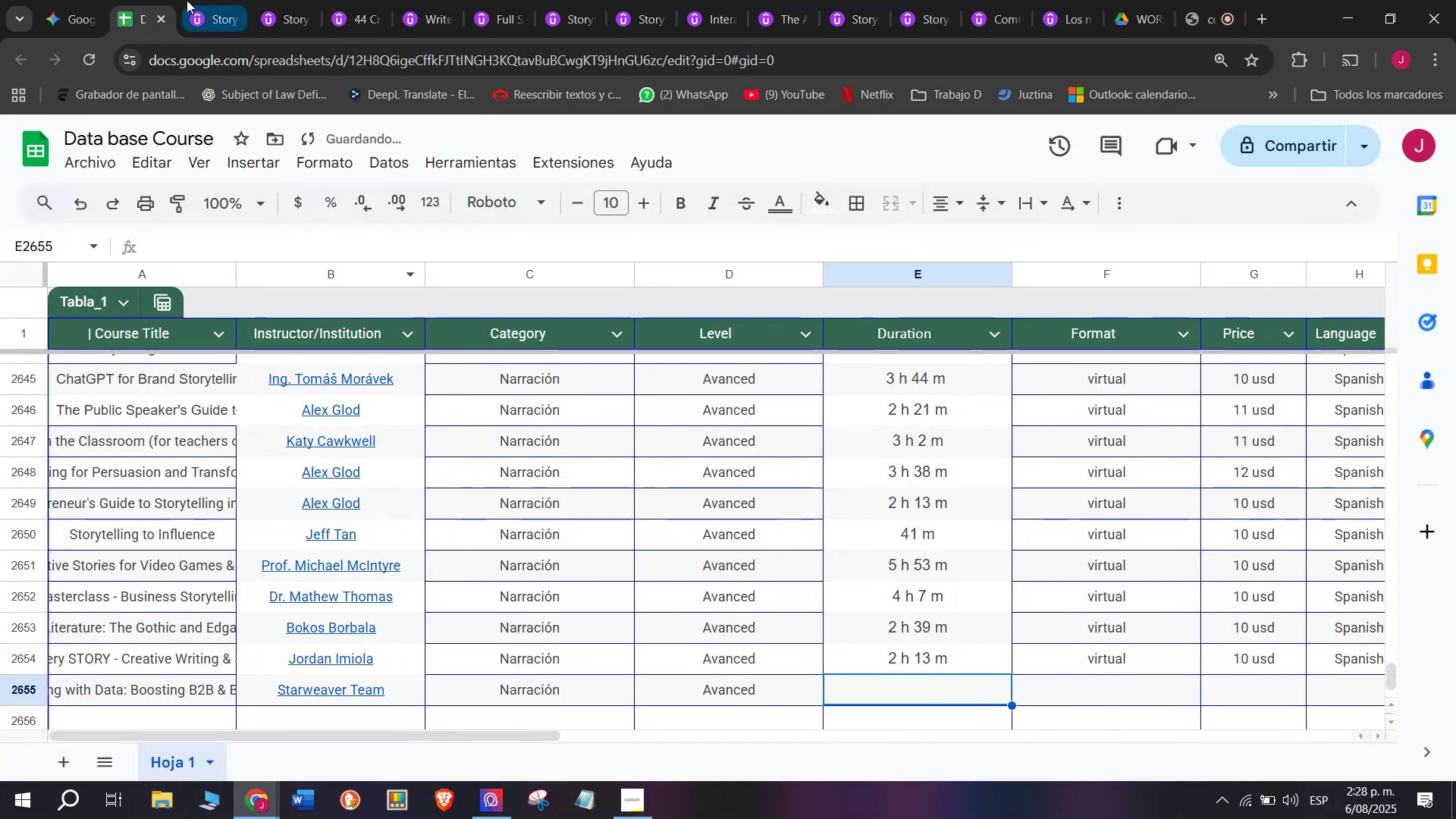 
left_click([197, 0])
 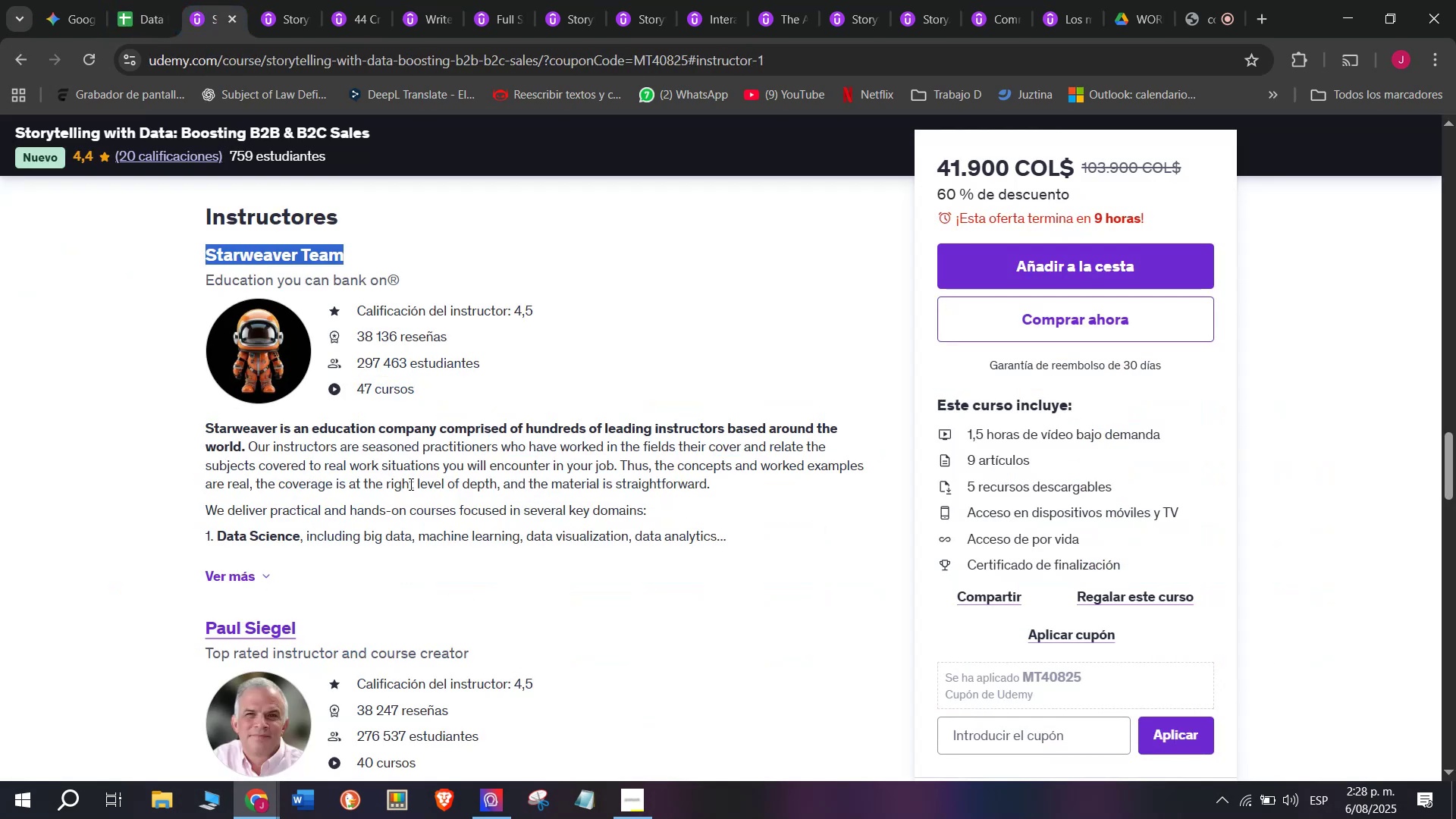 
scroll: coordinate [410, 484], scroll_direction: up, amount: 12.0
 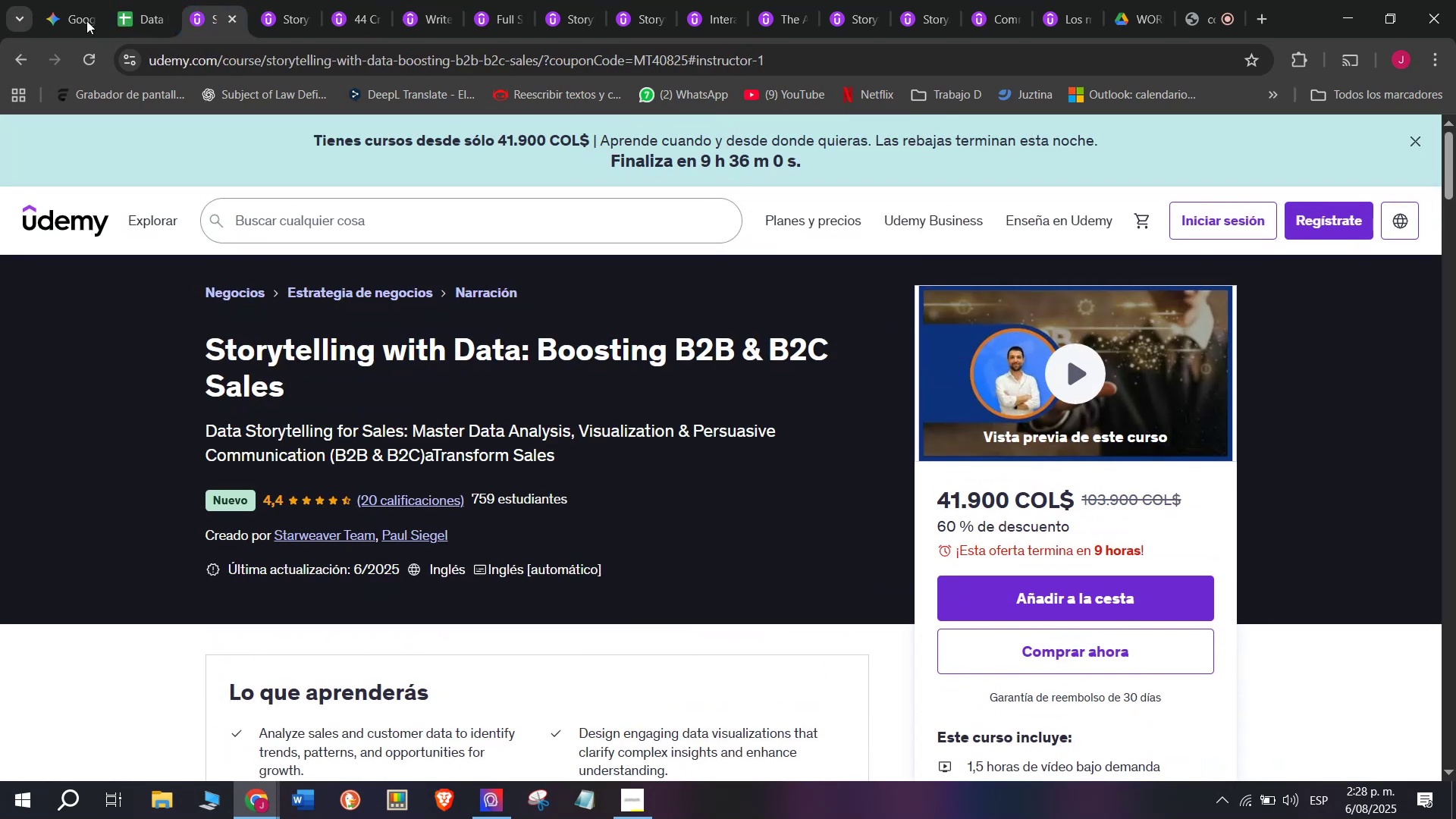 
left_click([113, 0])
 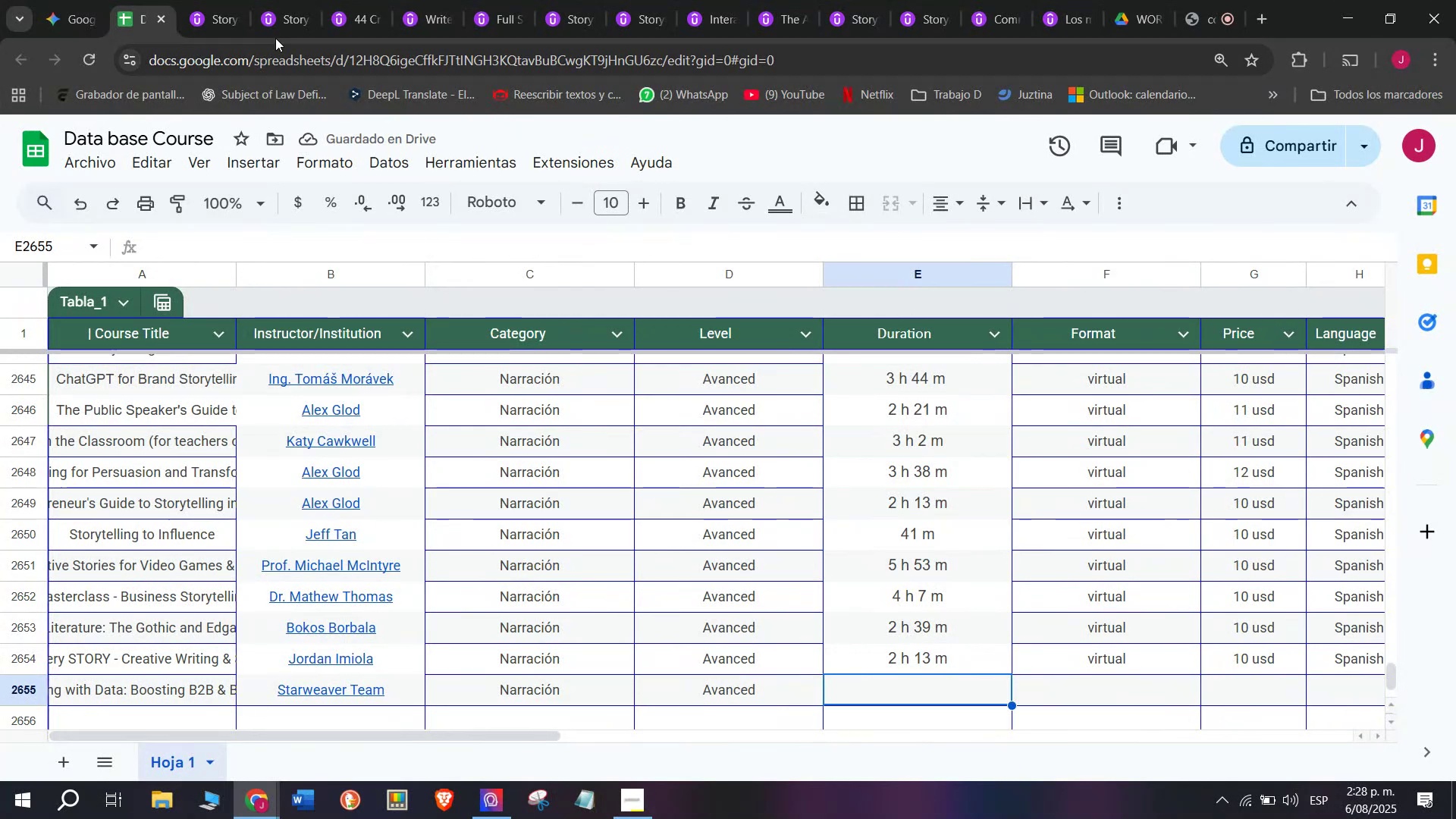 
left_click([225, 0])
 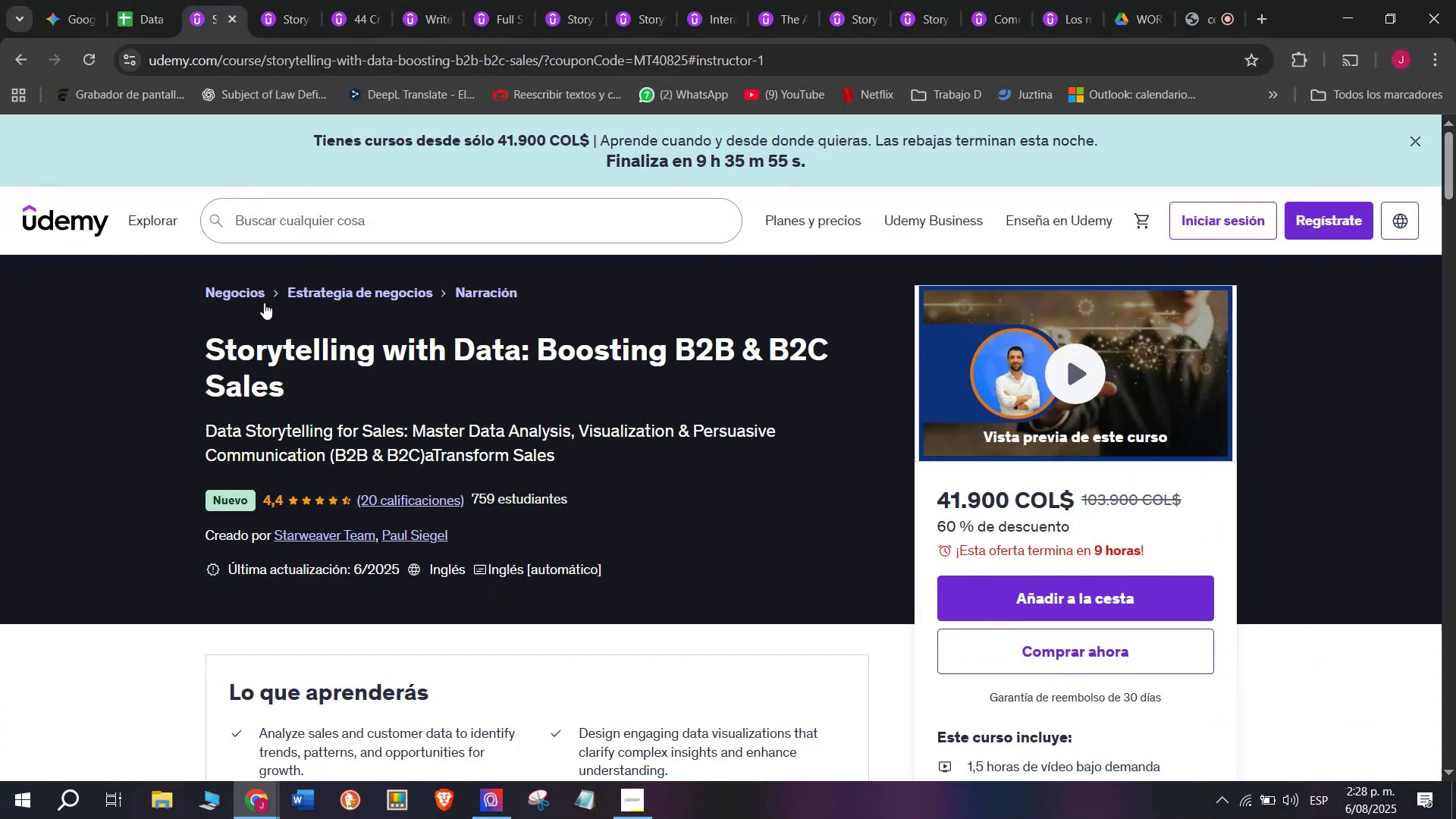 
wait(8.48)
 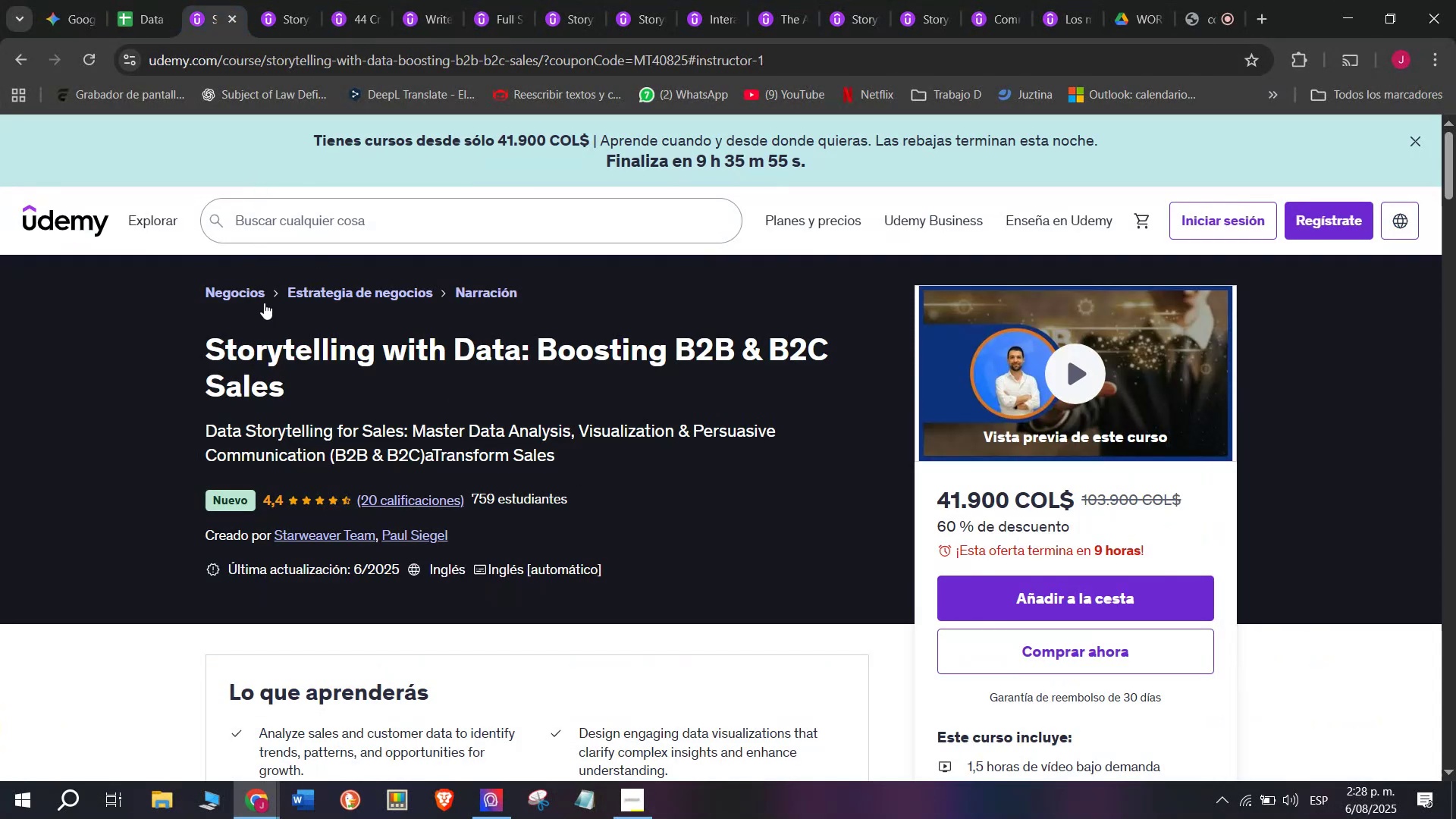 
left_click_drag(start_coordinate=[187, 347], to_coordinate=[331, 377])
 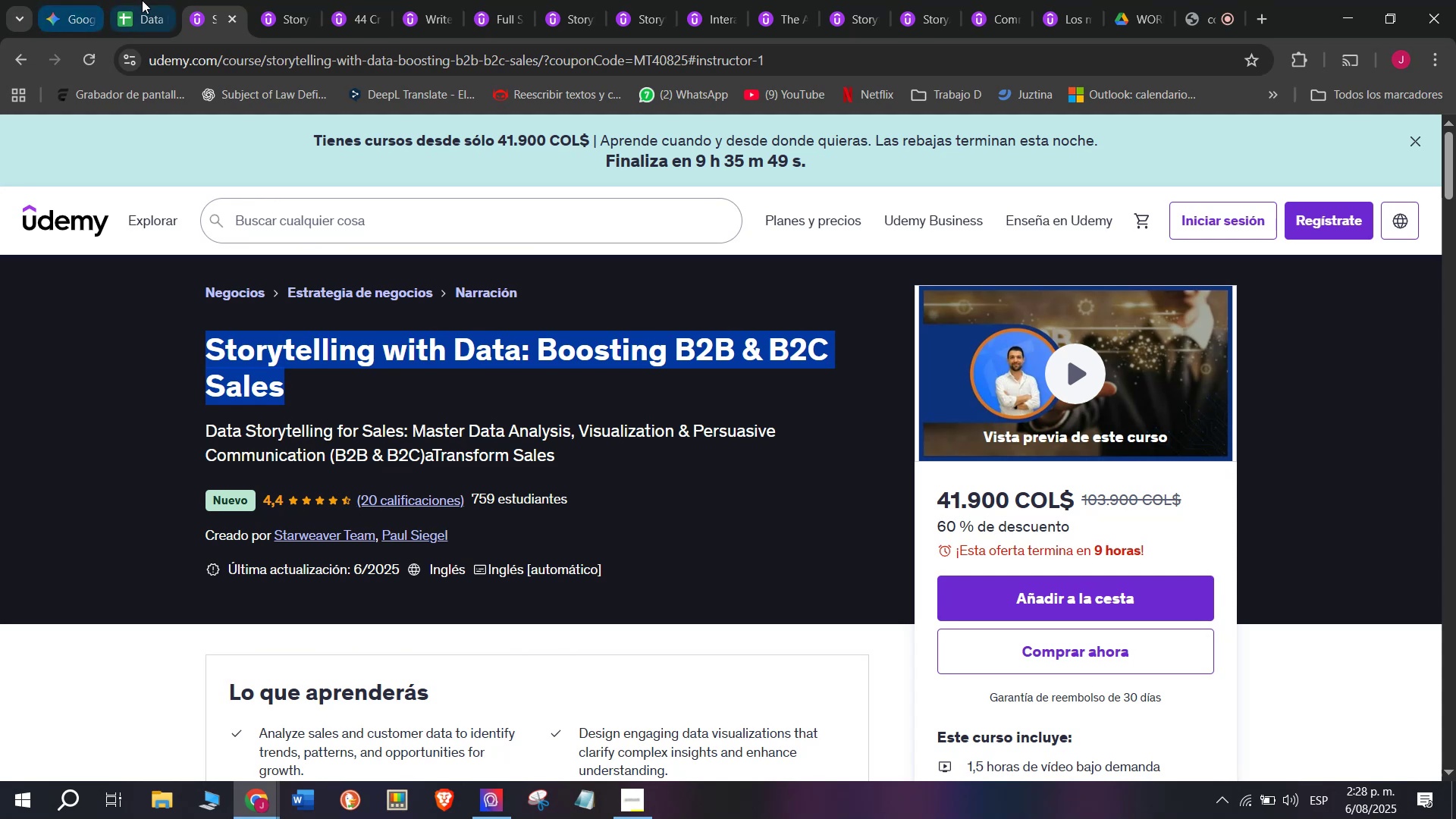 
key(Control+ControlLeft)
 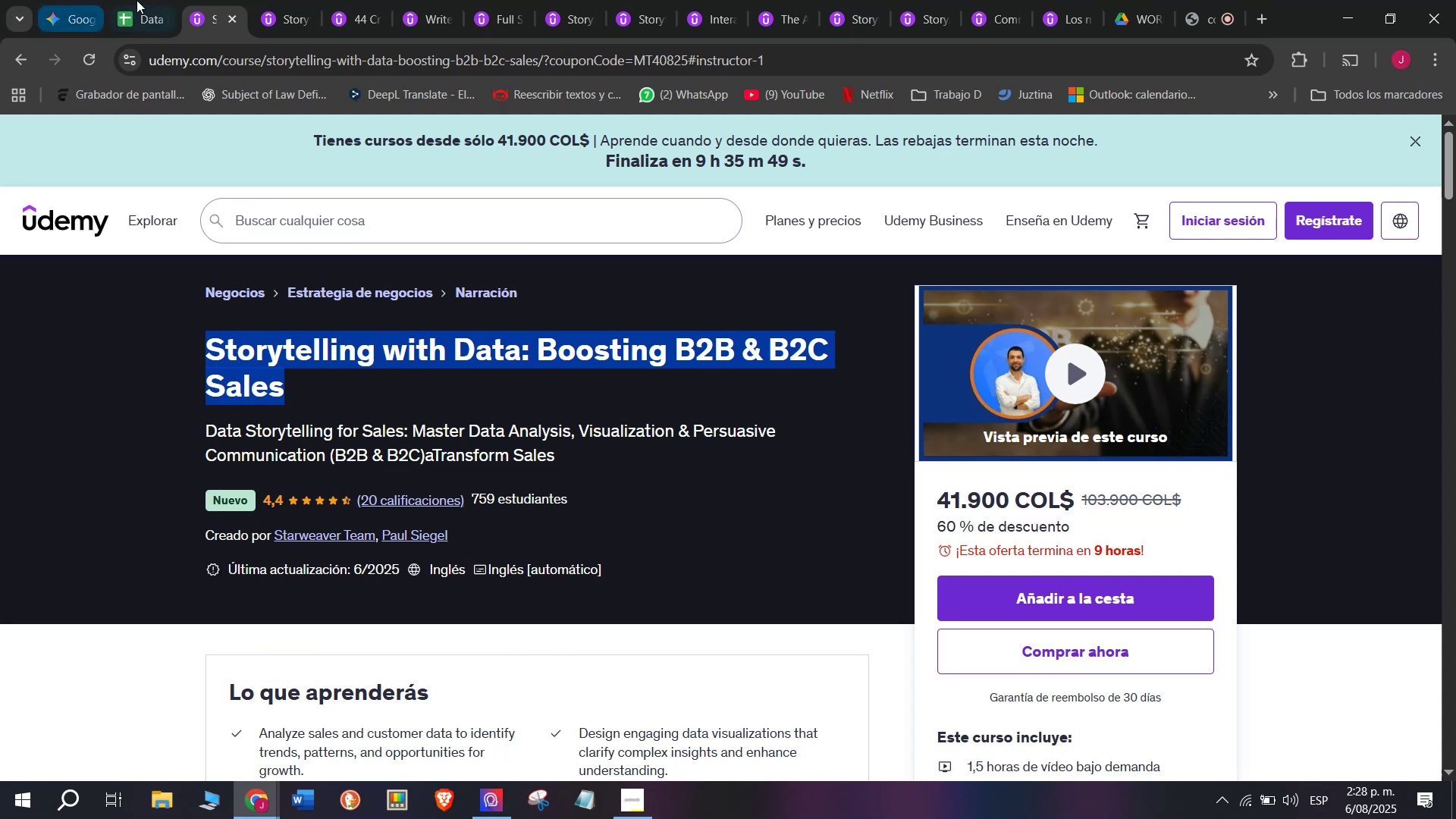 
key(Break)
 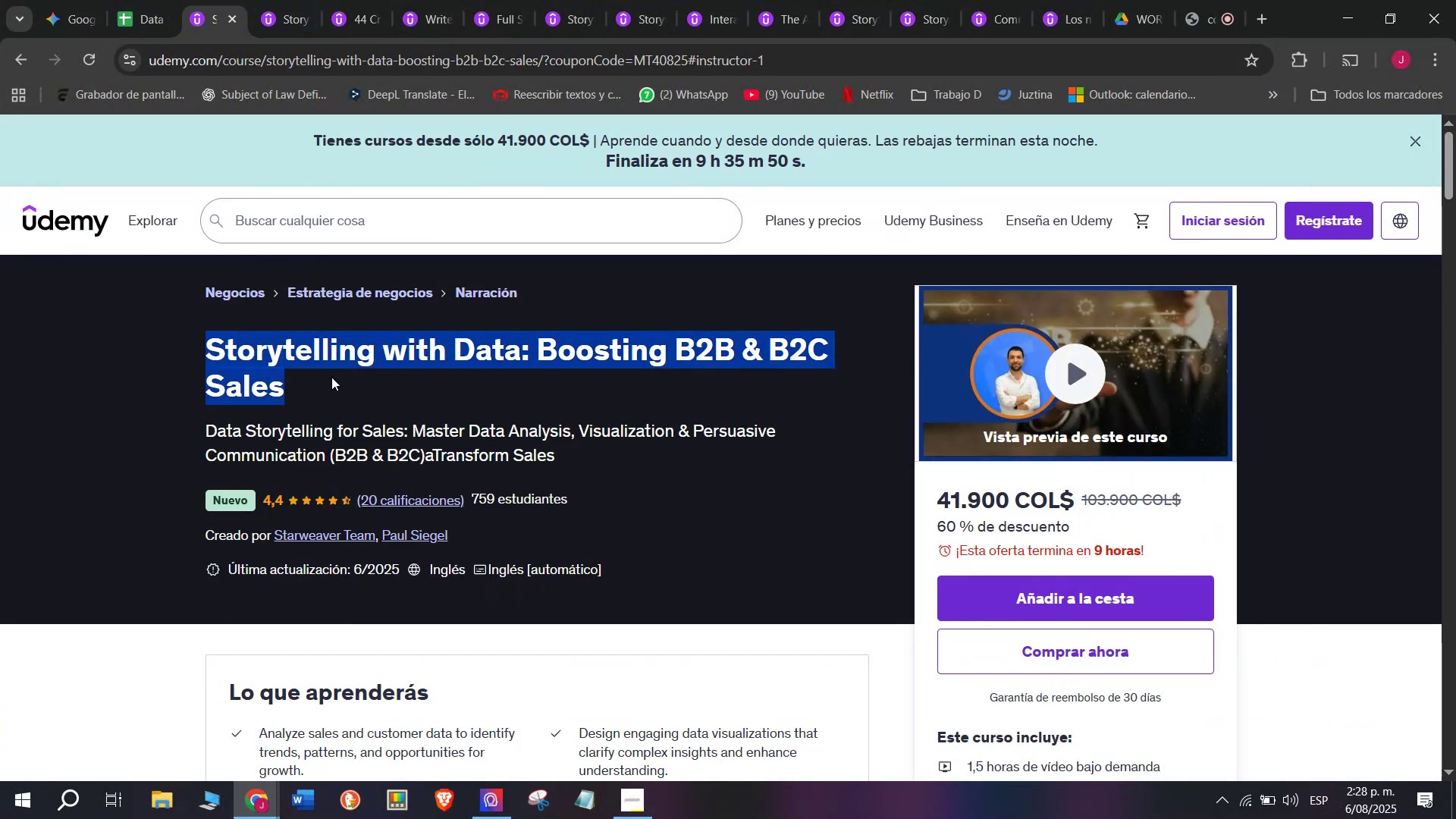 
key(Control+C)
 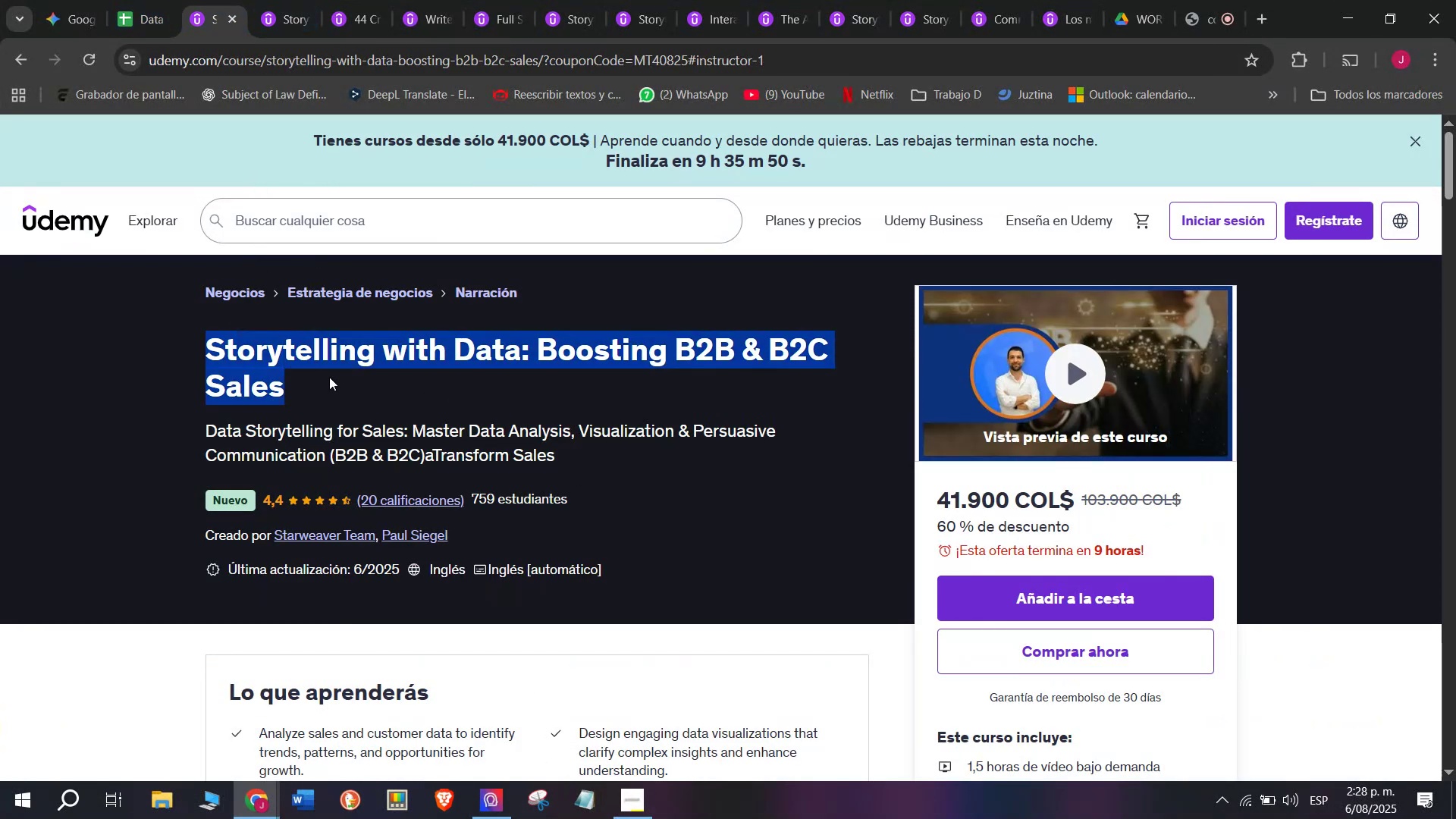 
key(Break)
 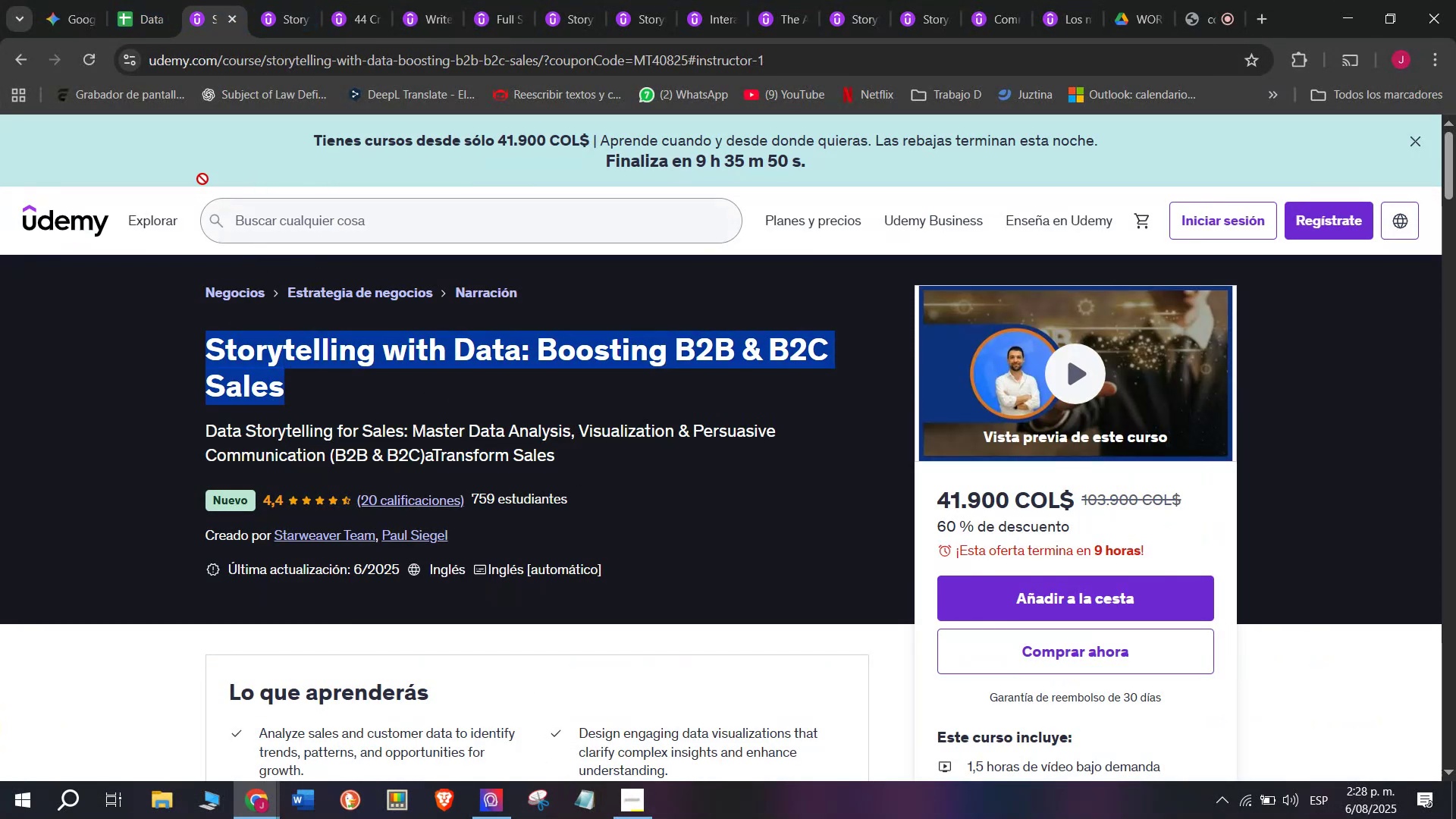 
key(Control+ControlLeft)
 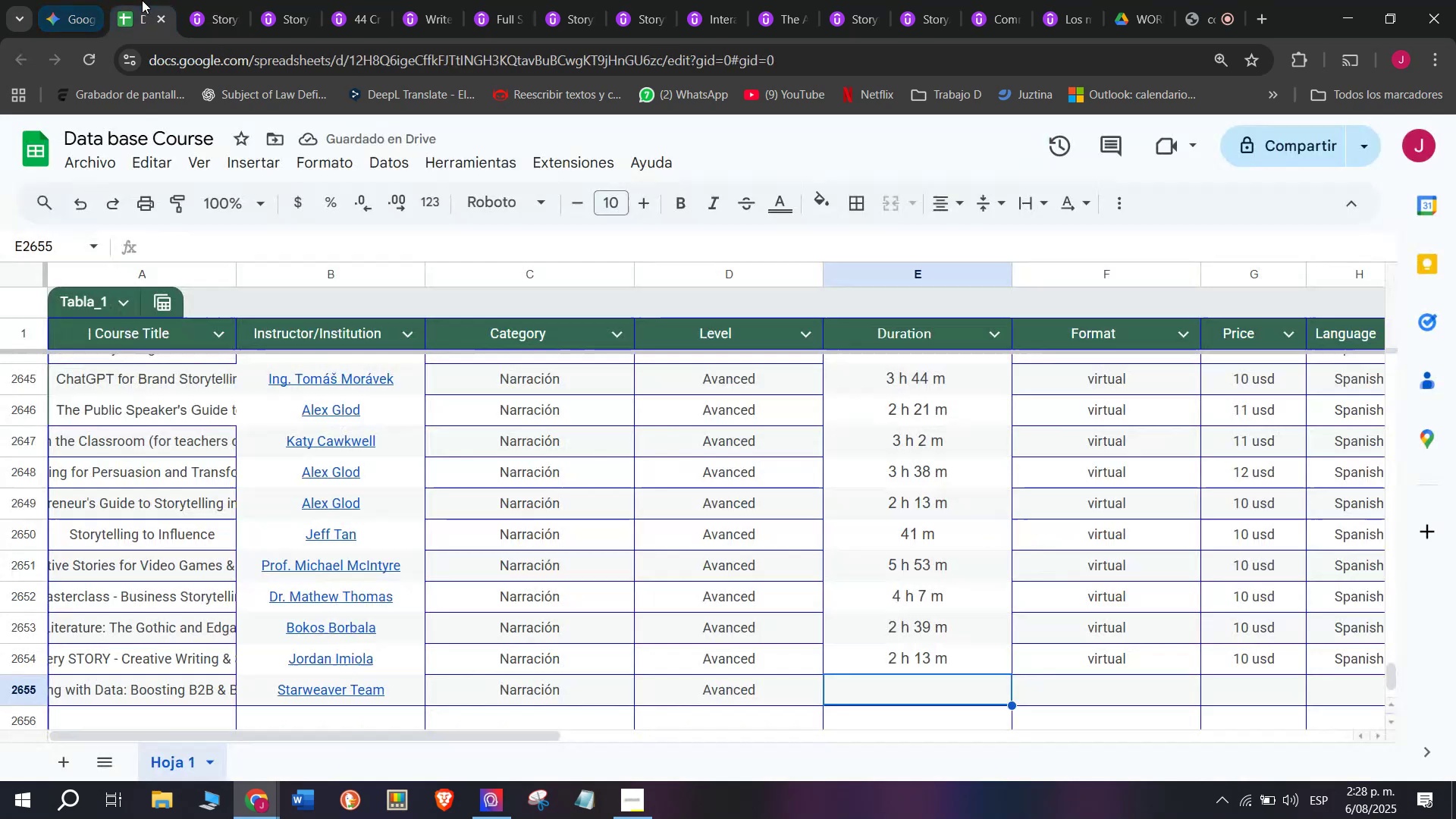 
key(Control+C)
 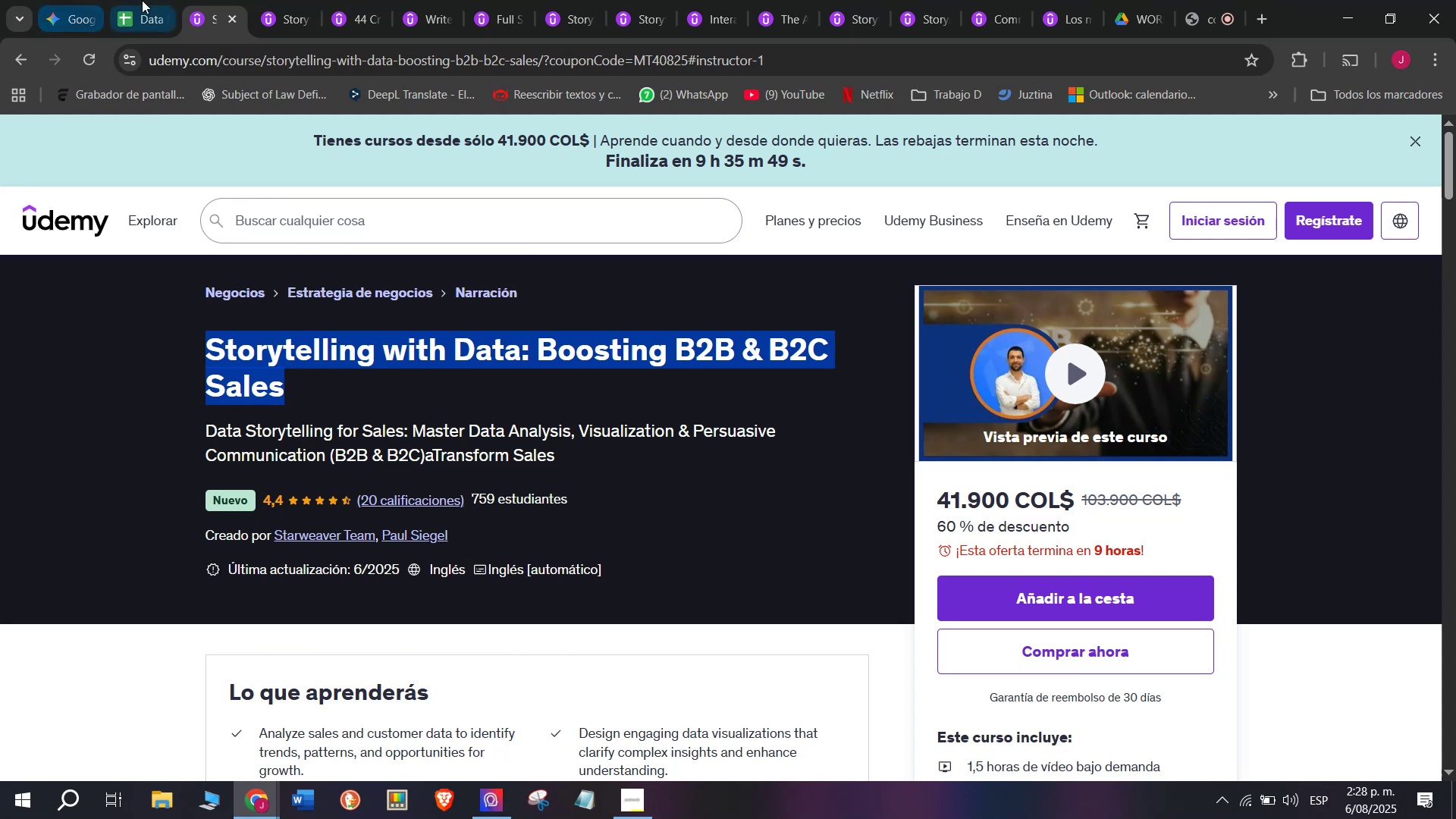 
left_click([142, 0])
 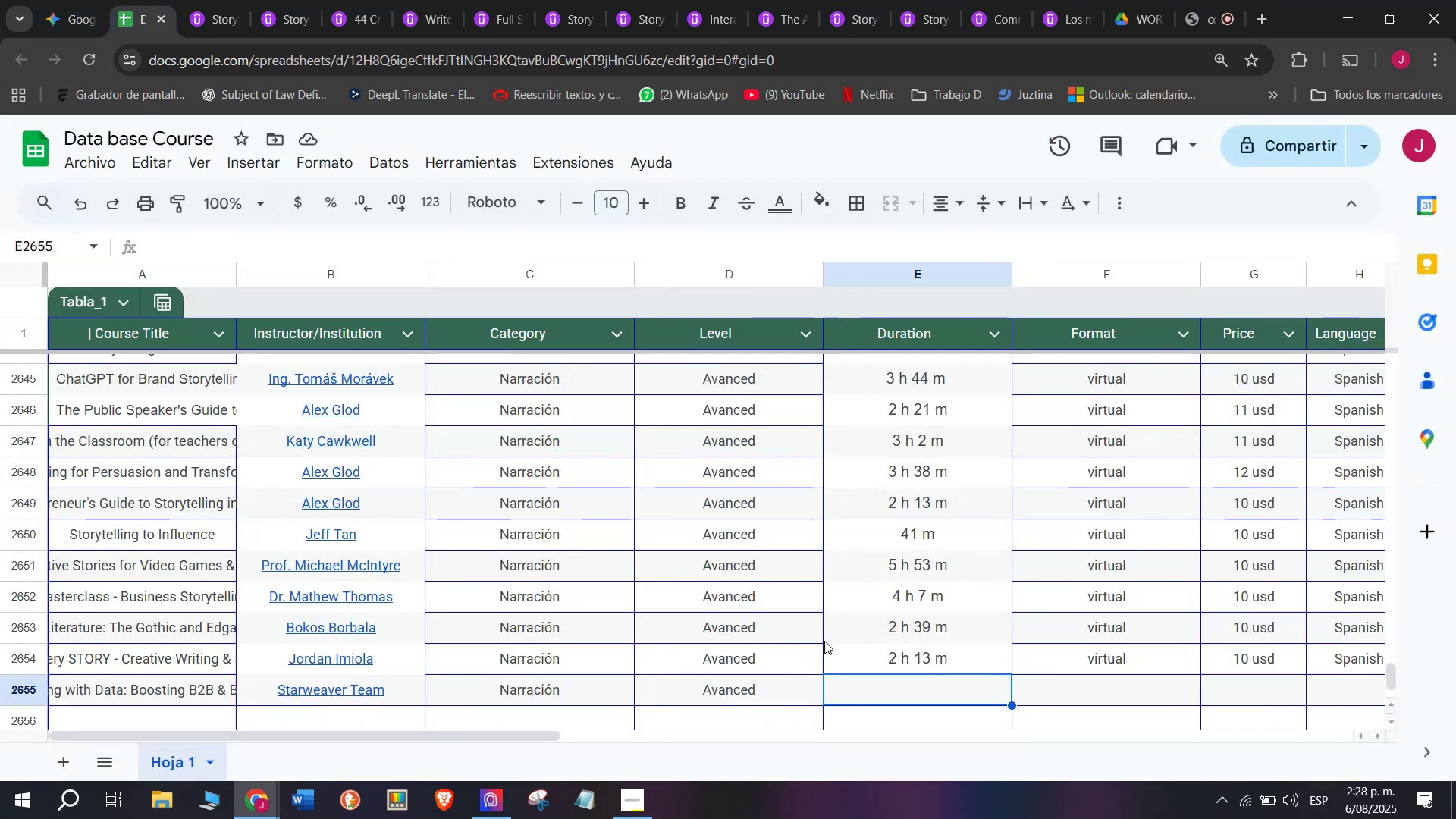 
scroll: coordinate [843, 644], scroll_direction: down, amount: 1.0
 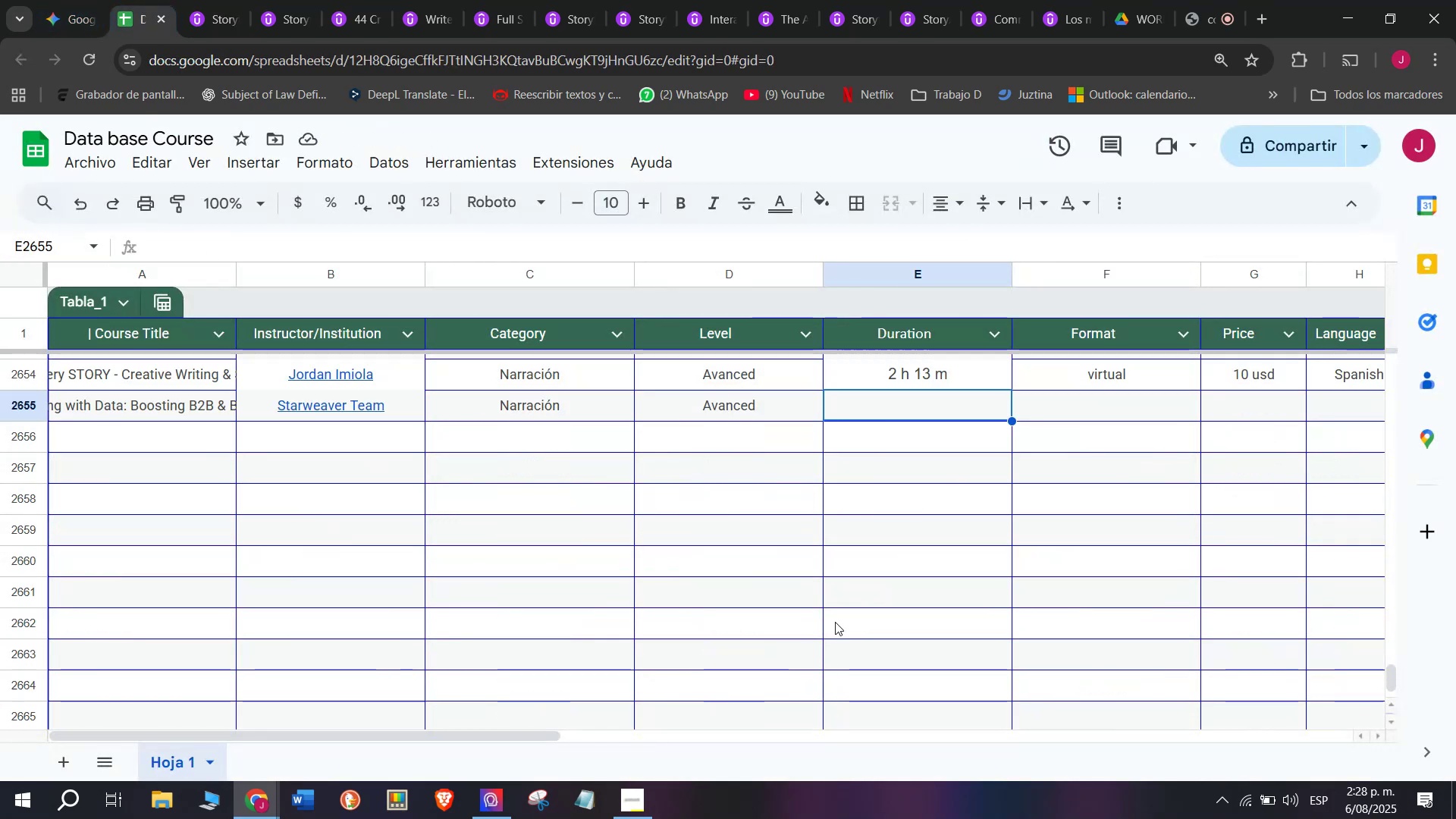 
key(Z)
 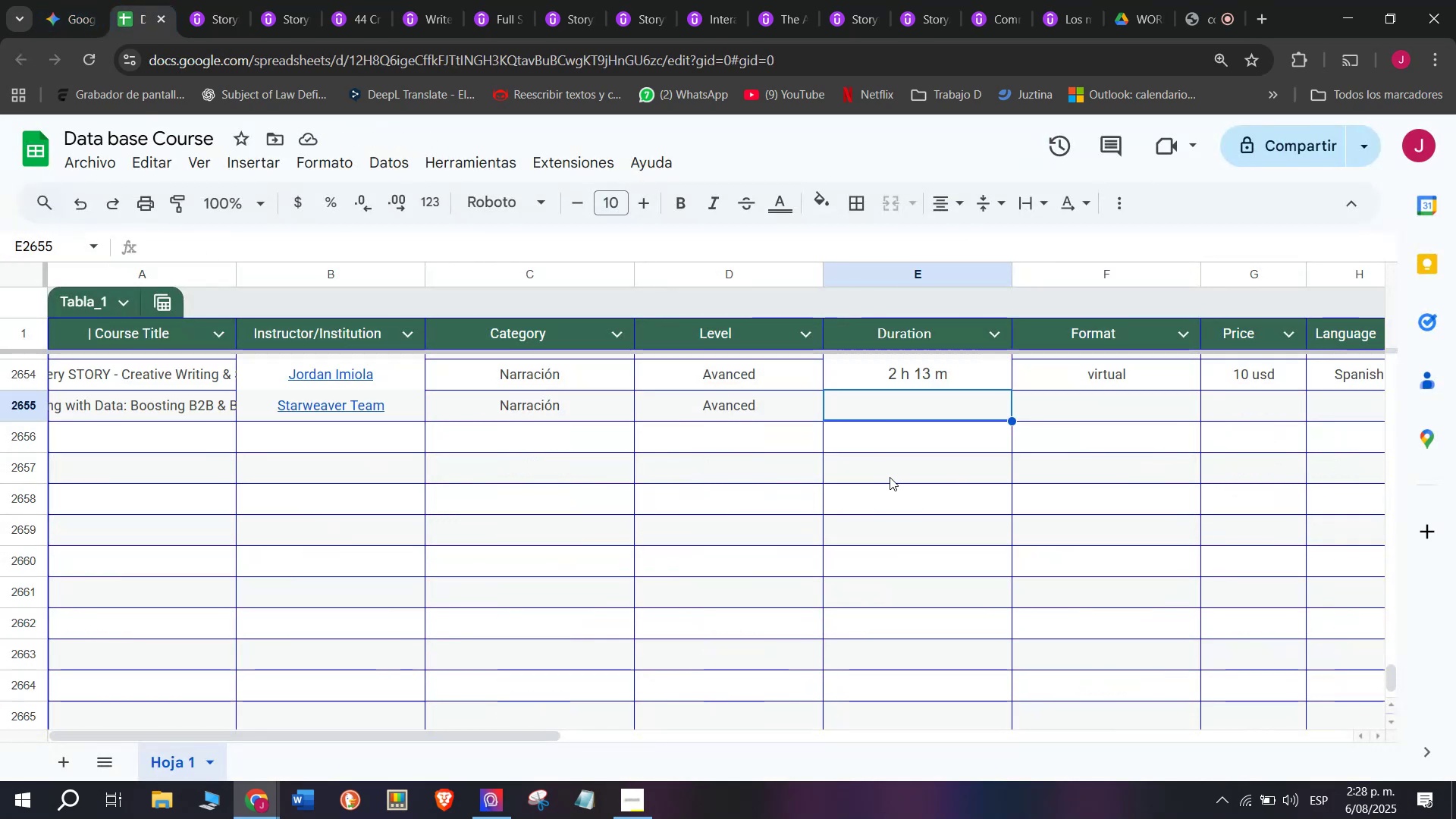 
key(Control+ControlLeft)
 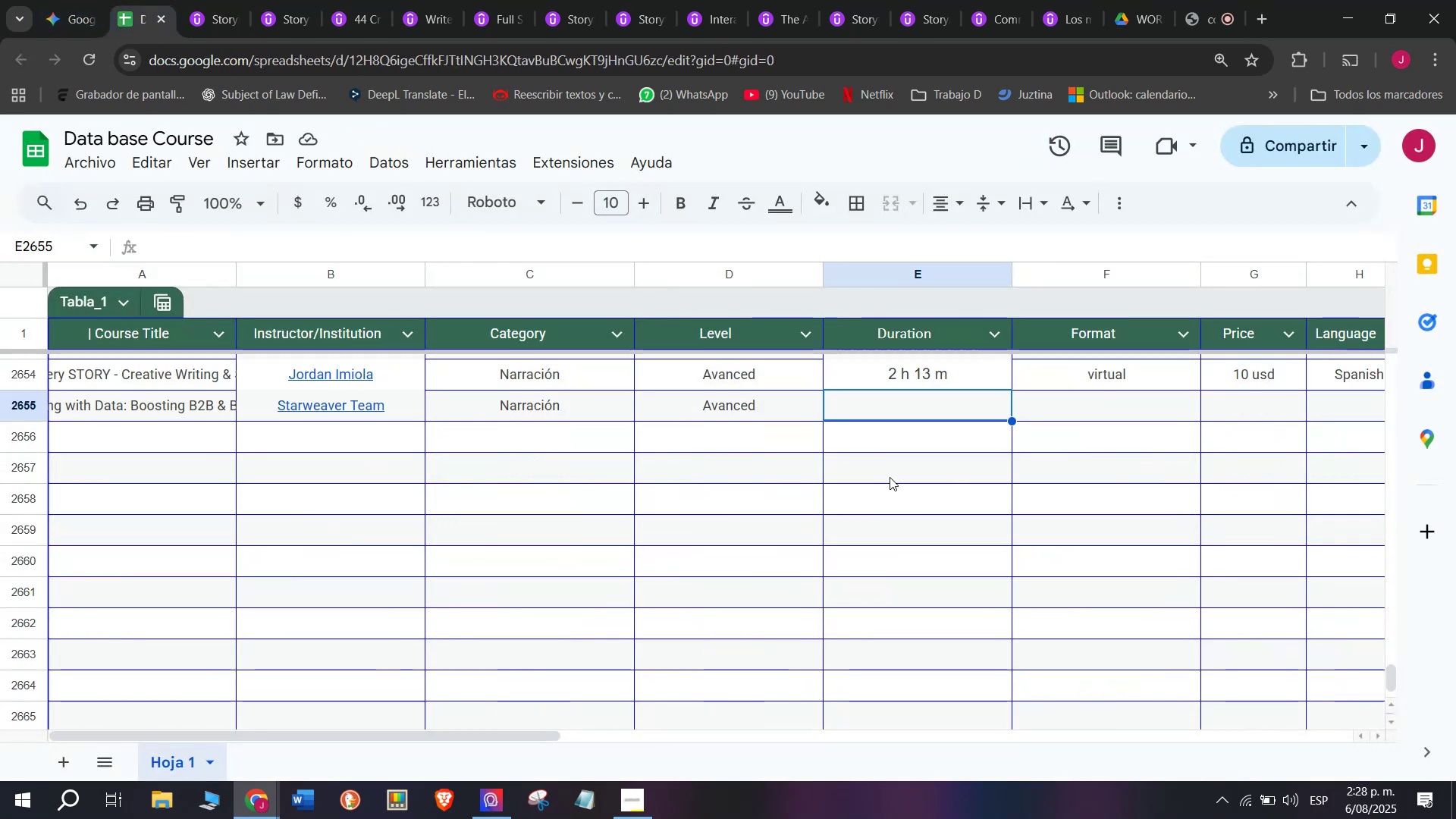 
key(Control+V)
 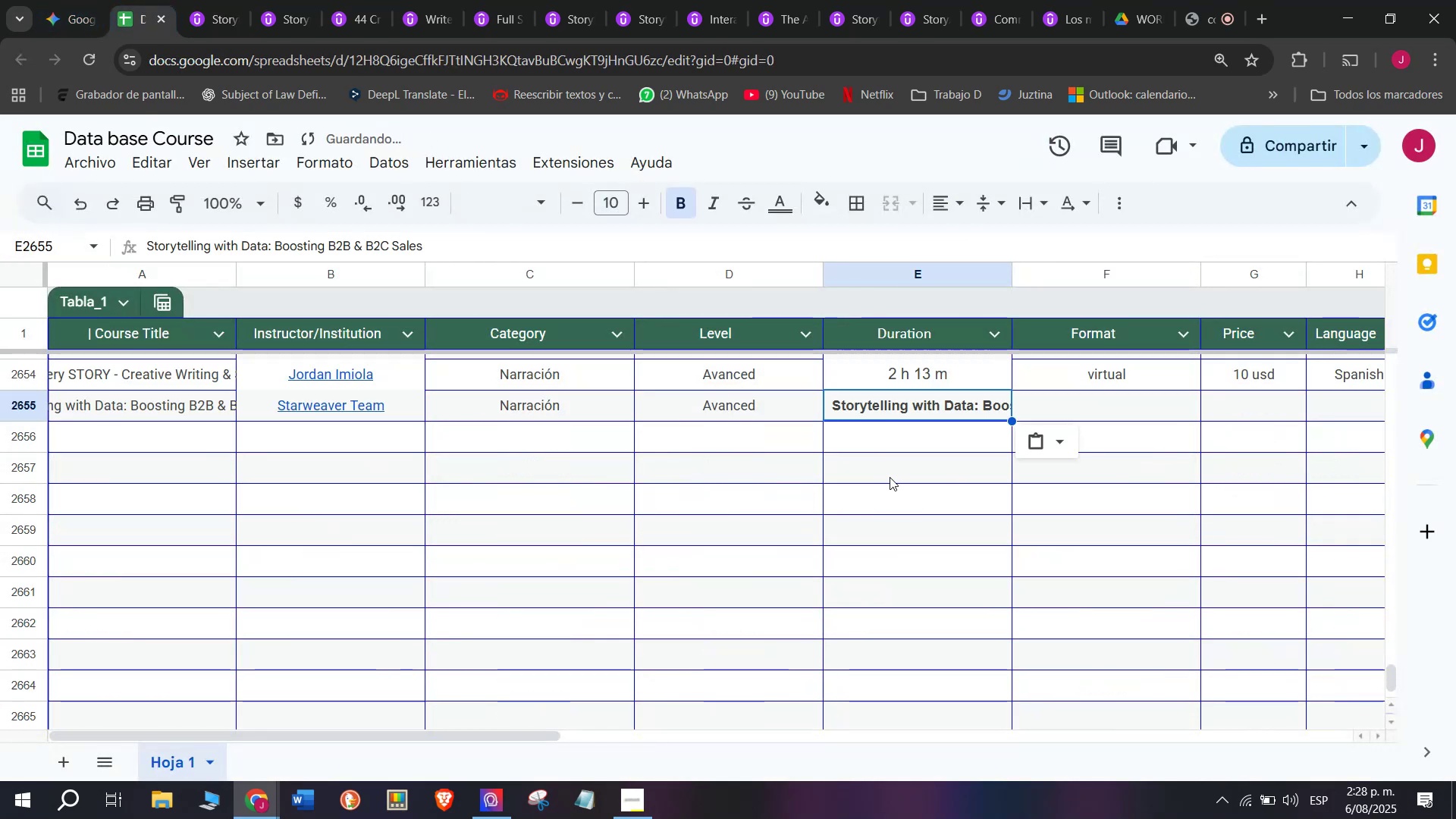 
key(Shift+ShiftLeft)
 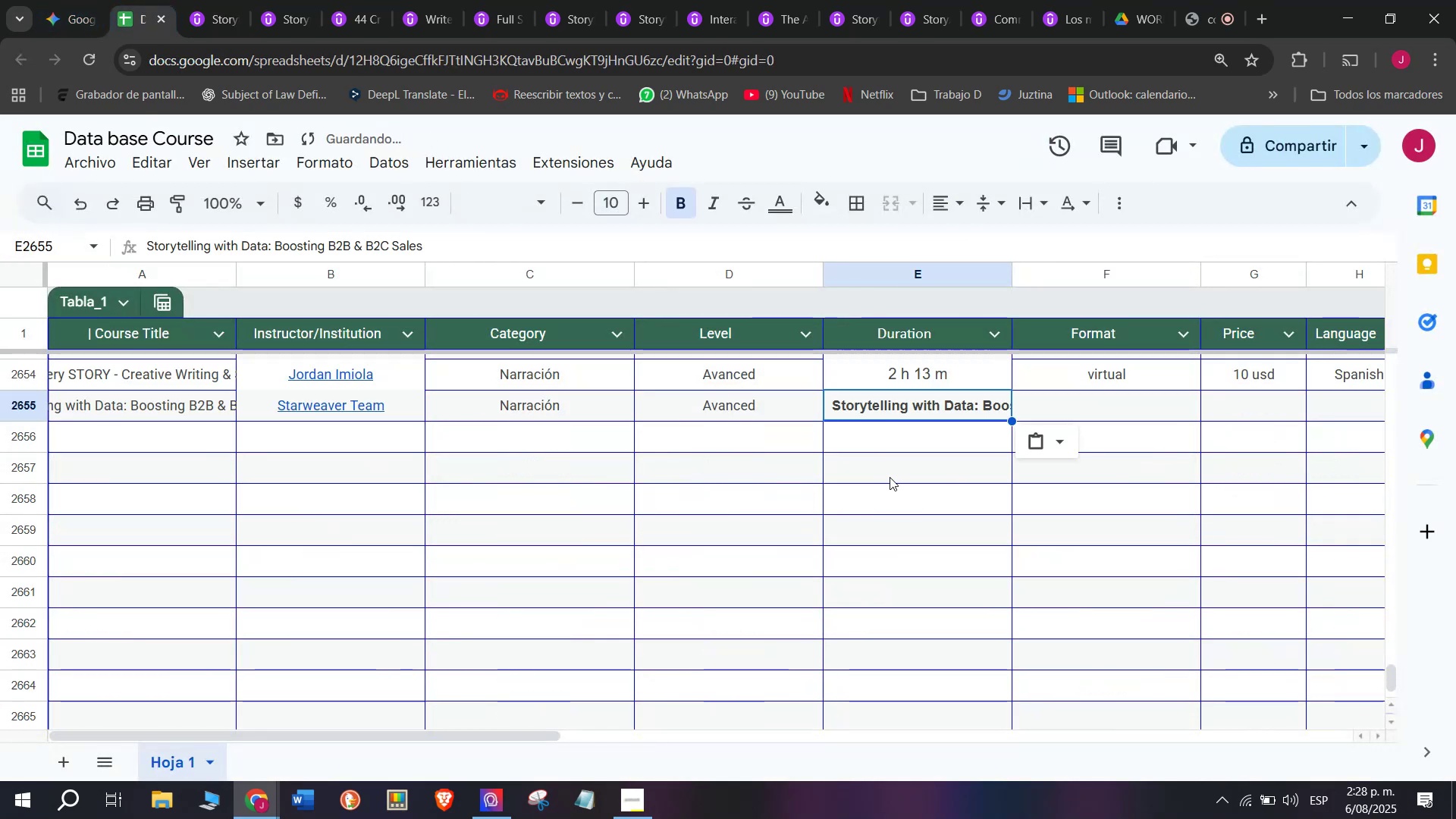 
key(Control+Shift+ControlLeft)
 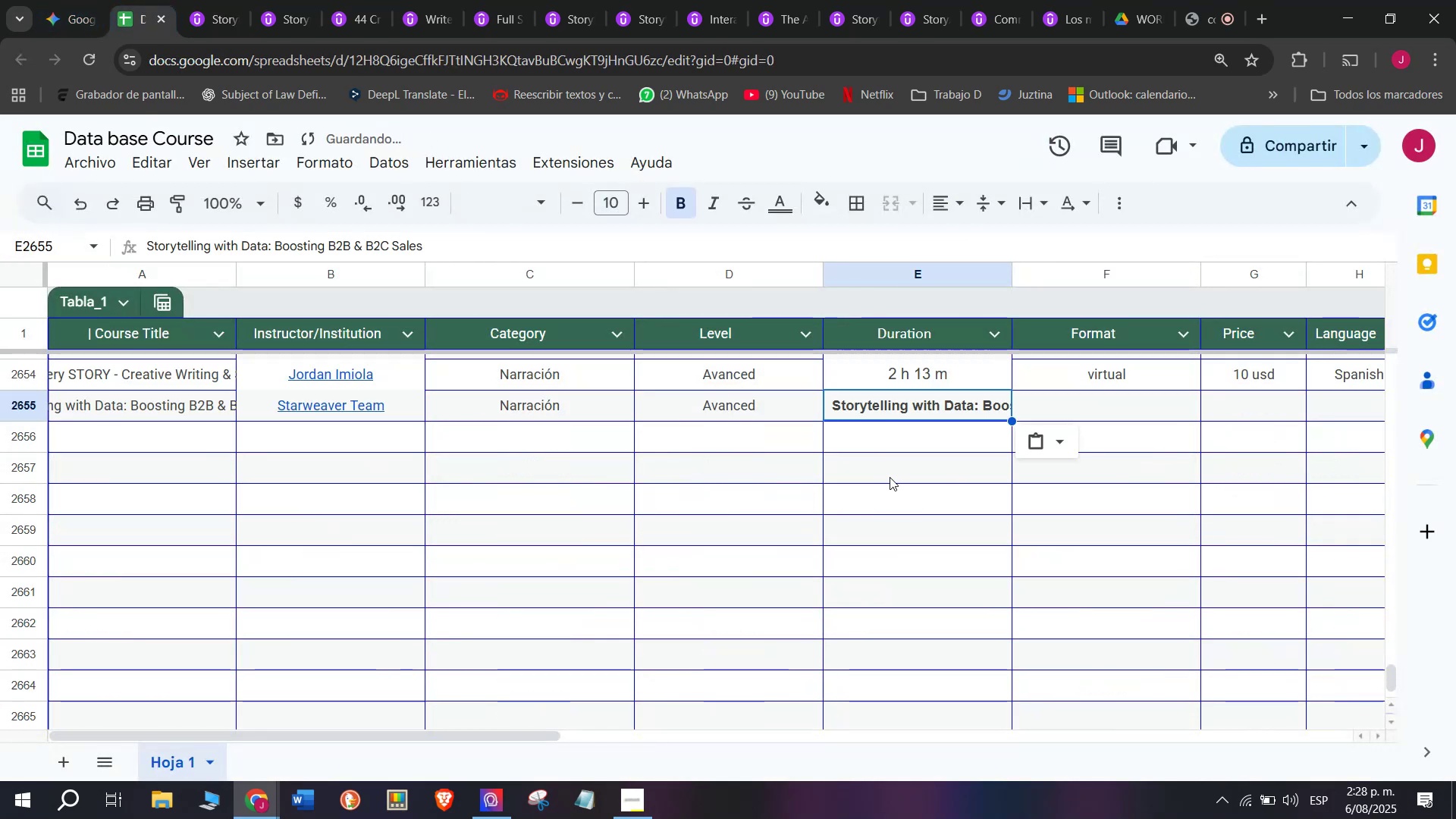 
key(Control+Shift+Z)
 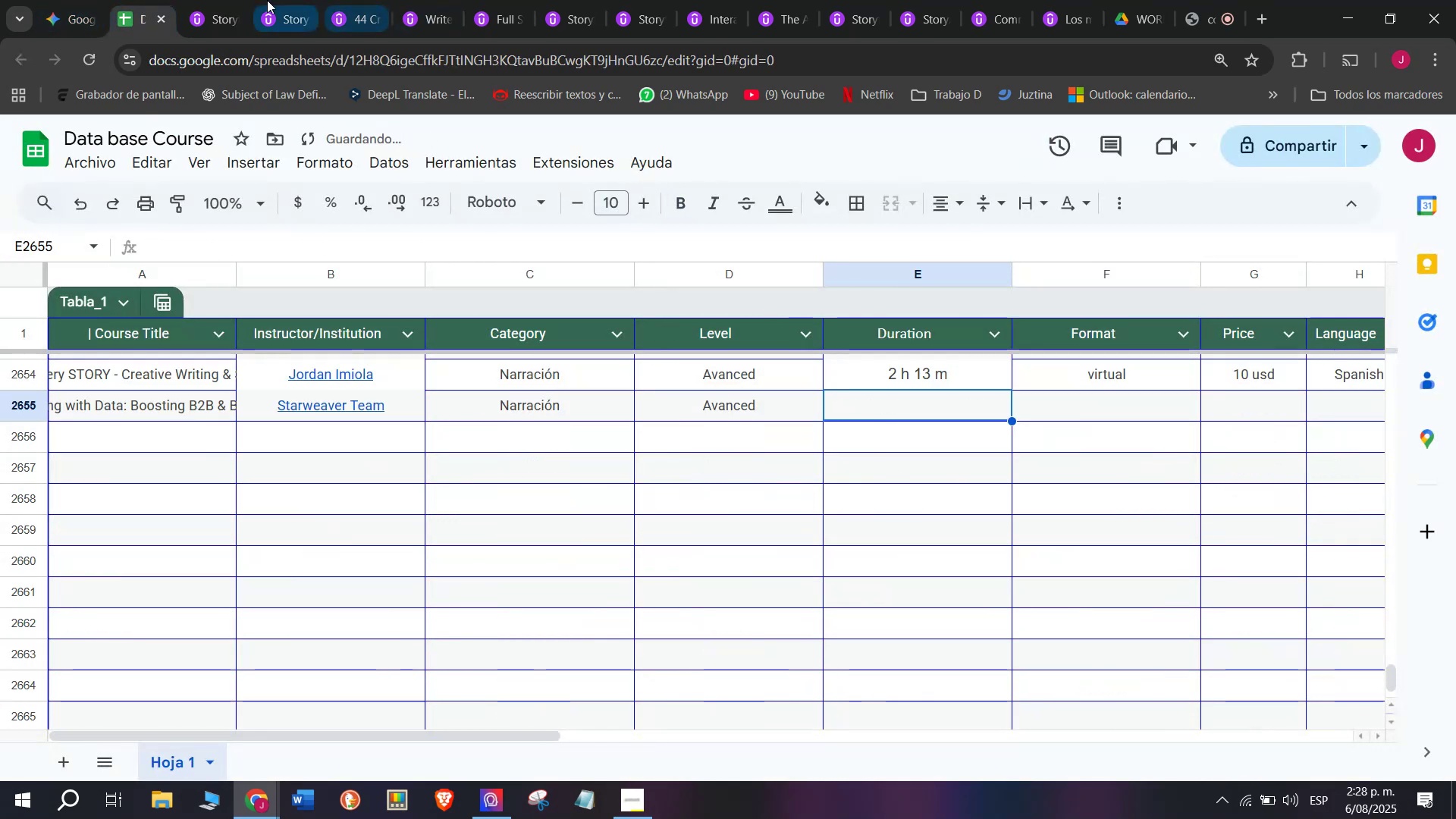 
left_click([242, 0])
 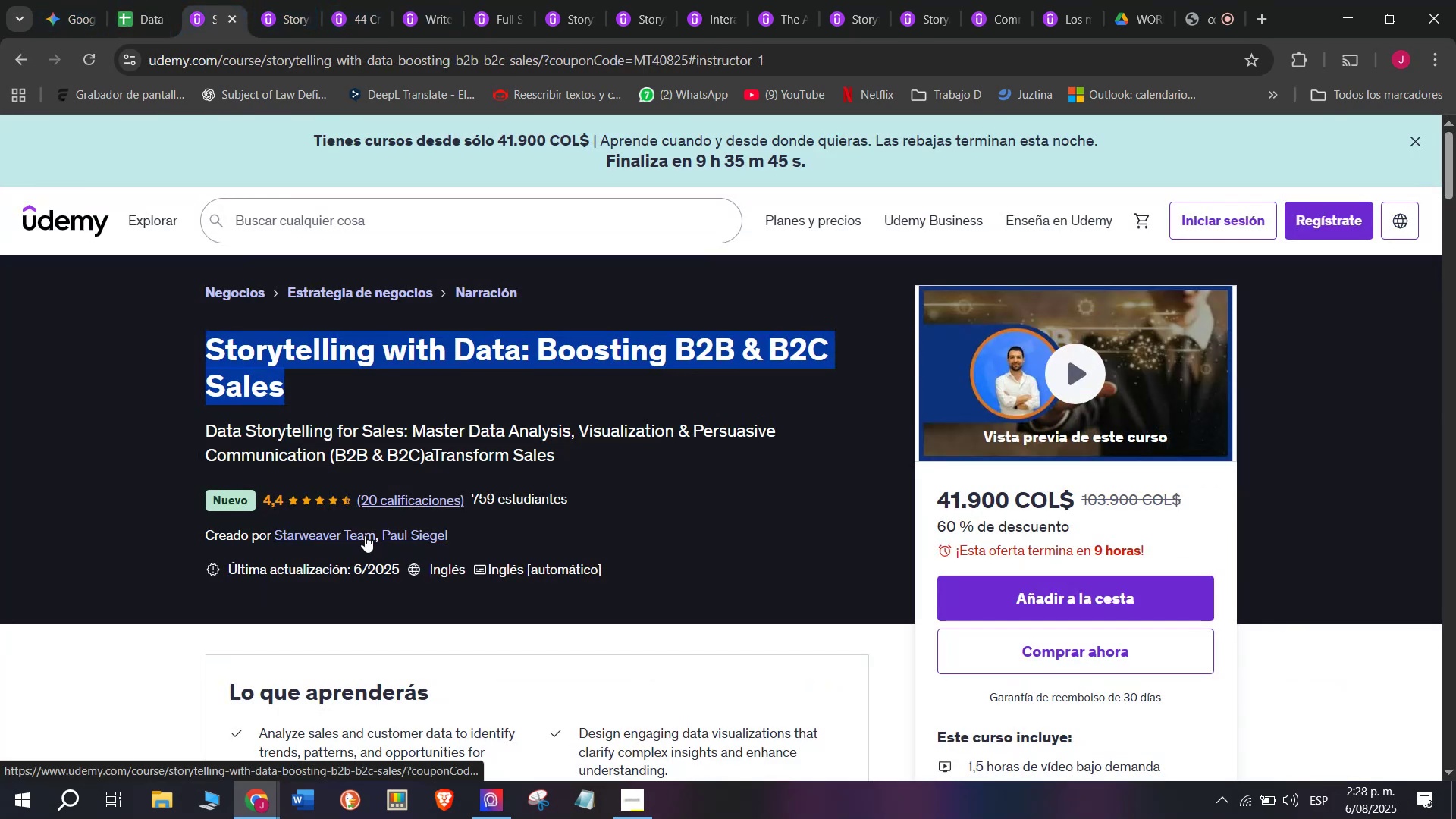 
left_click([346, 529])
 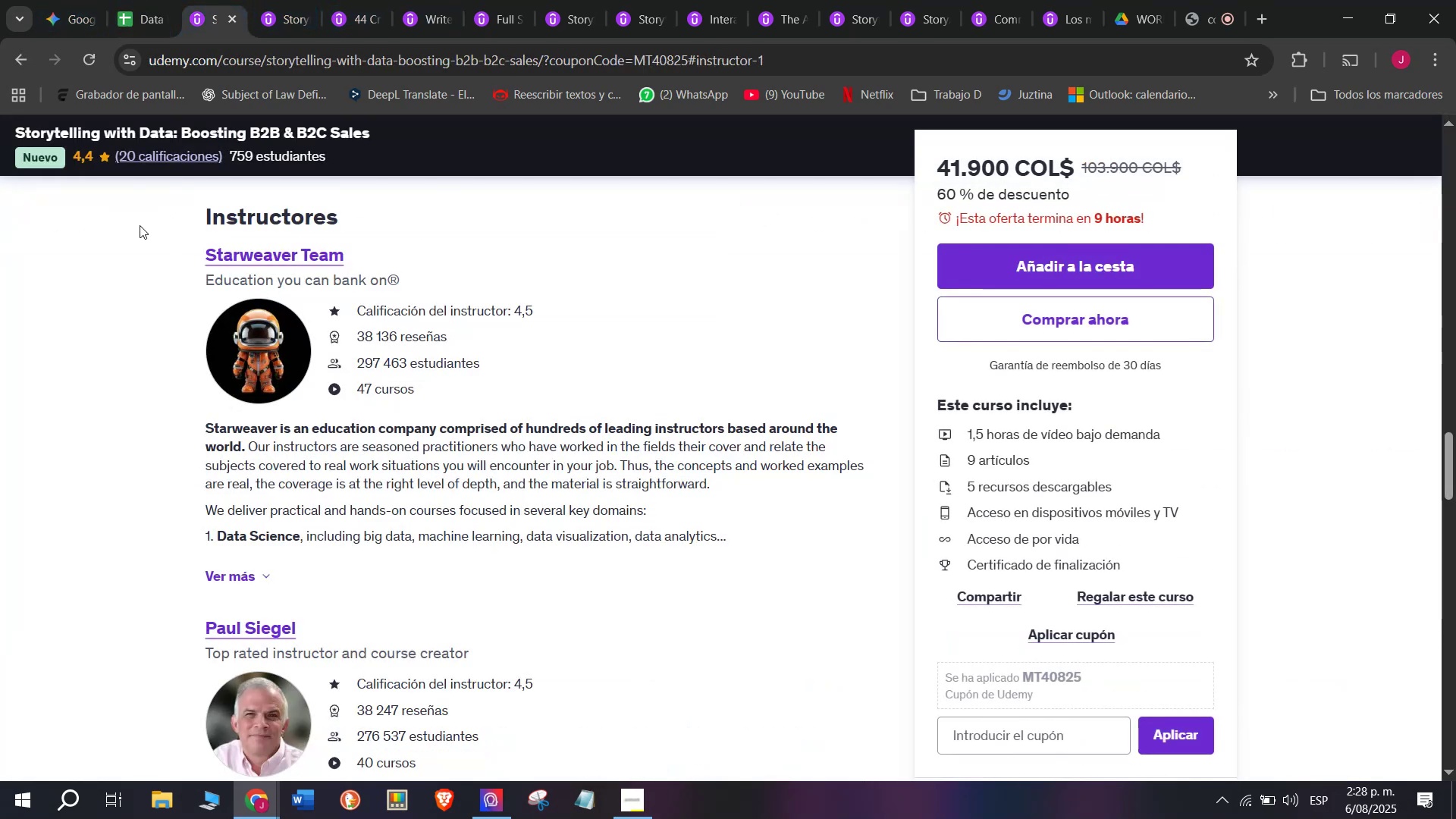 
left_click_drag(start_coordinate=[158, 265], to_coordinate=[347, 242])
 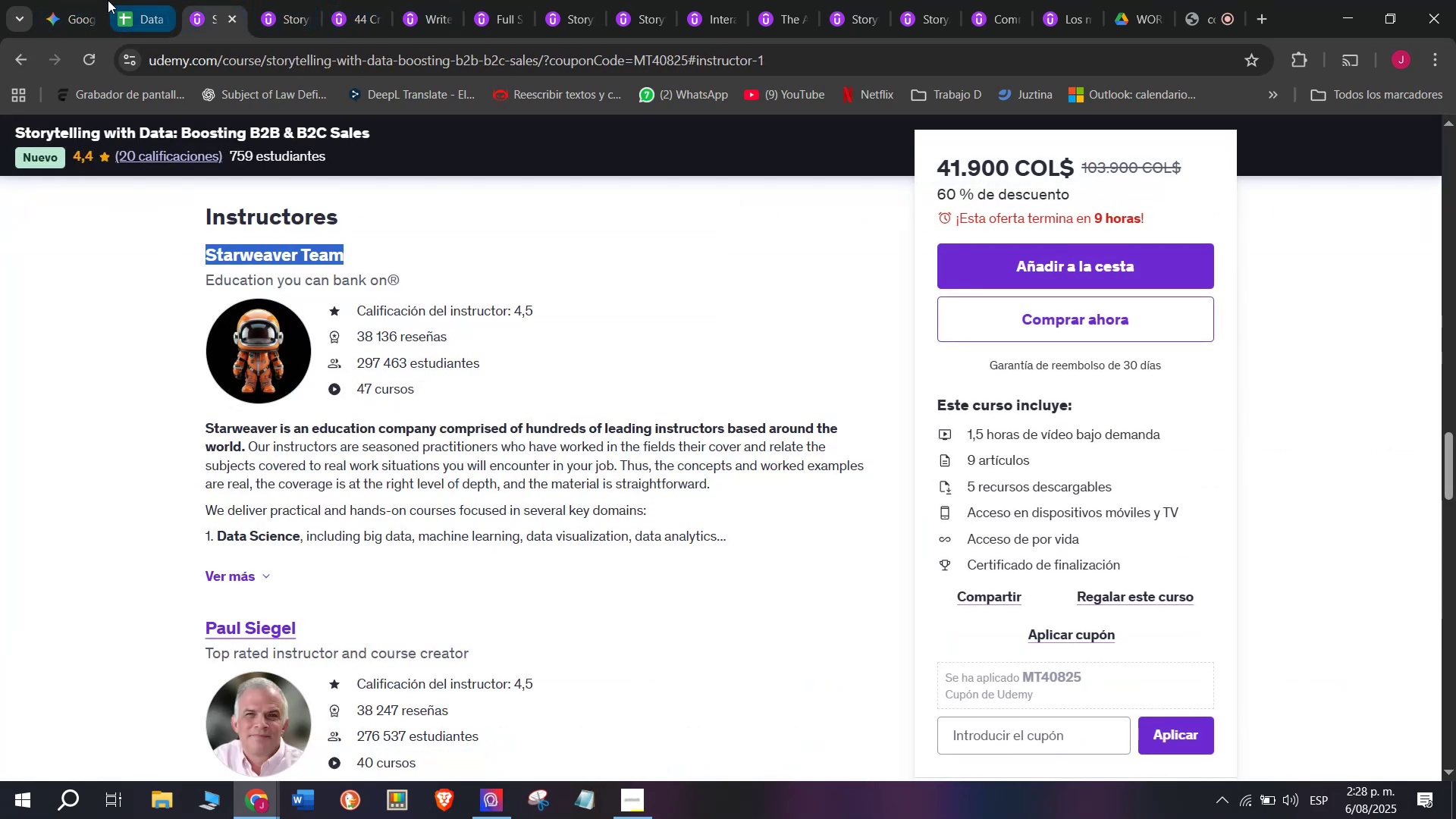 
key(Break)
 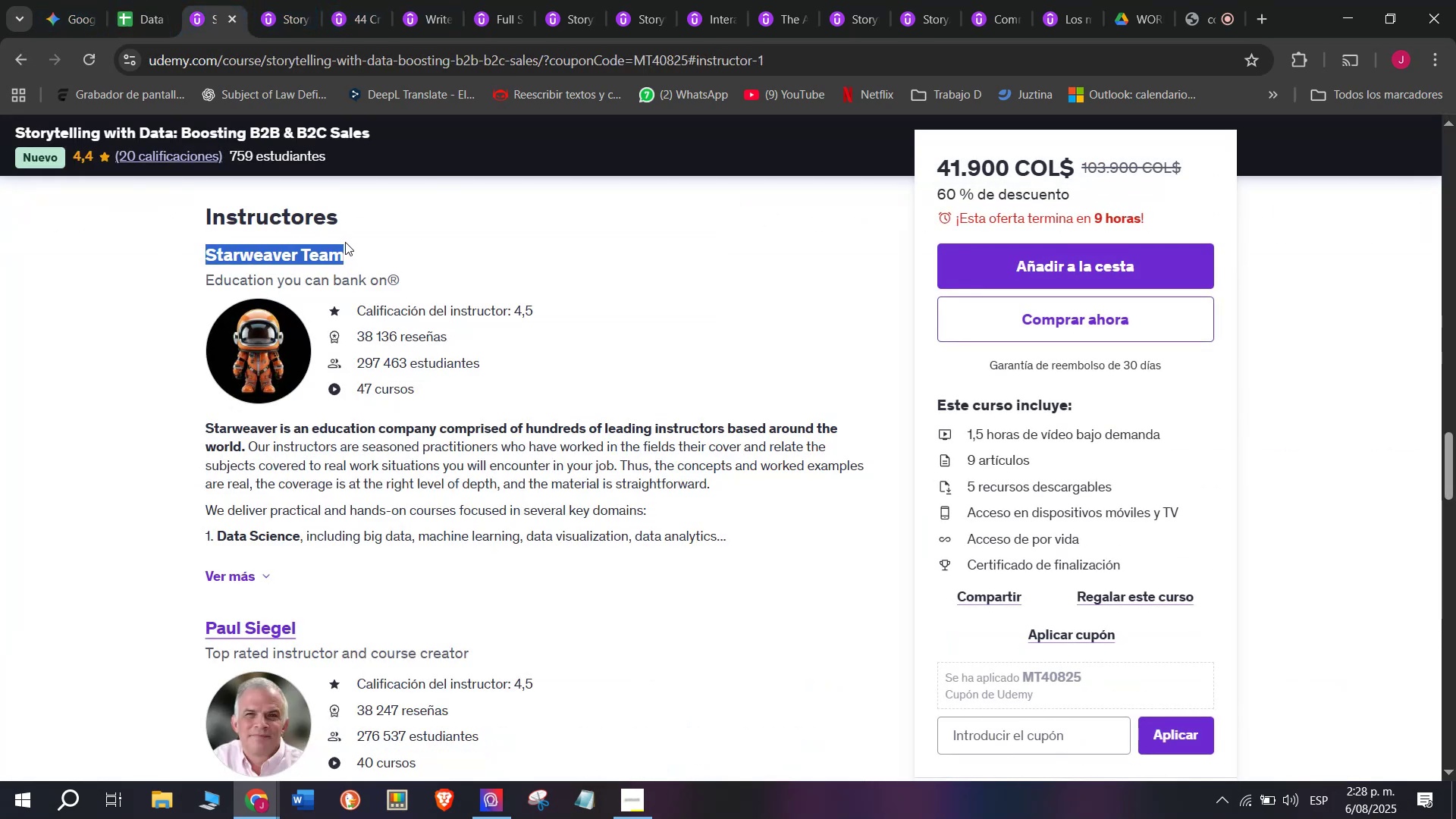 
key(Control+ControlLeft)
 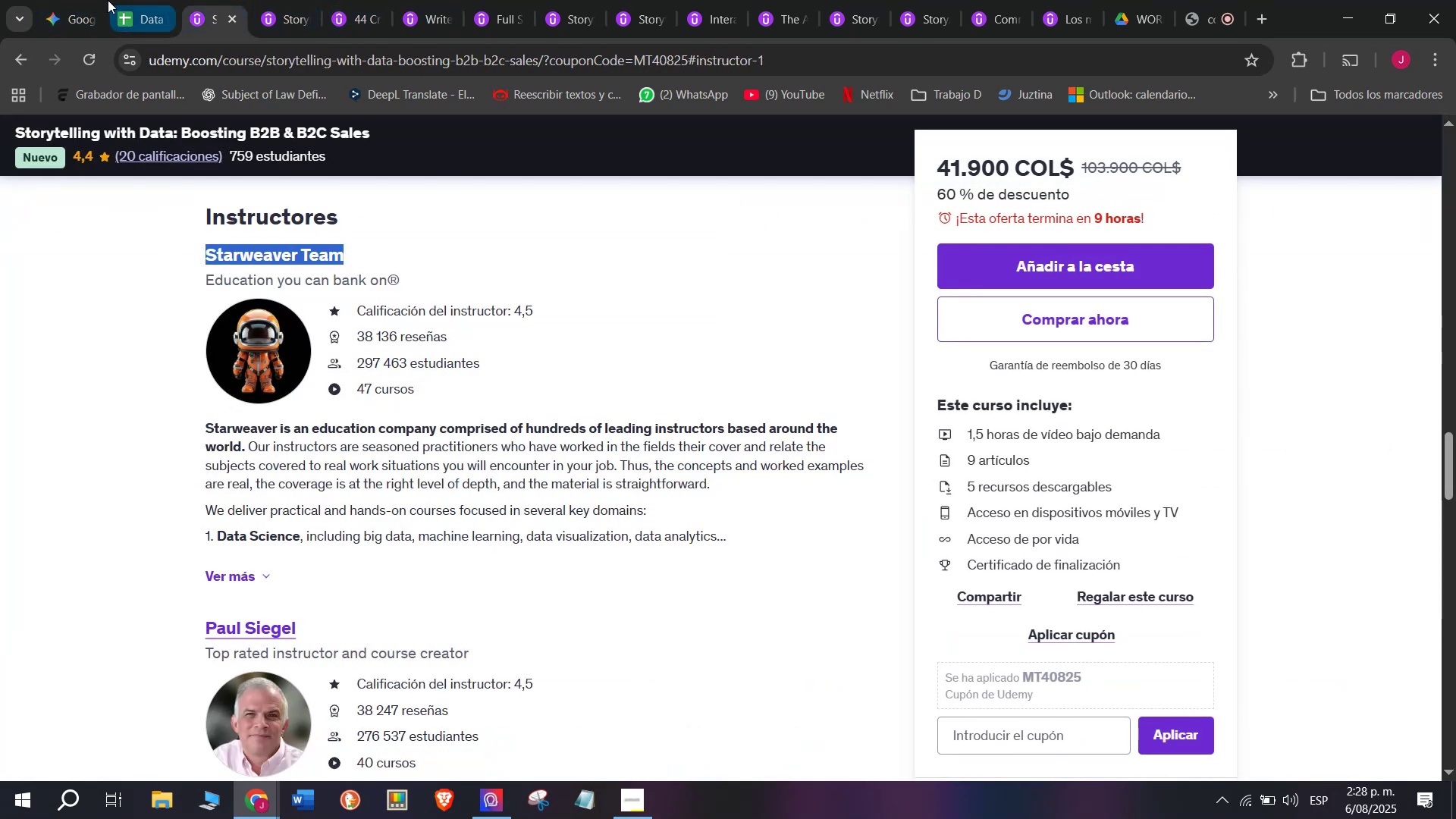 
key(Control+C)
 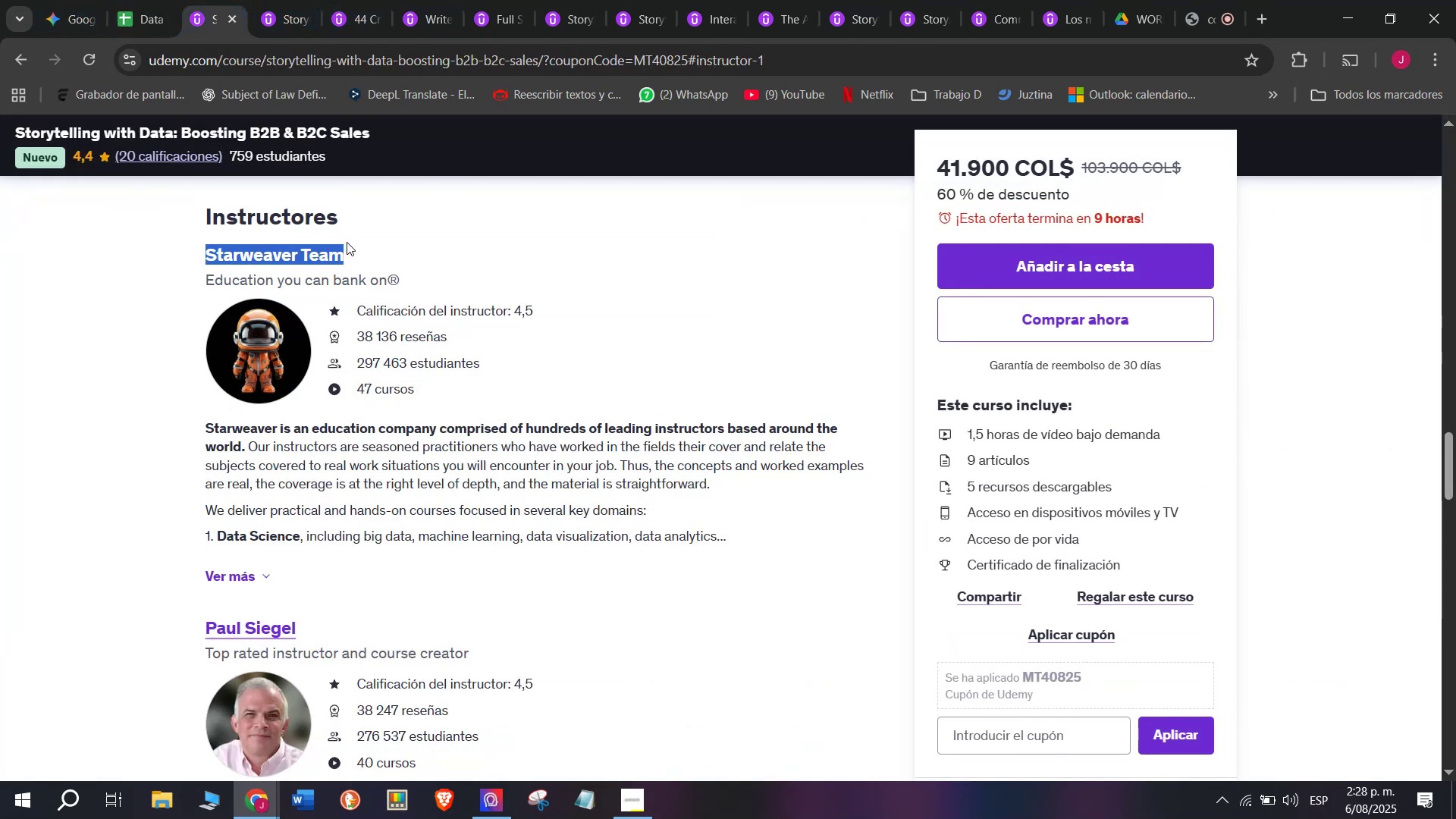 
key(Break)
 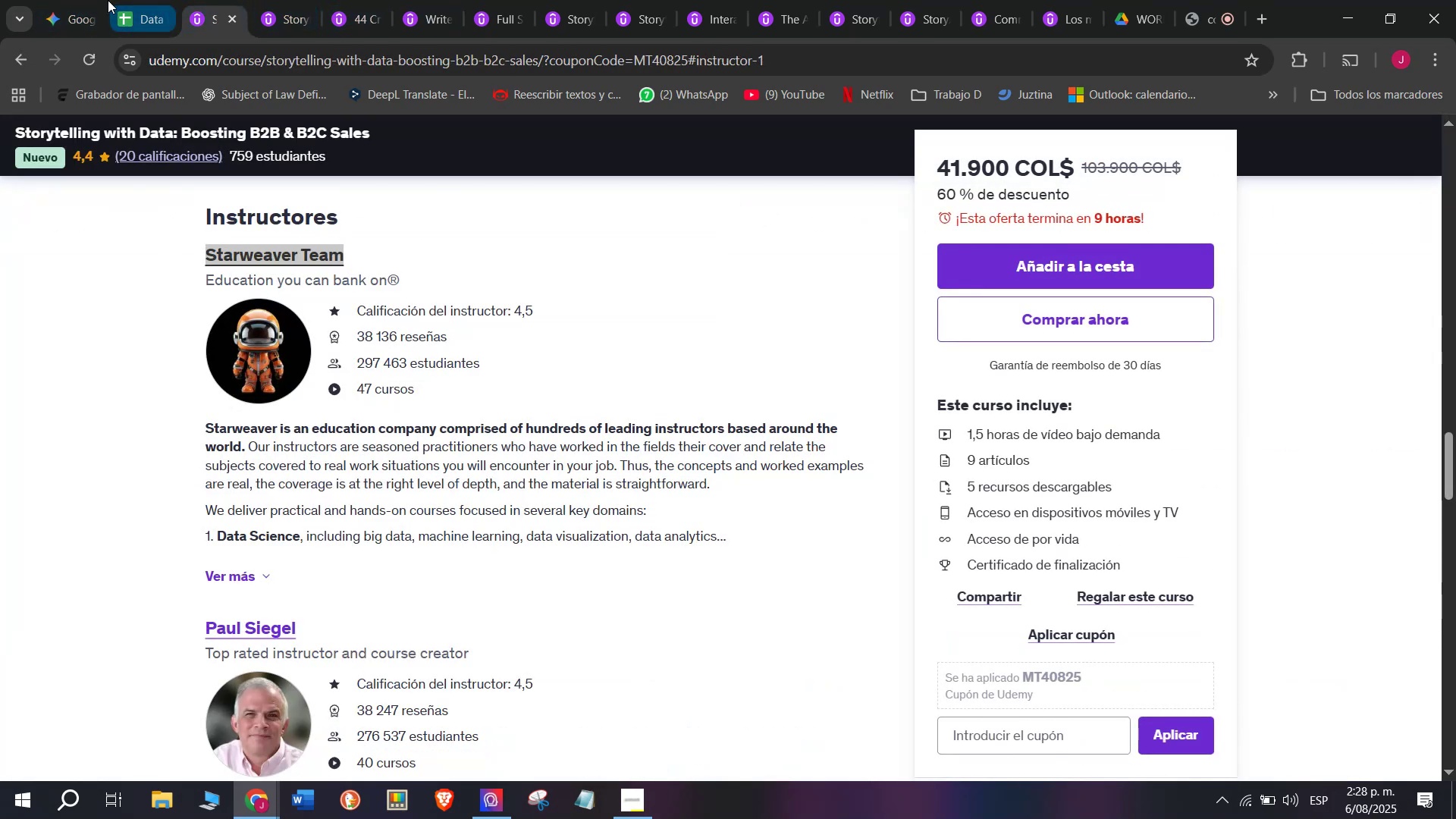 
key(Control+C)
 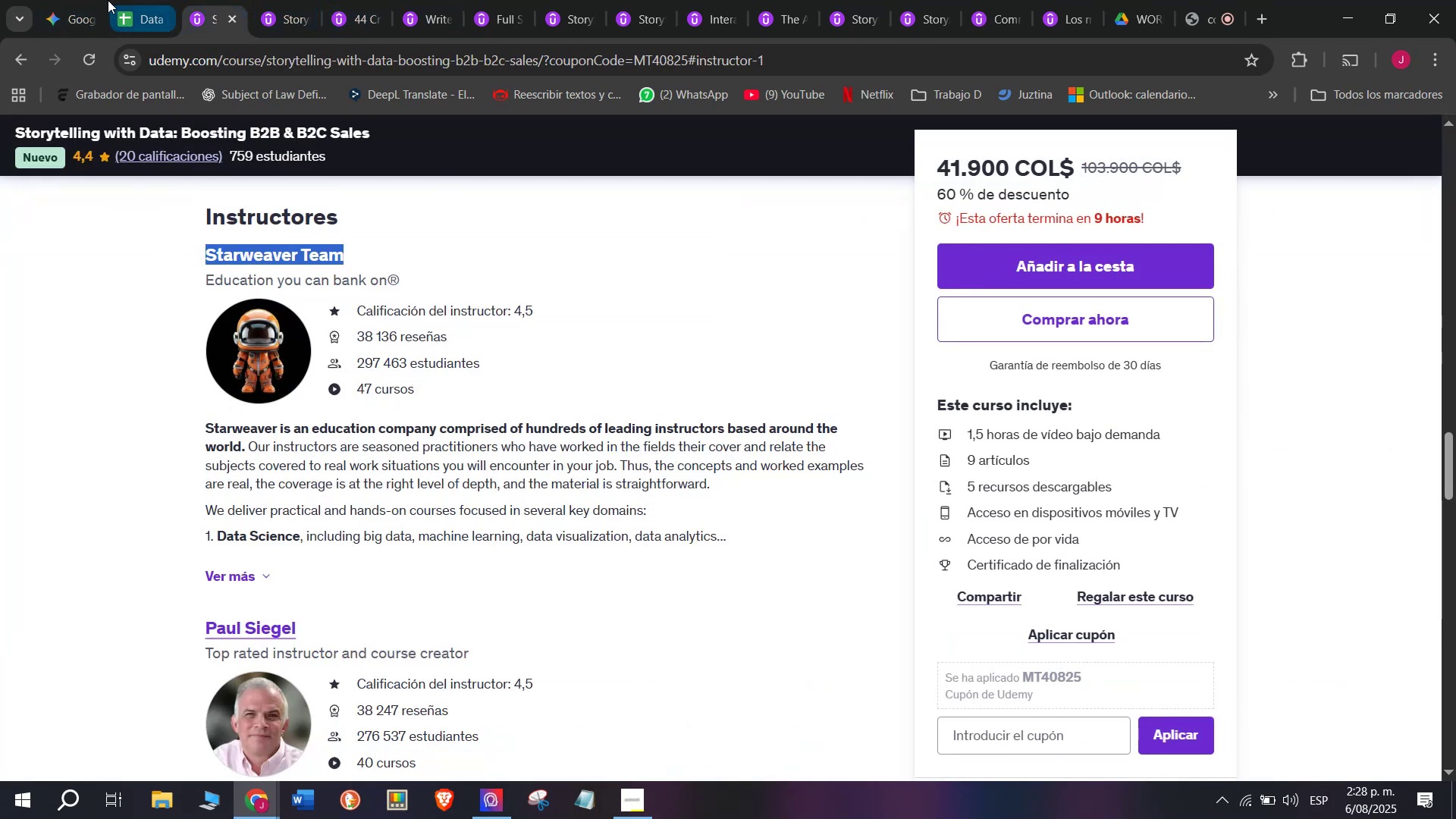 
key(Control+ControlLeft)
 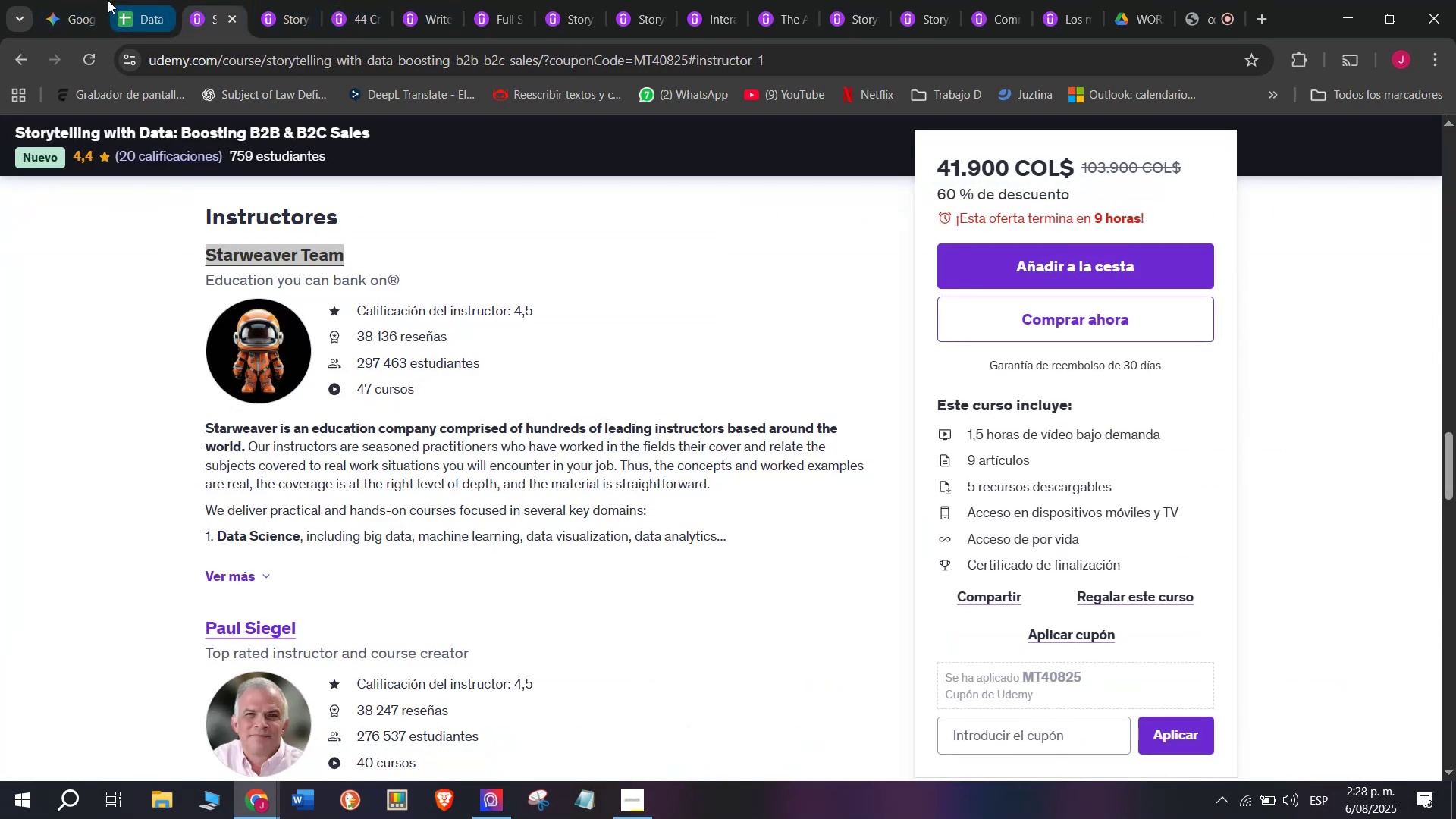 
left_click([108, 0])
 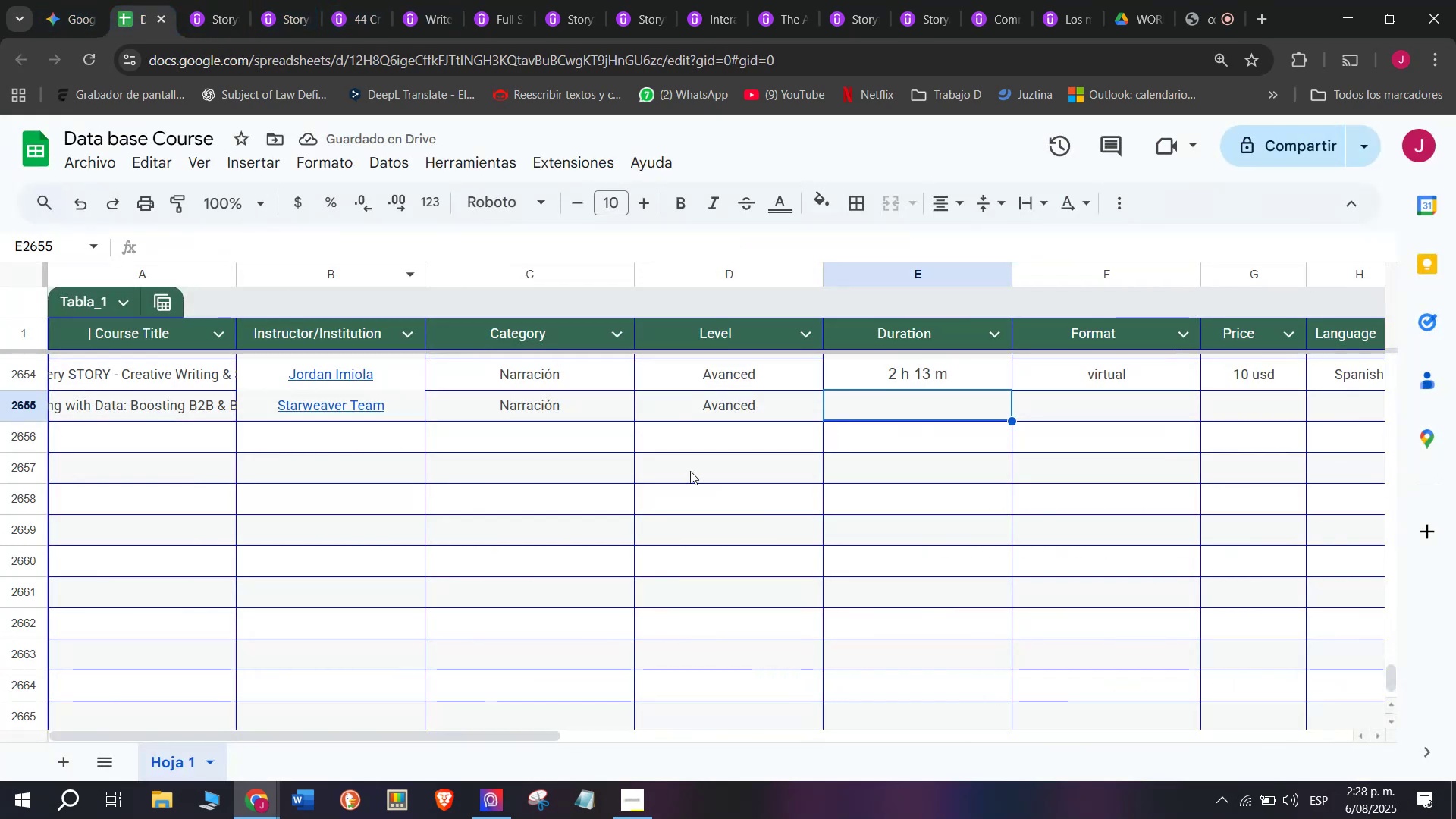 
key(Z)
 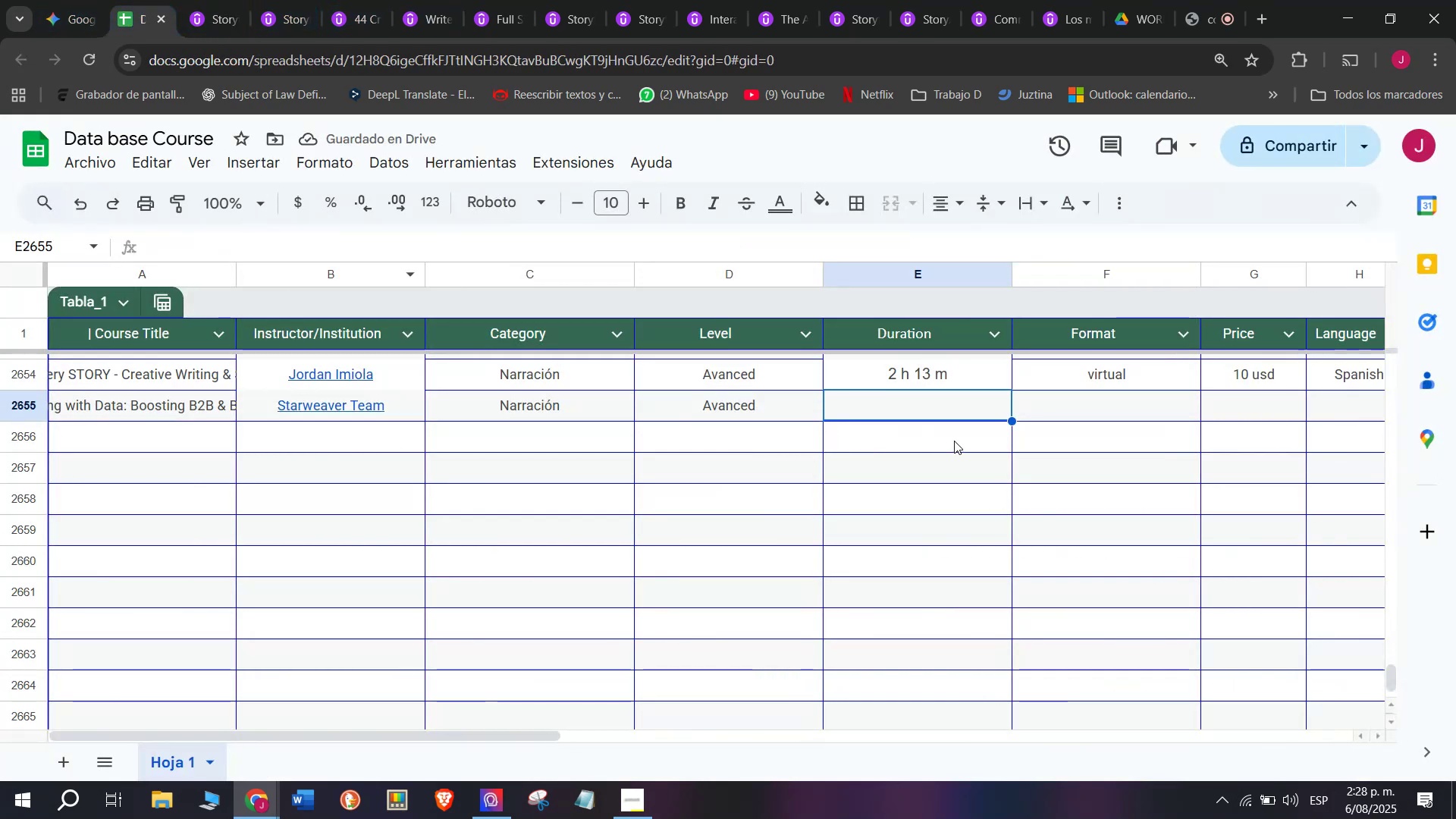 
key(Control+ControlLeft)
 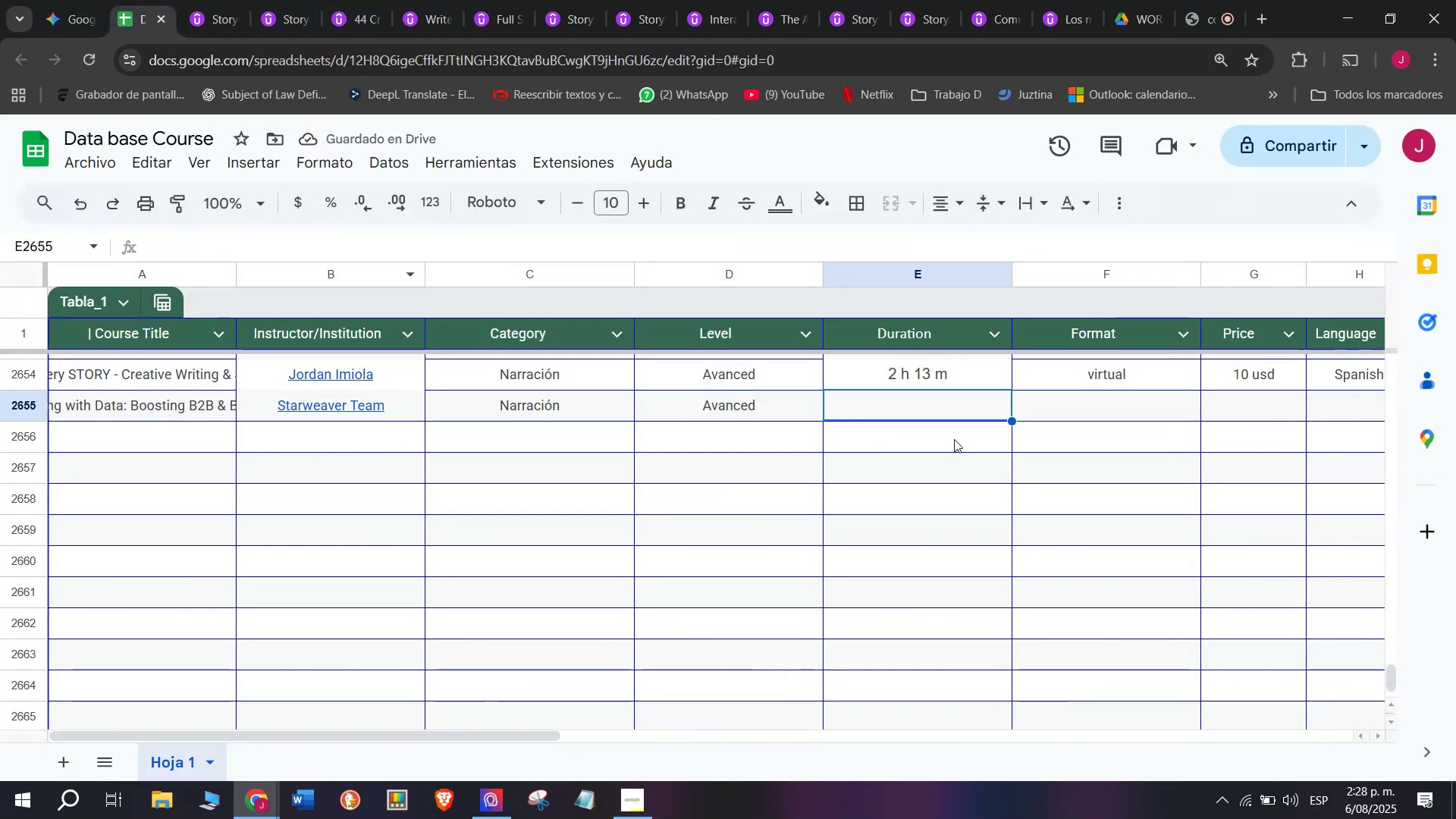 
key(Control+V)
 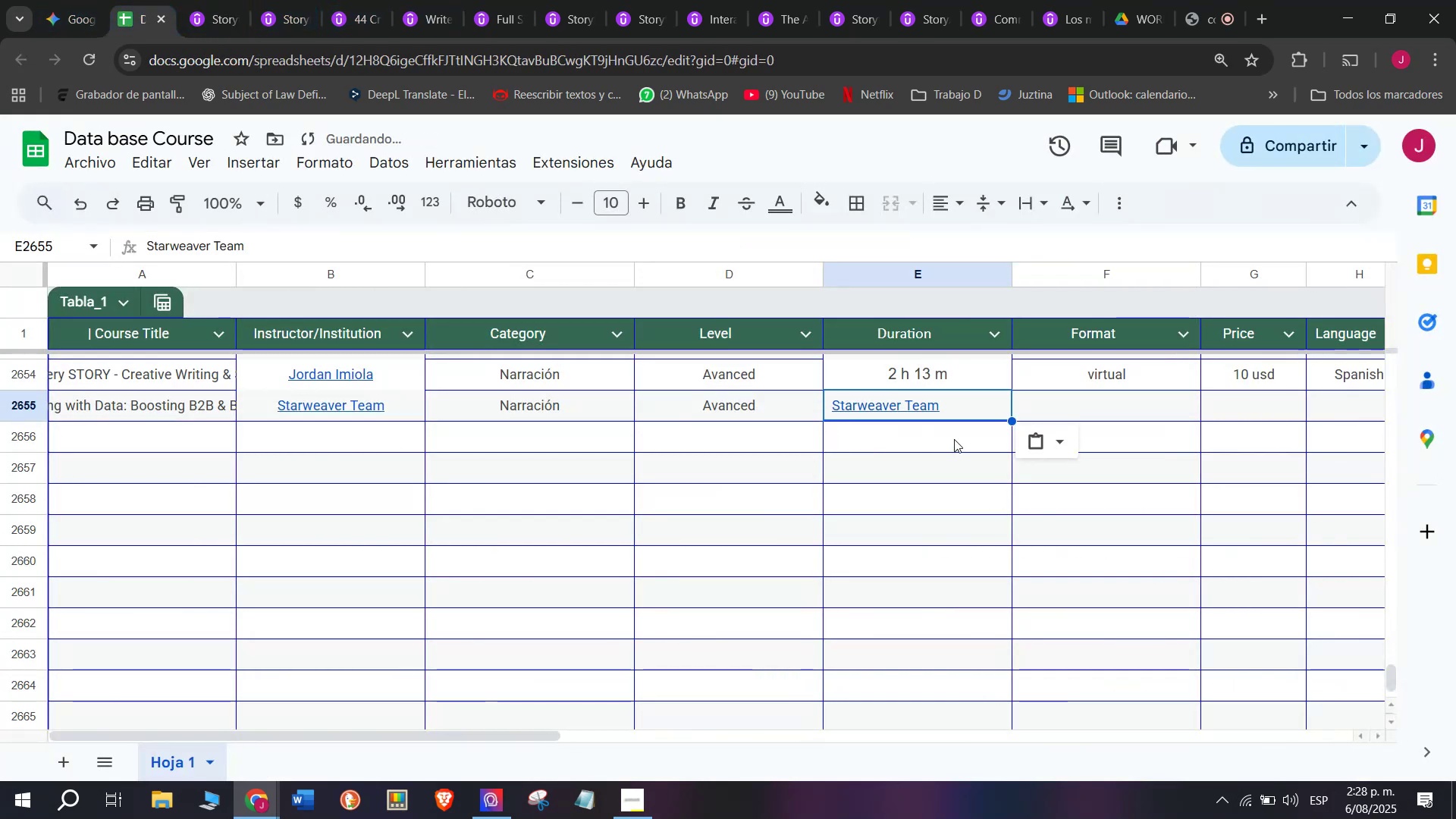 
key(Shift+ShiftLeft)
 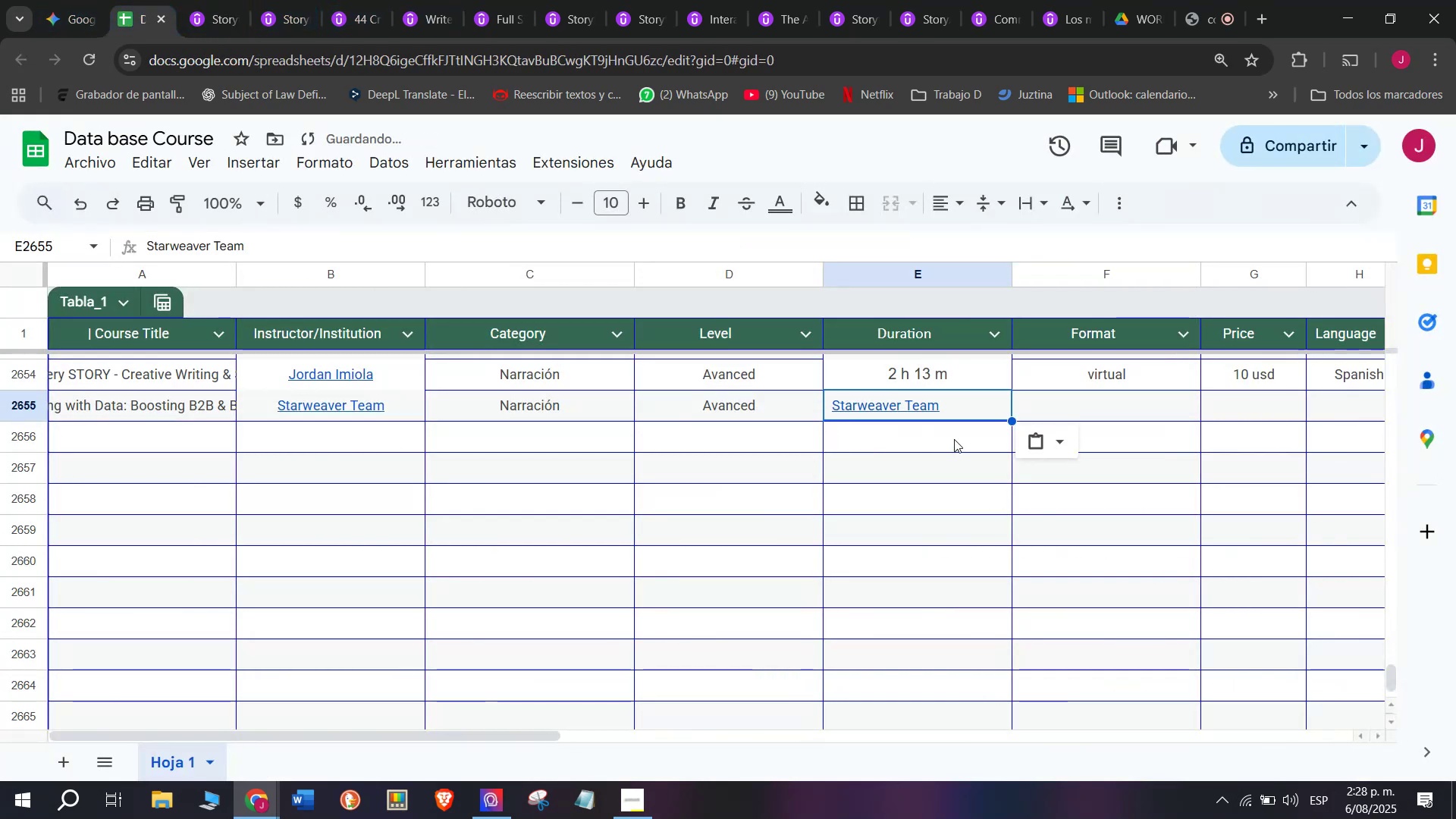 
key(Control+Shift+ControlLeft)
 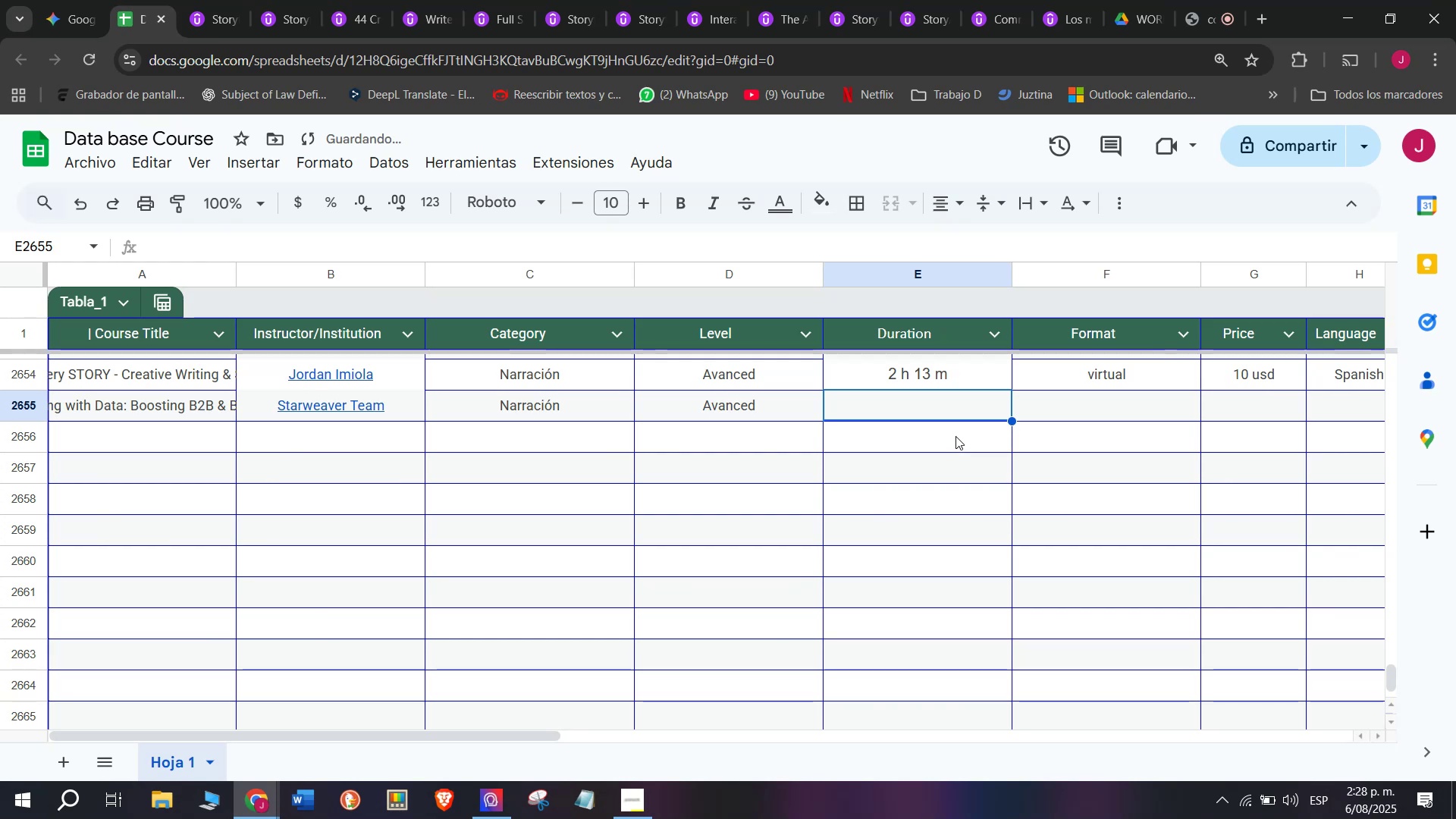 
key(Control+Shift+Z)
 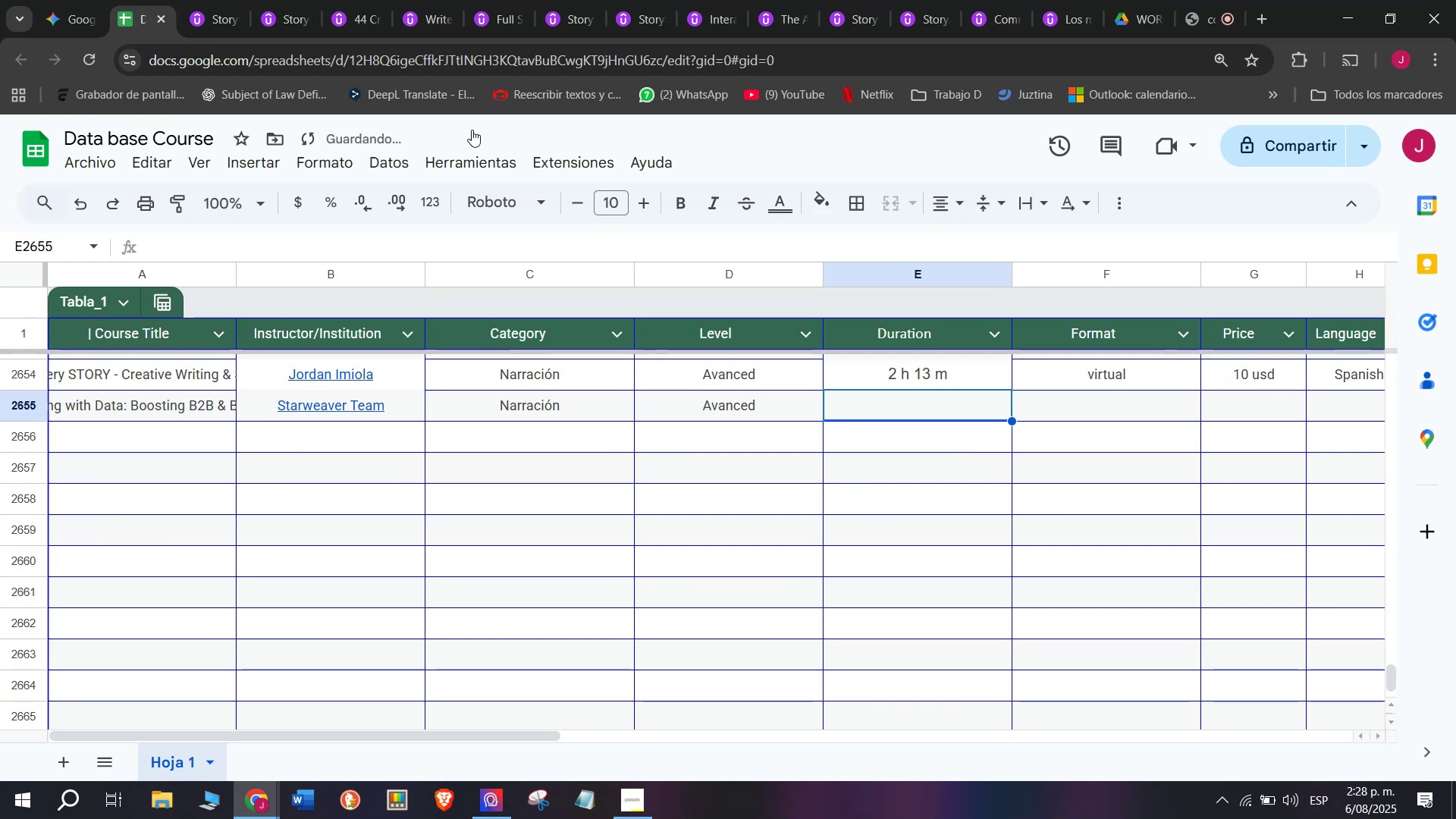 
left_click([223, 0])
 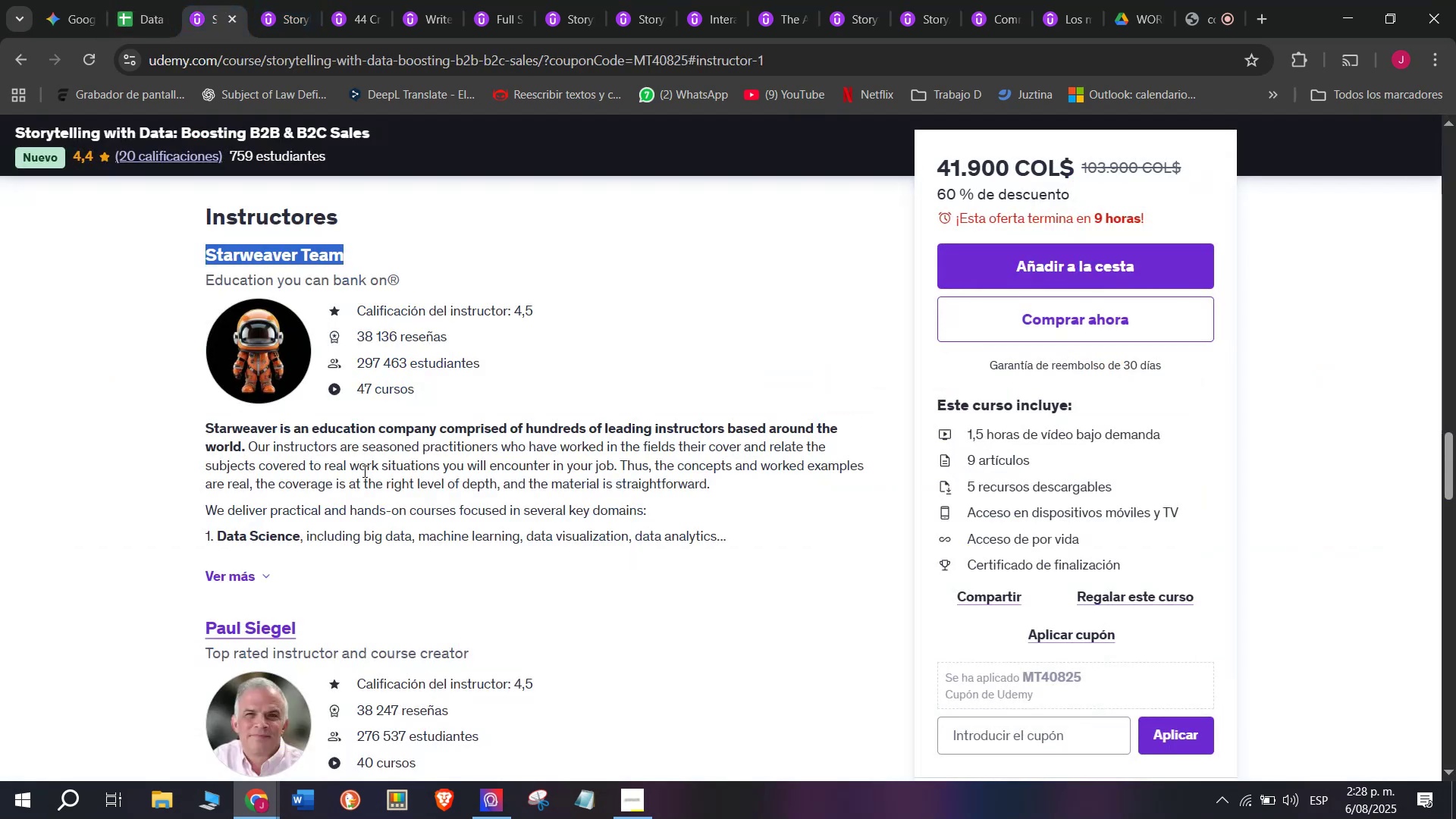 
scroll: coordinate [356, 575], scroll_direction: up, amount: 9.0
 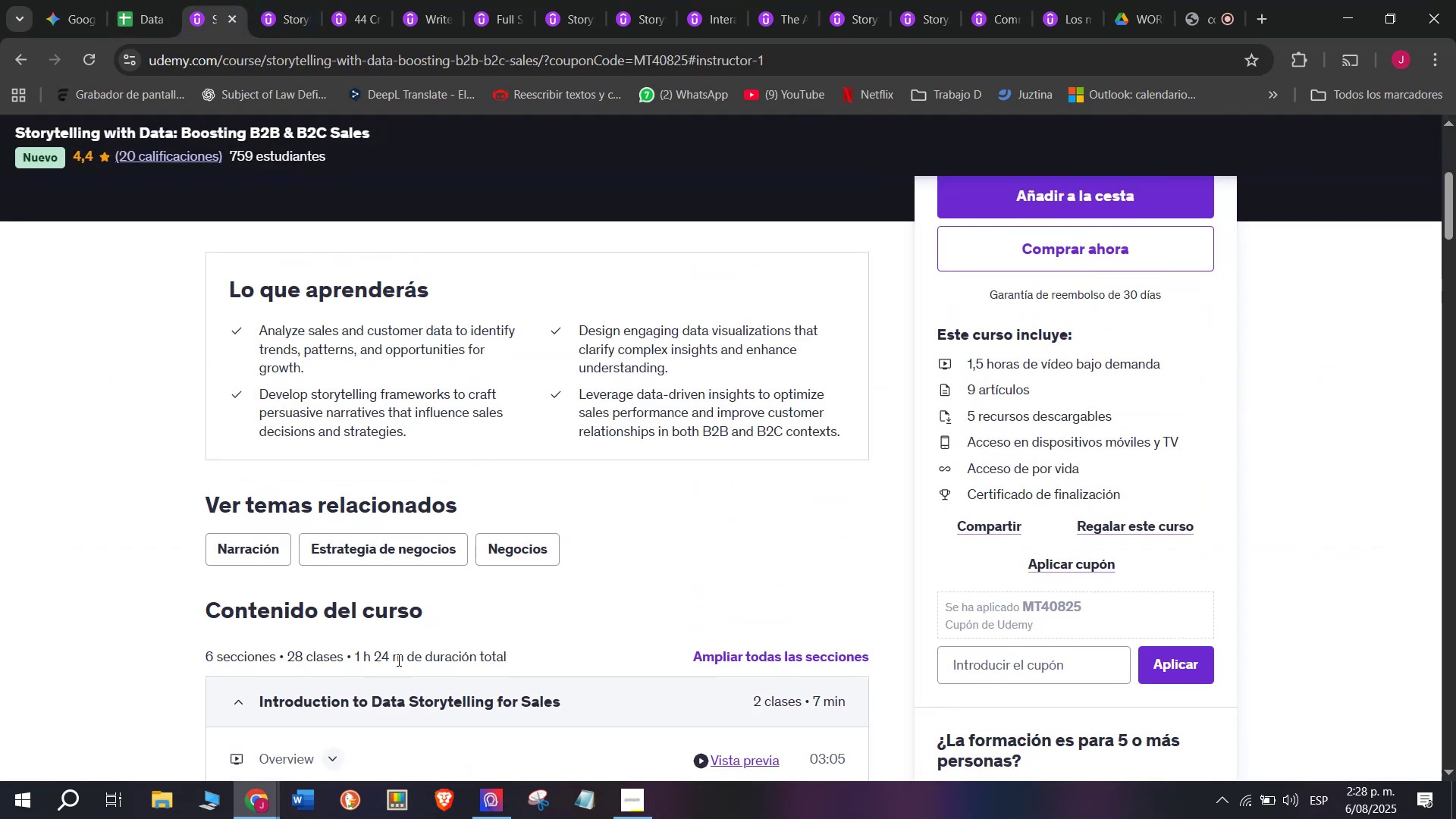 
left_click_drag(start_coordinate=[406, 659], to_coordinate=[356, 654])
 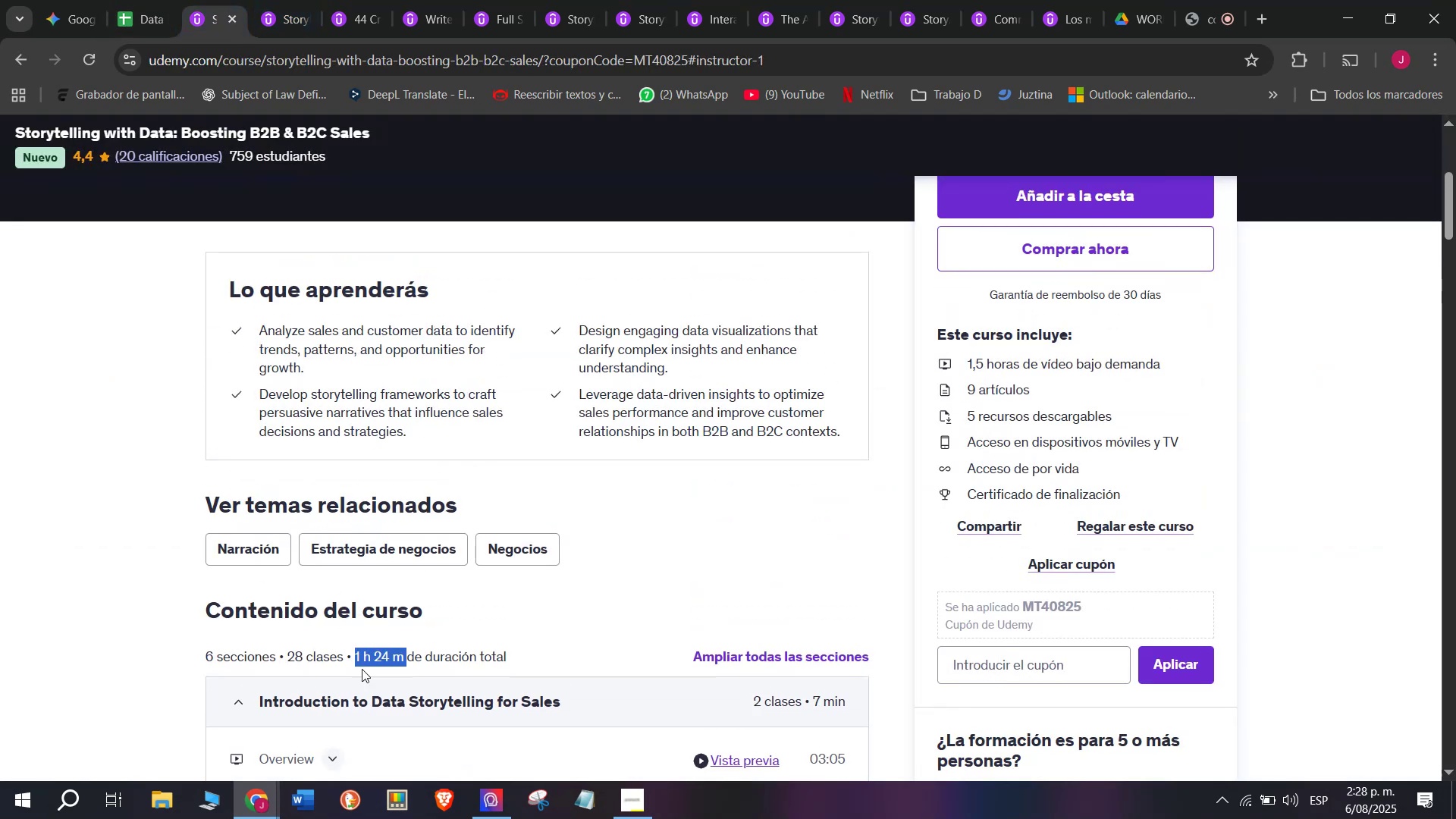 
key(Break)
 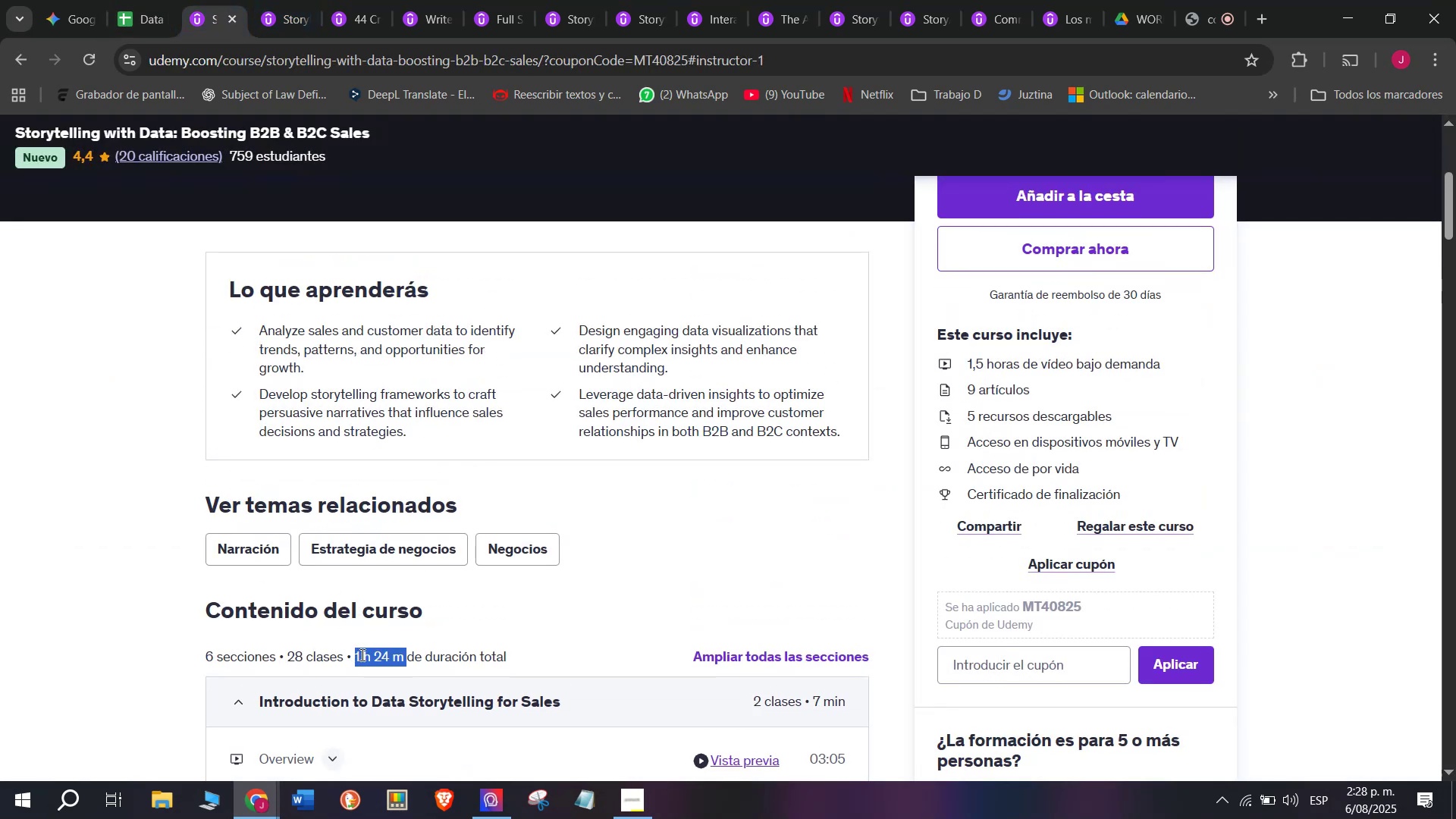 
key(Control+ControlLeft)
 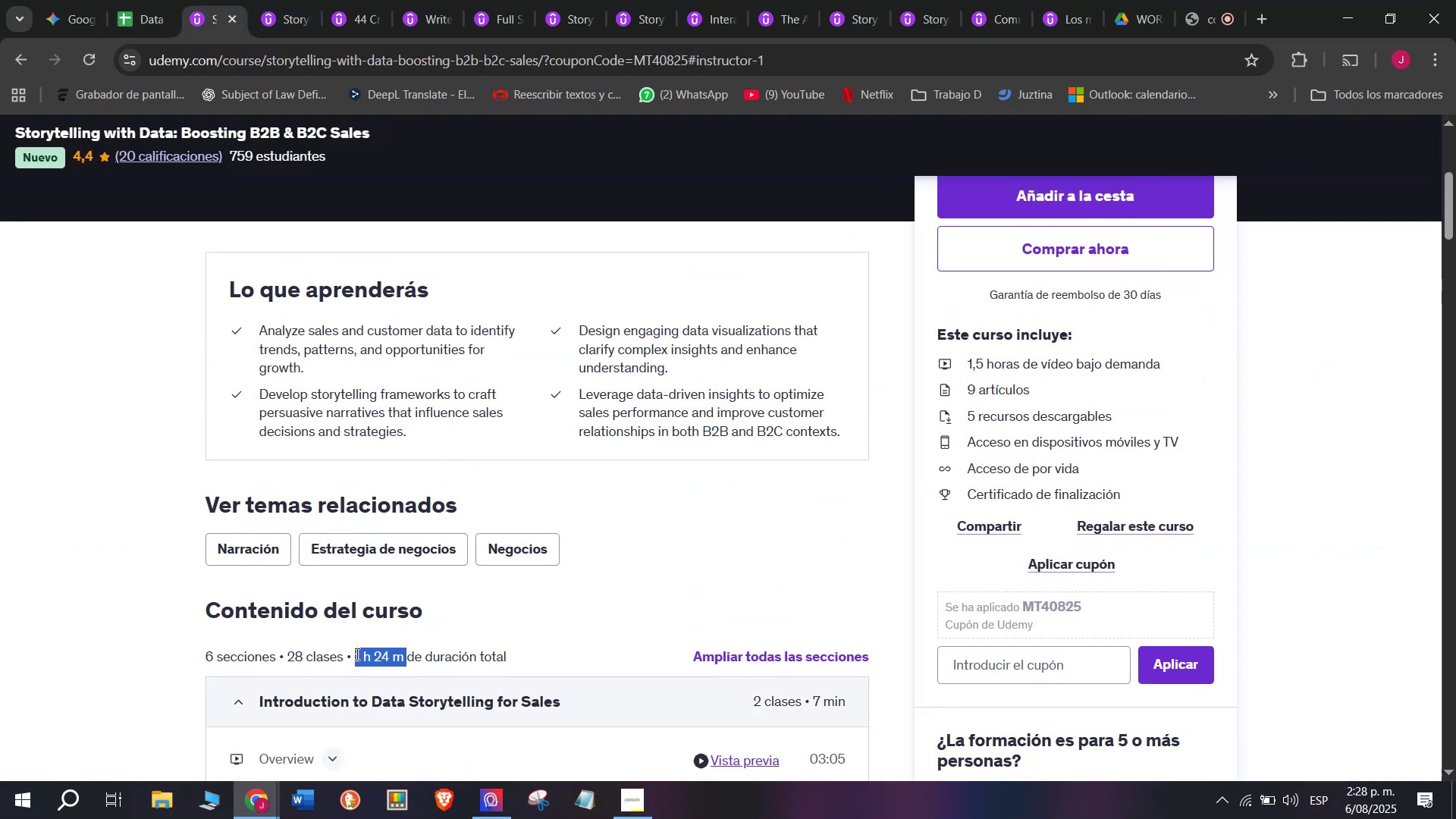 
key(Control+C)
 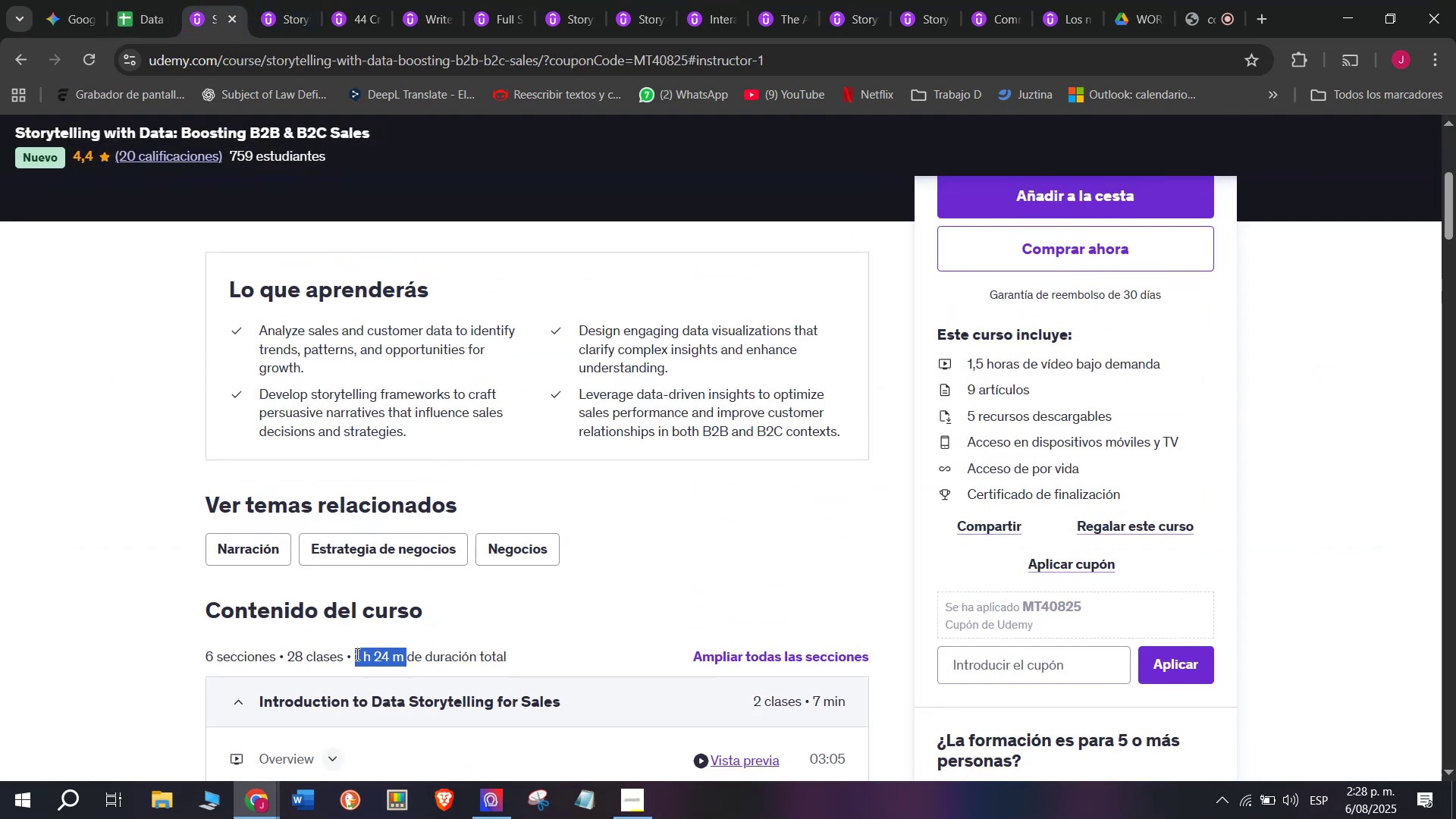 
key(Break)
 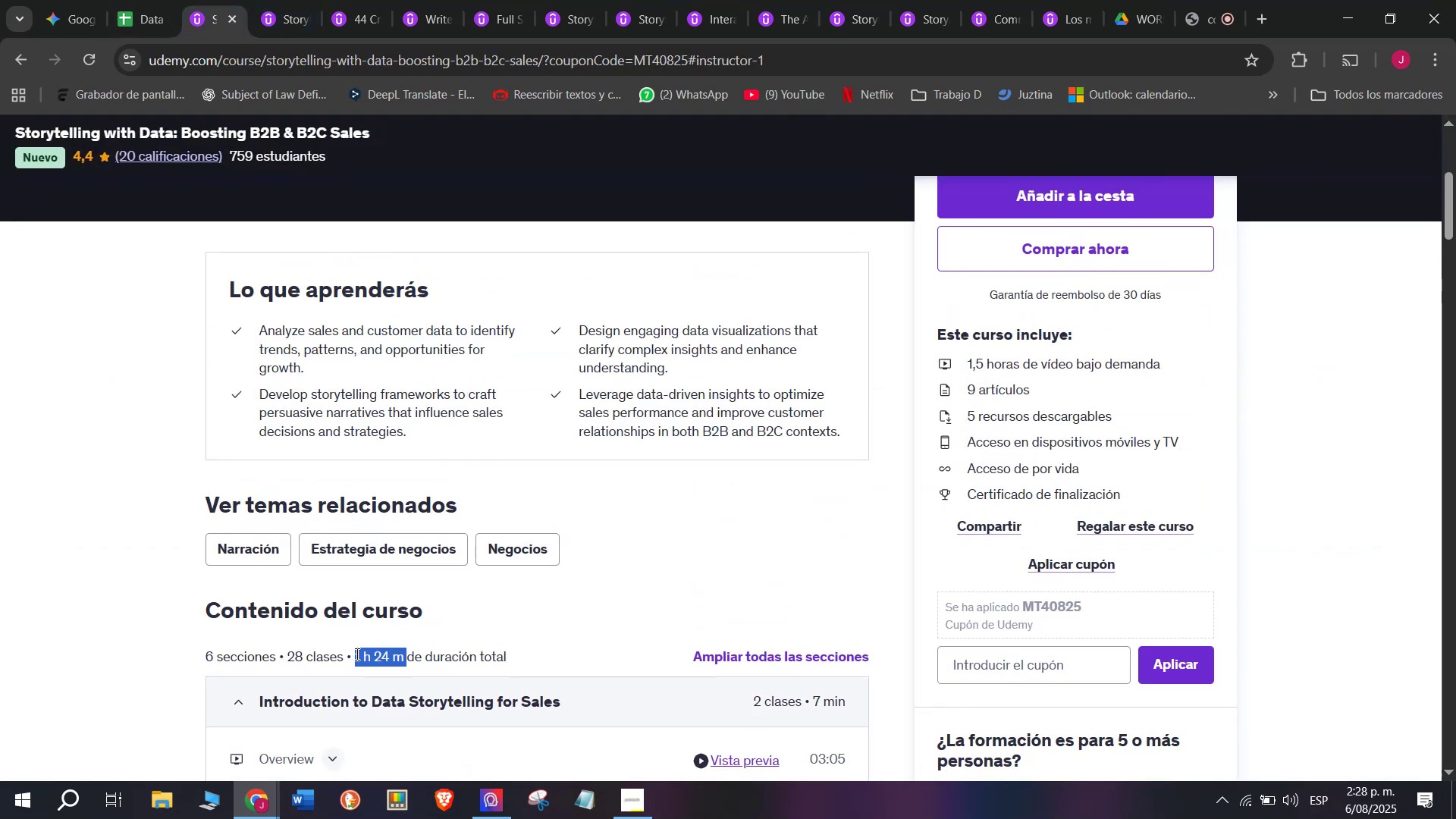 
key(Control+ControlLeft)
 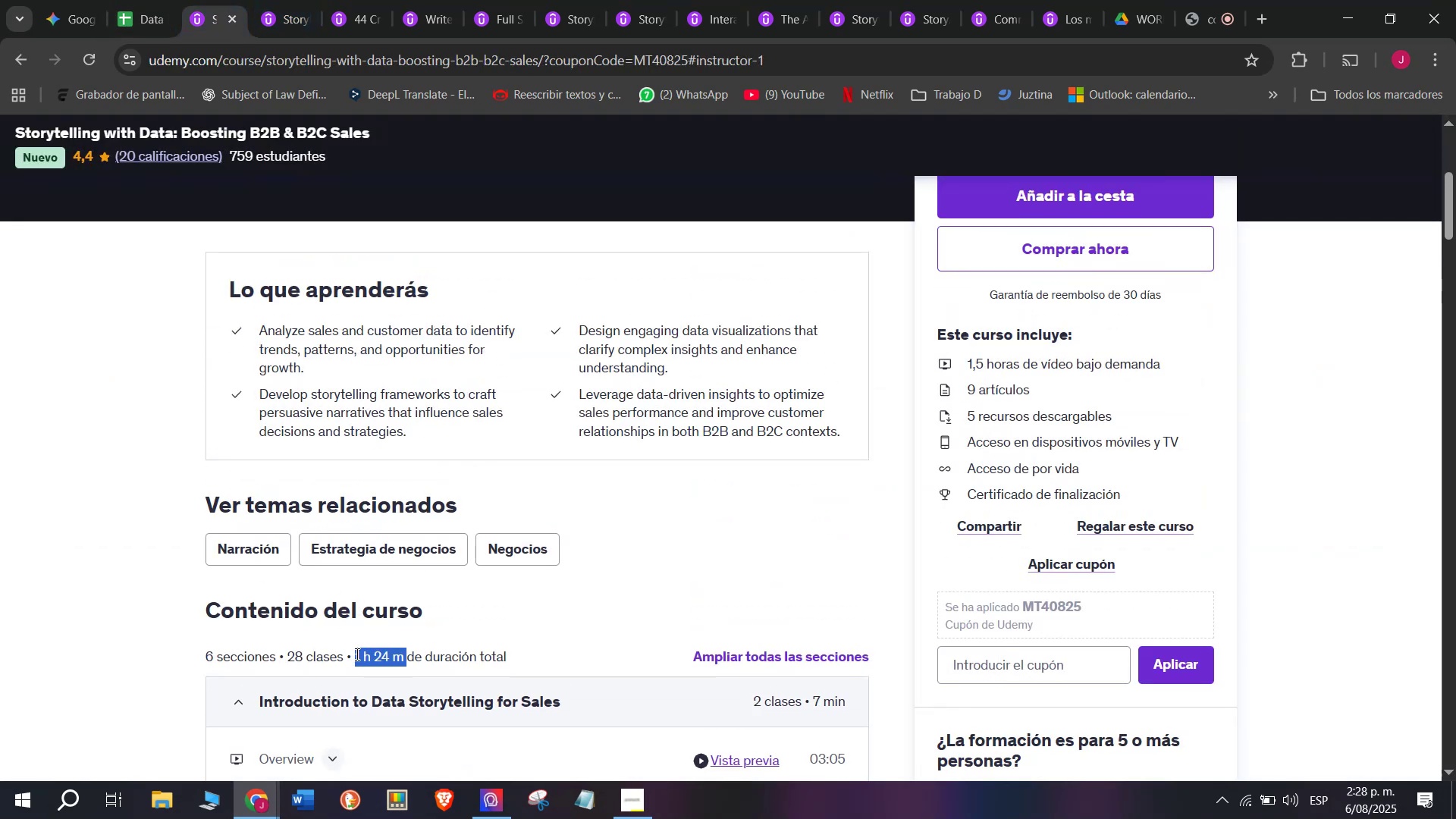 
key(Control+C)
 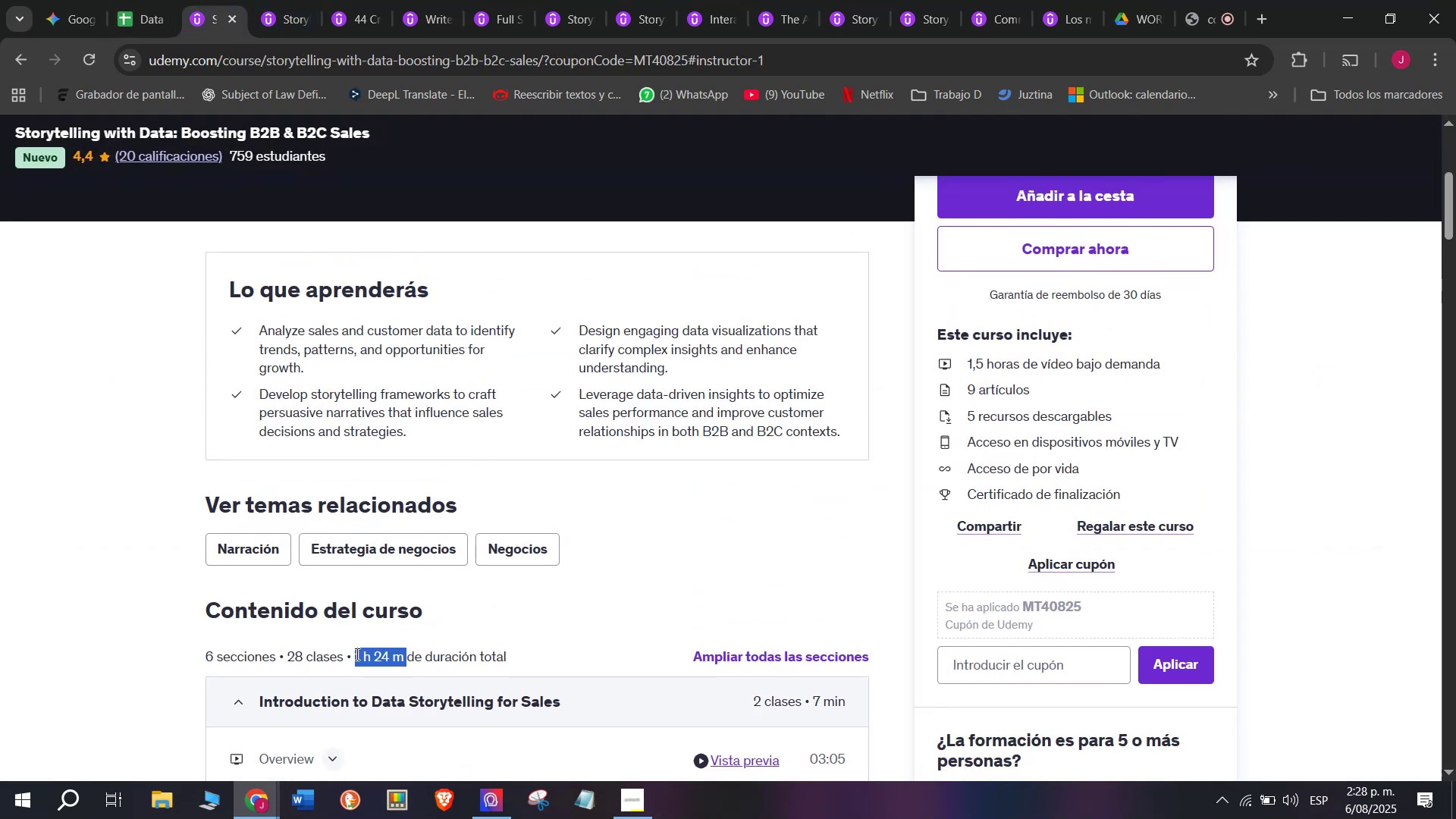 
key(Break)
 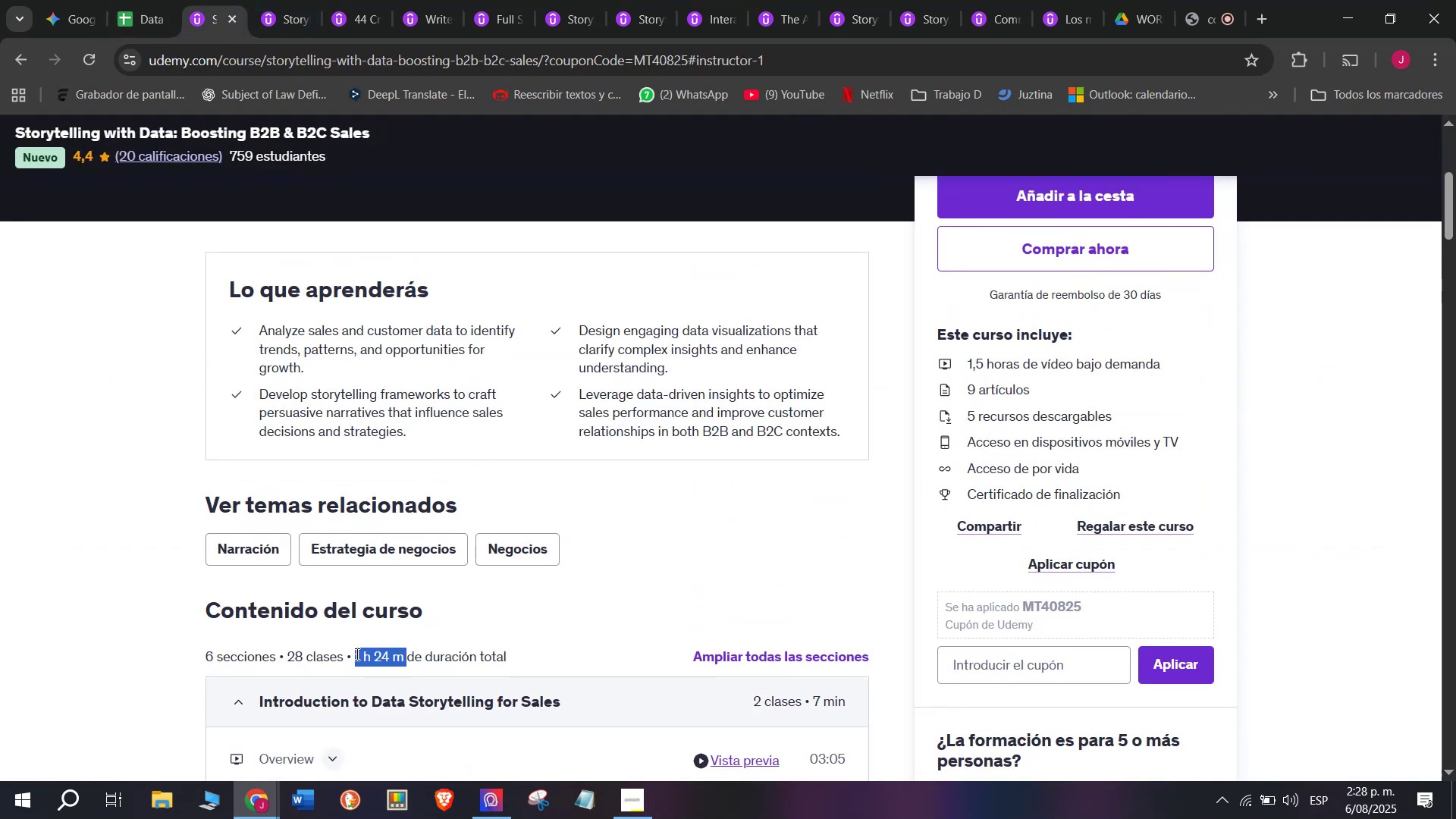 
key(Control+ControlLeft)
 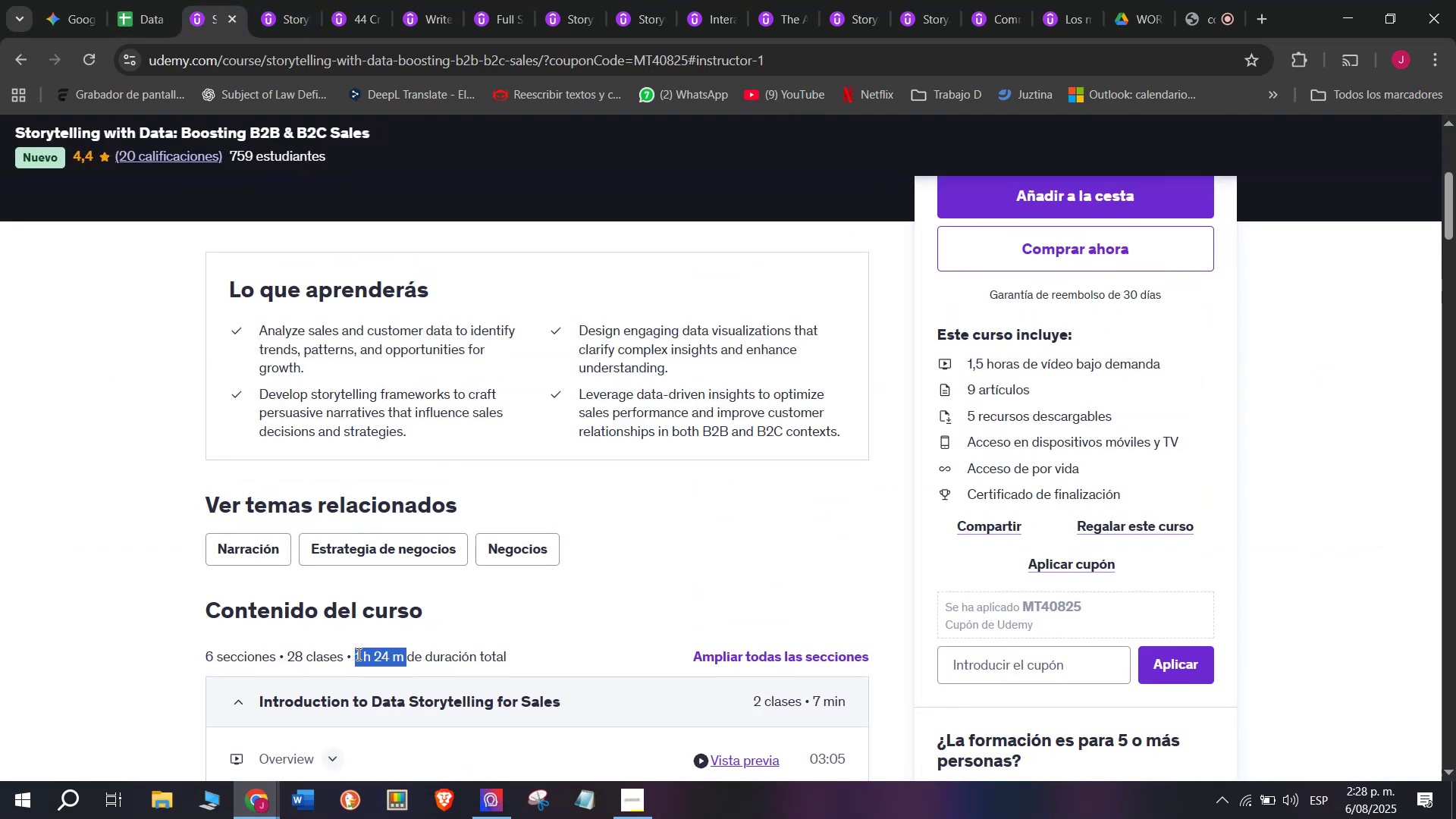 
key(Control+C)
 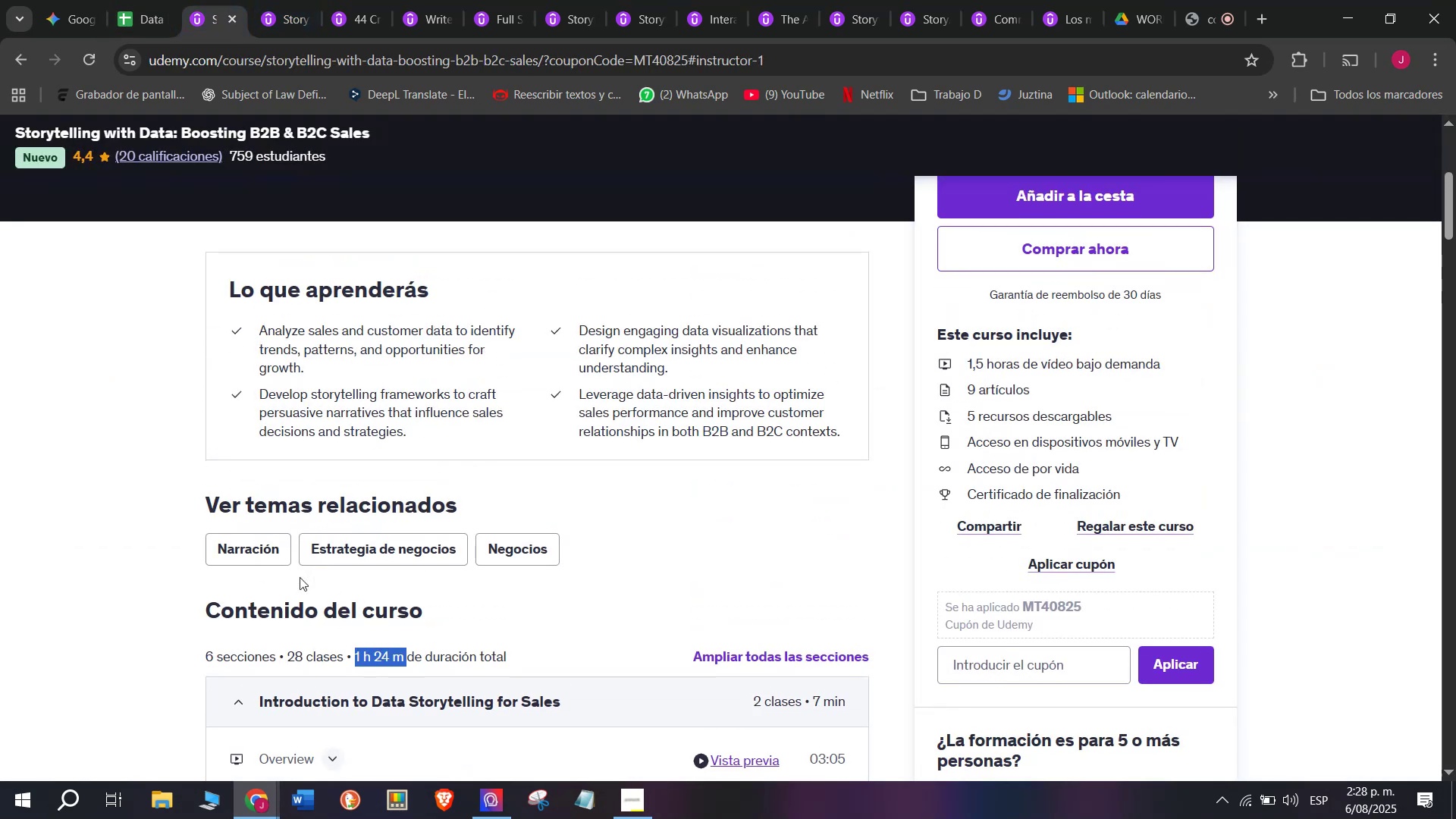 
key(Break)
 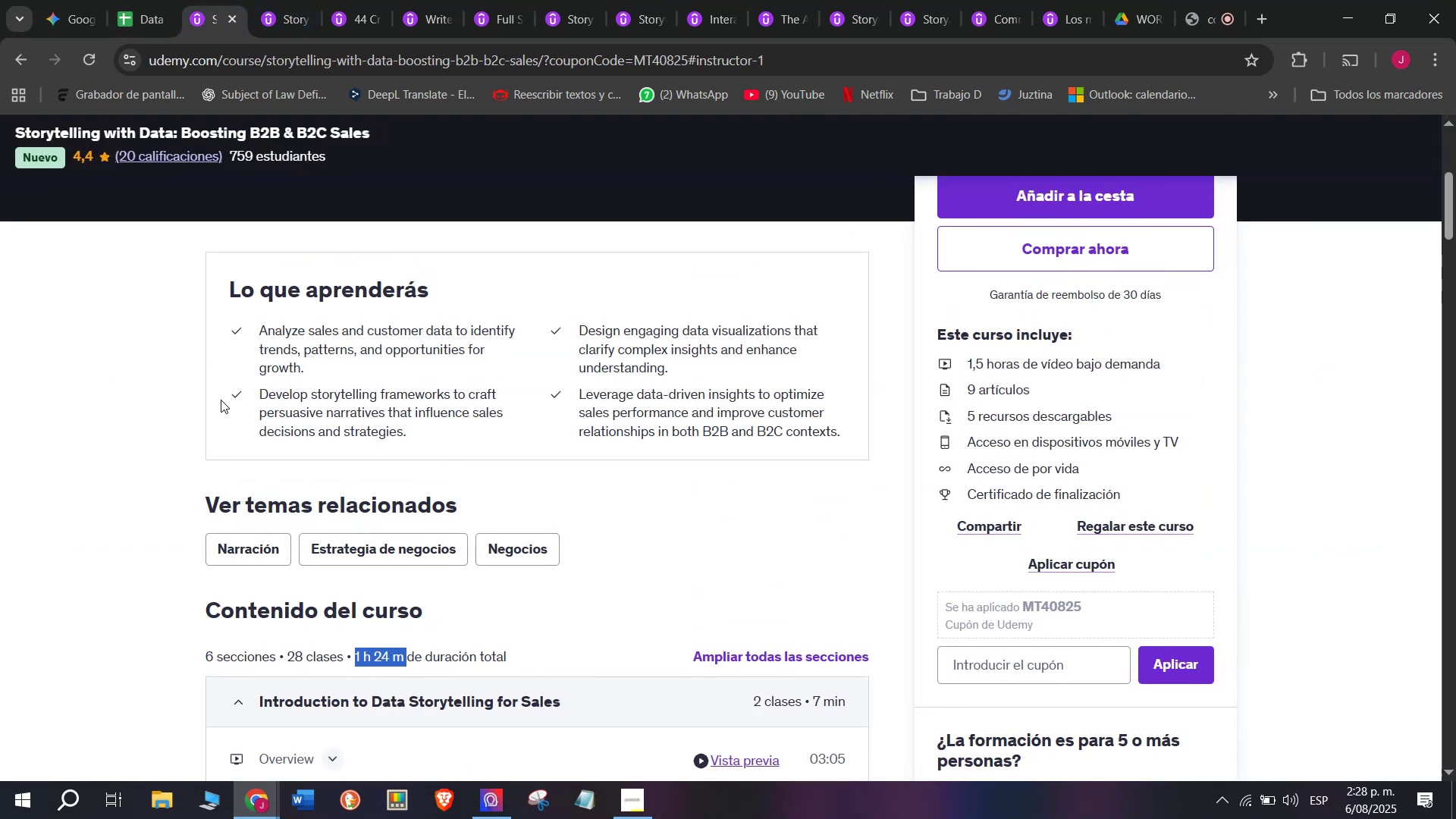 
key(Control+ControlLeft)
 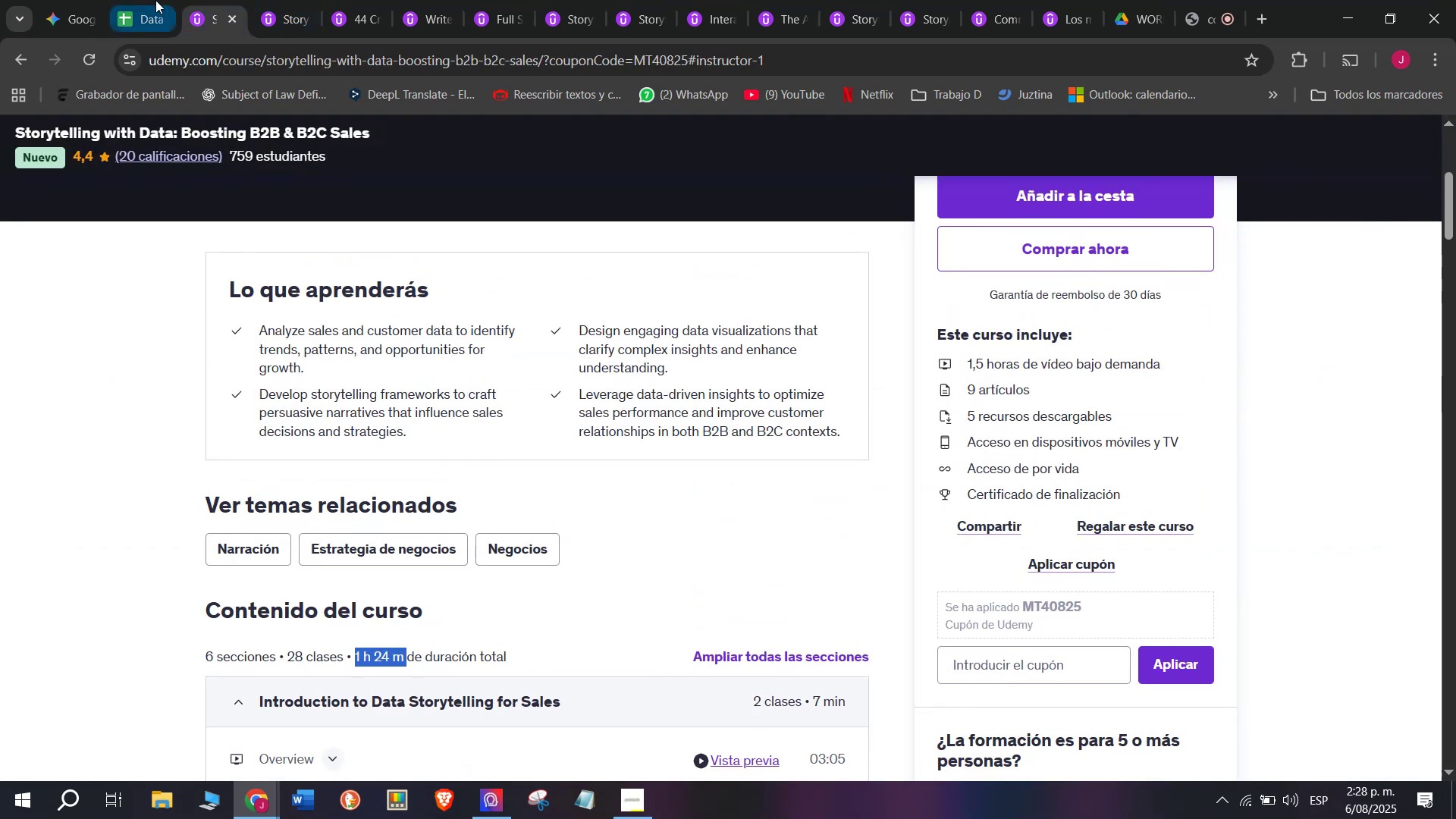 
key(Control+C)
 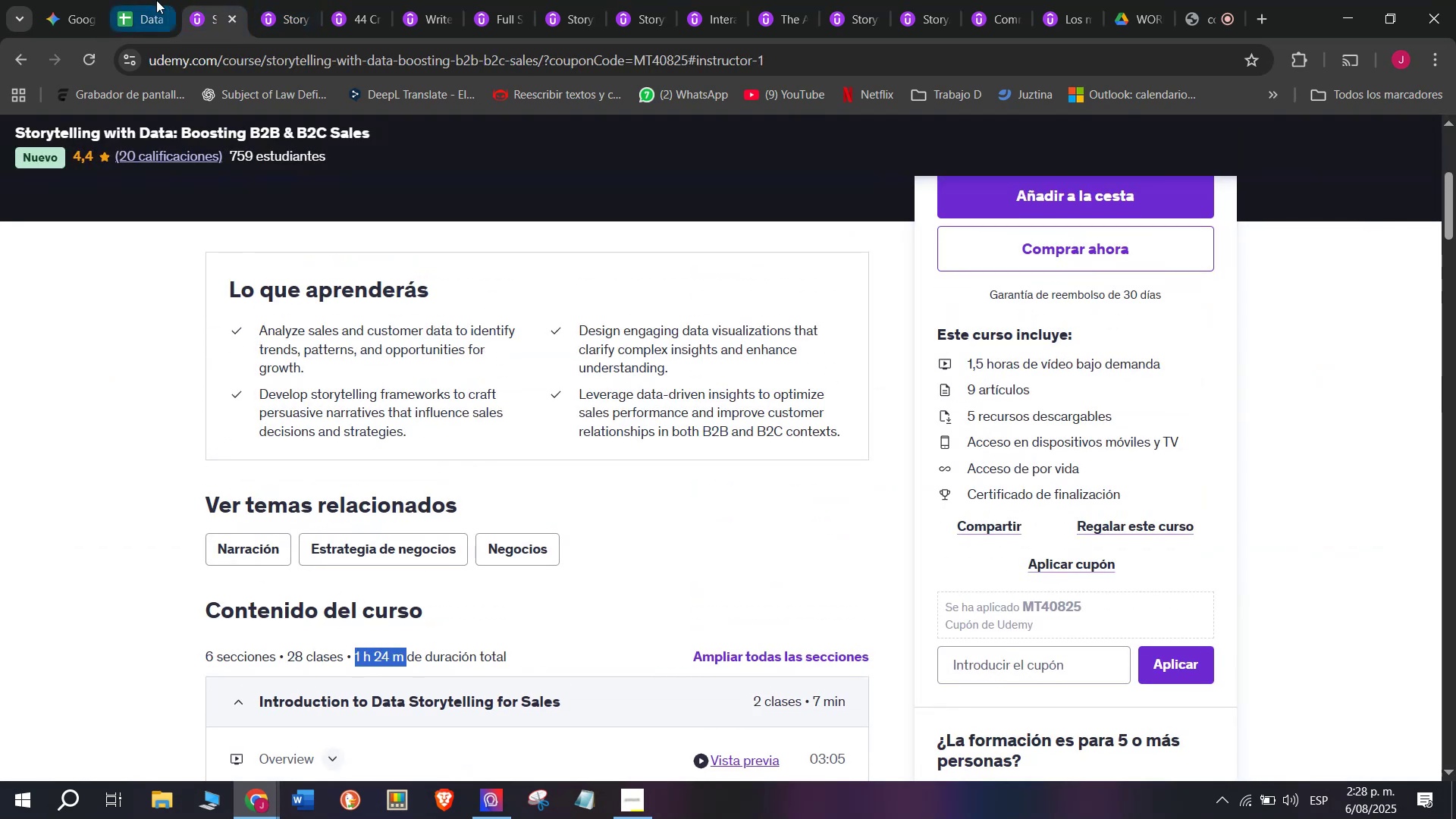 
left_click([154, 0])
 